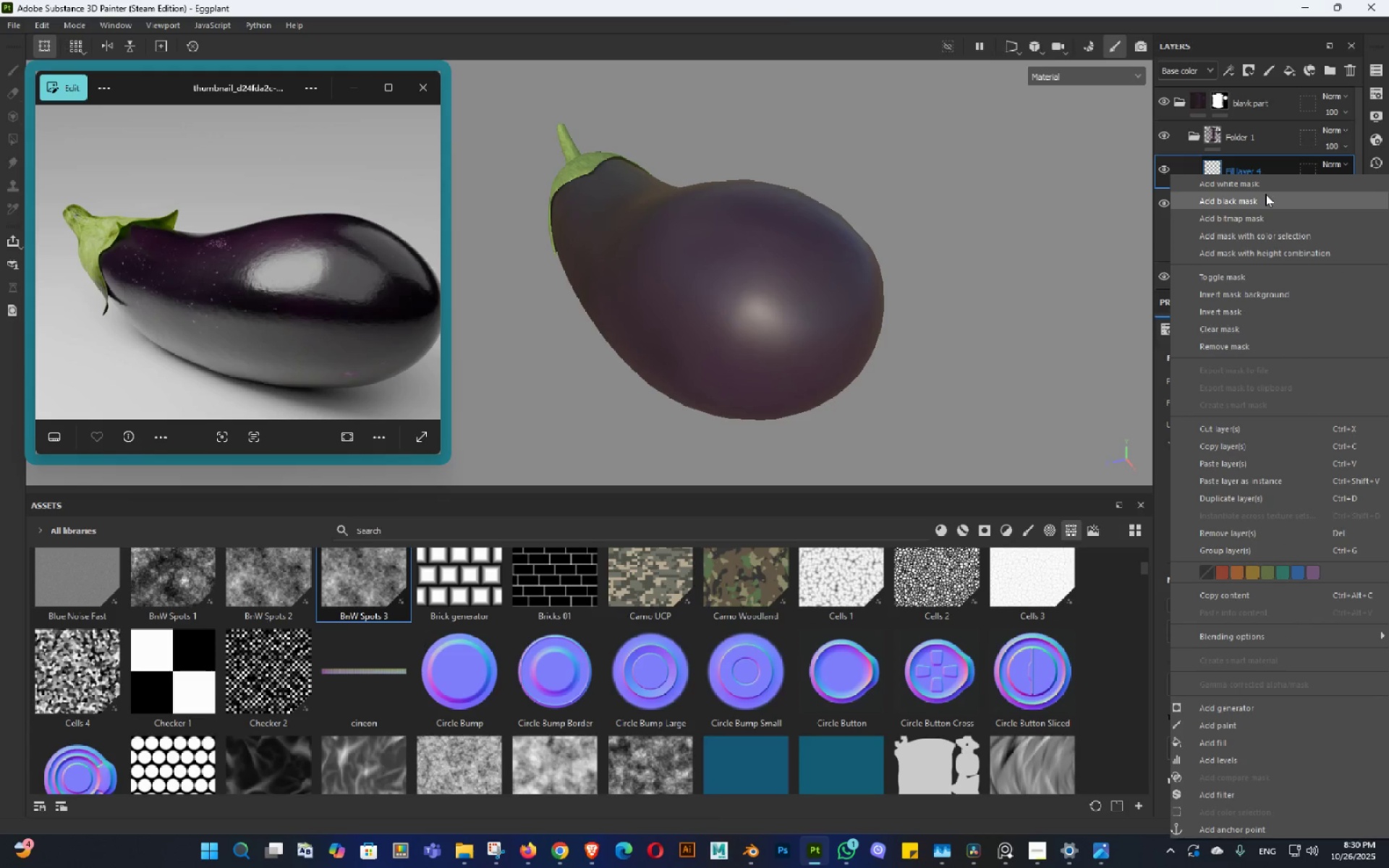 
left_click([1265, 194])
 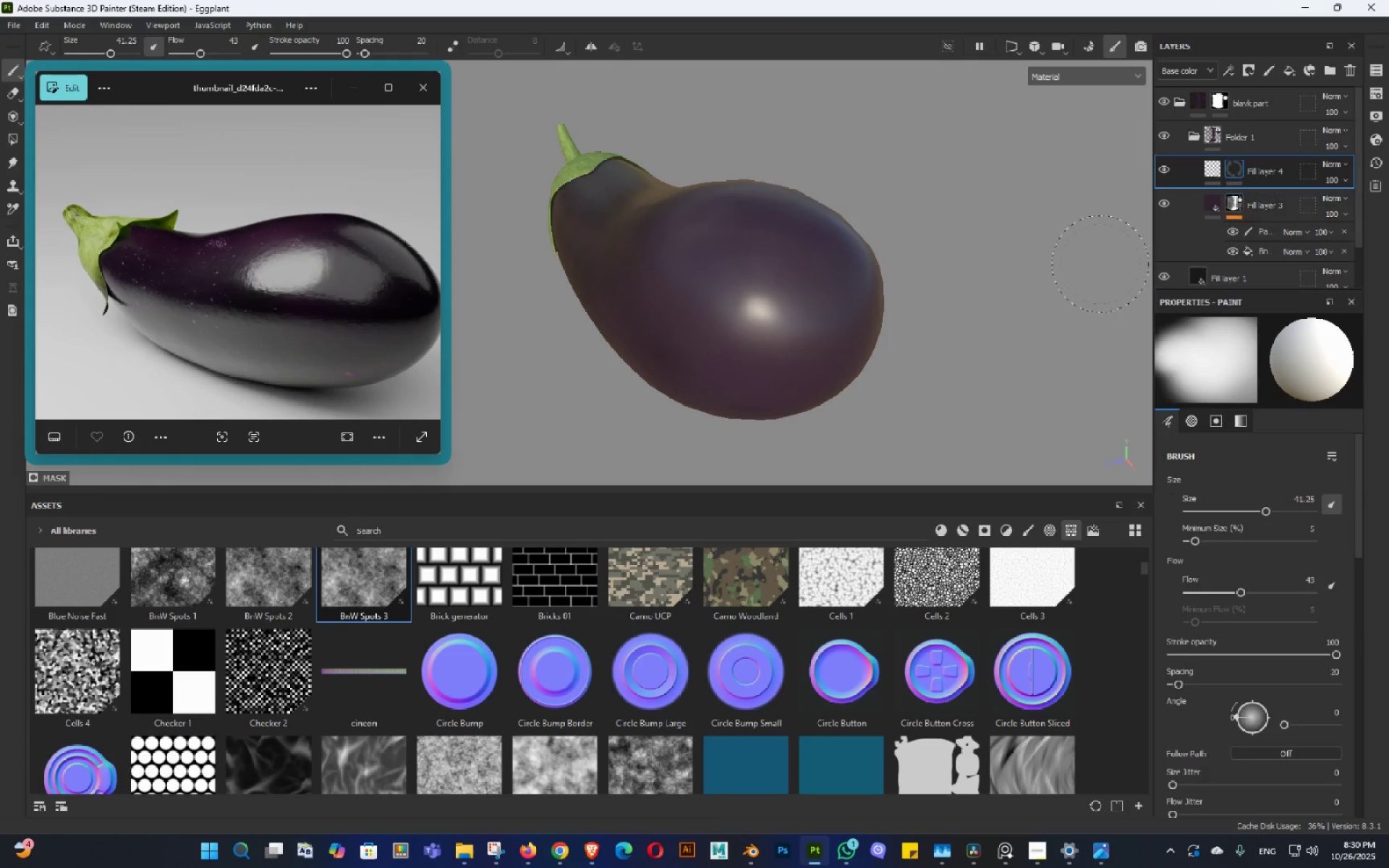 
hold_key(key=AltLeft, duration=0.64)
 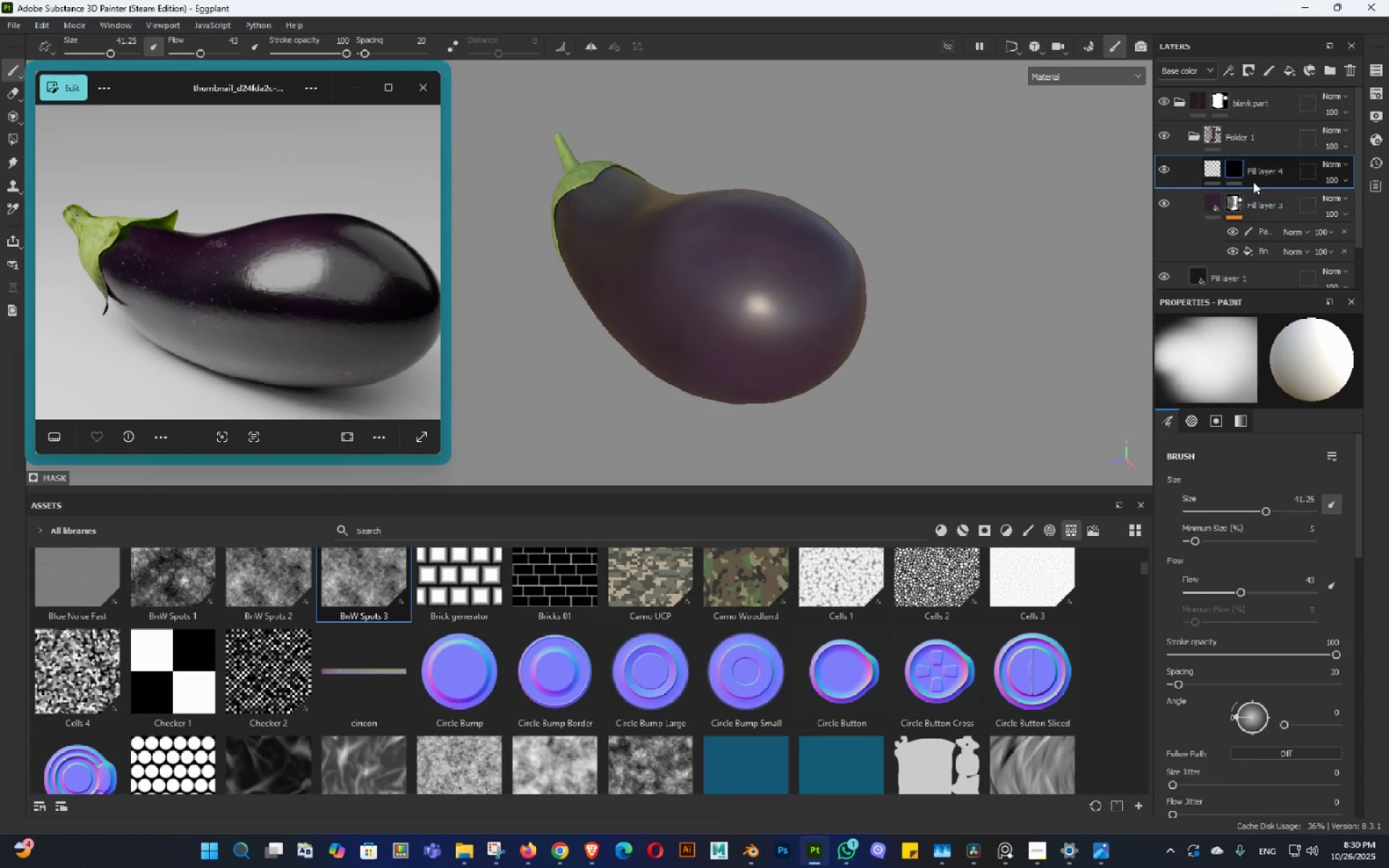 
right_click([1253, 182])
 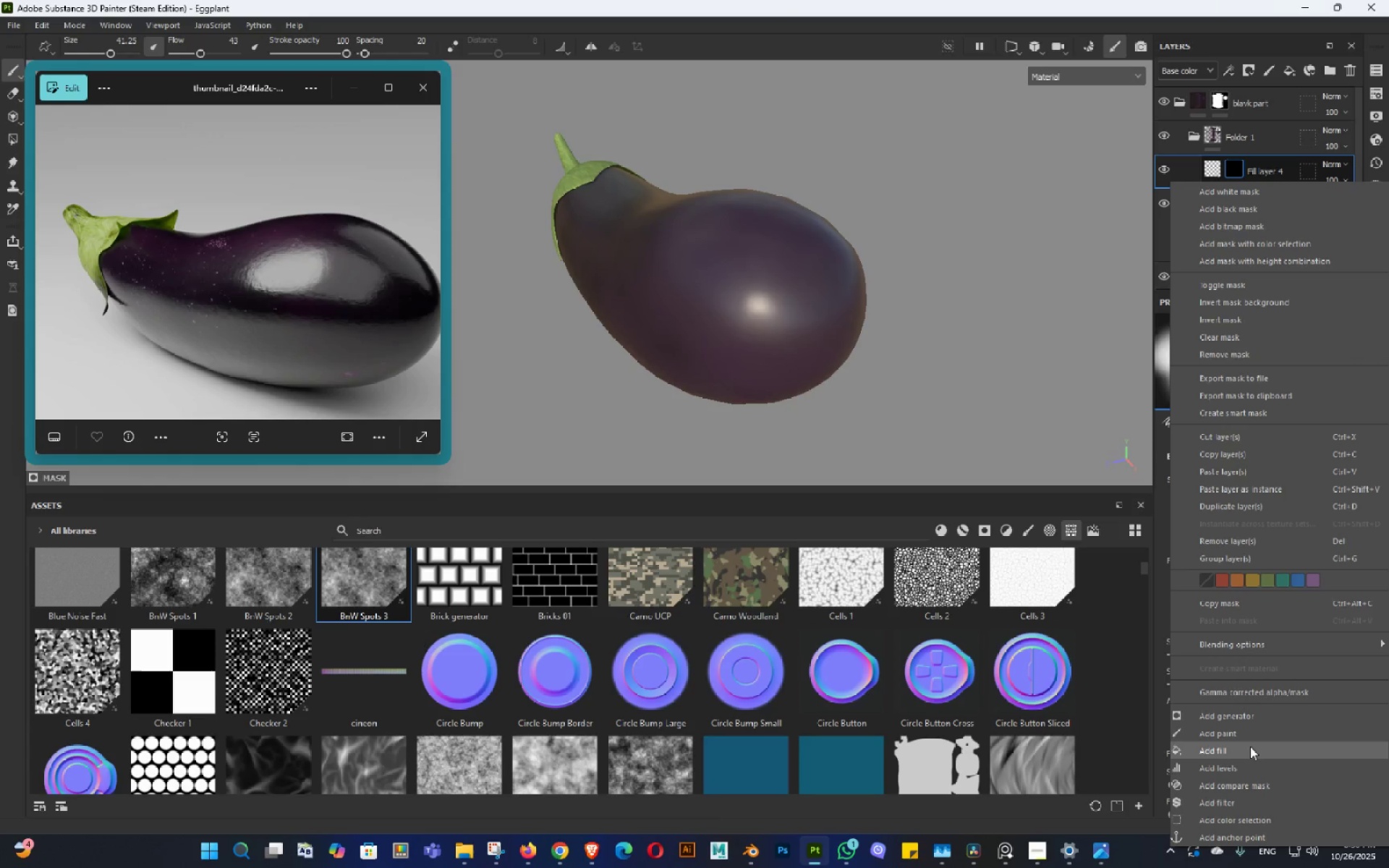 
left_click([1250, 746])
 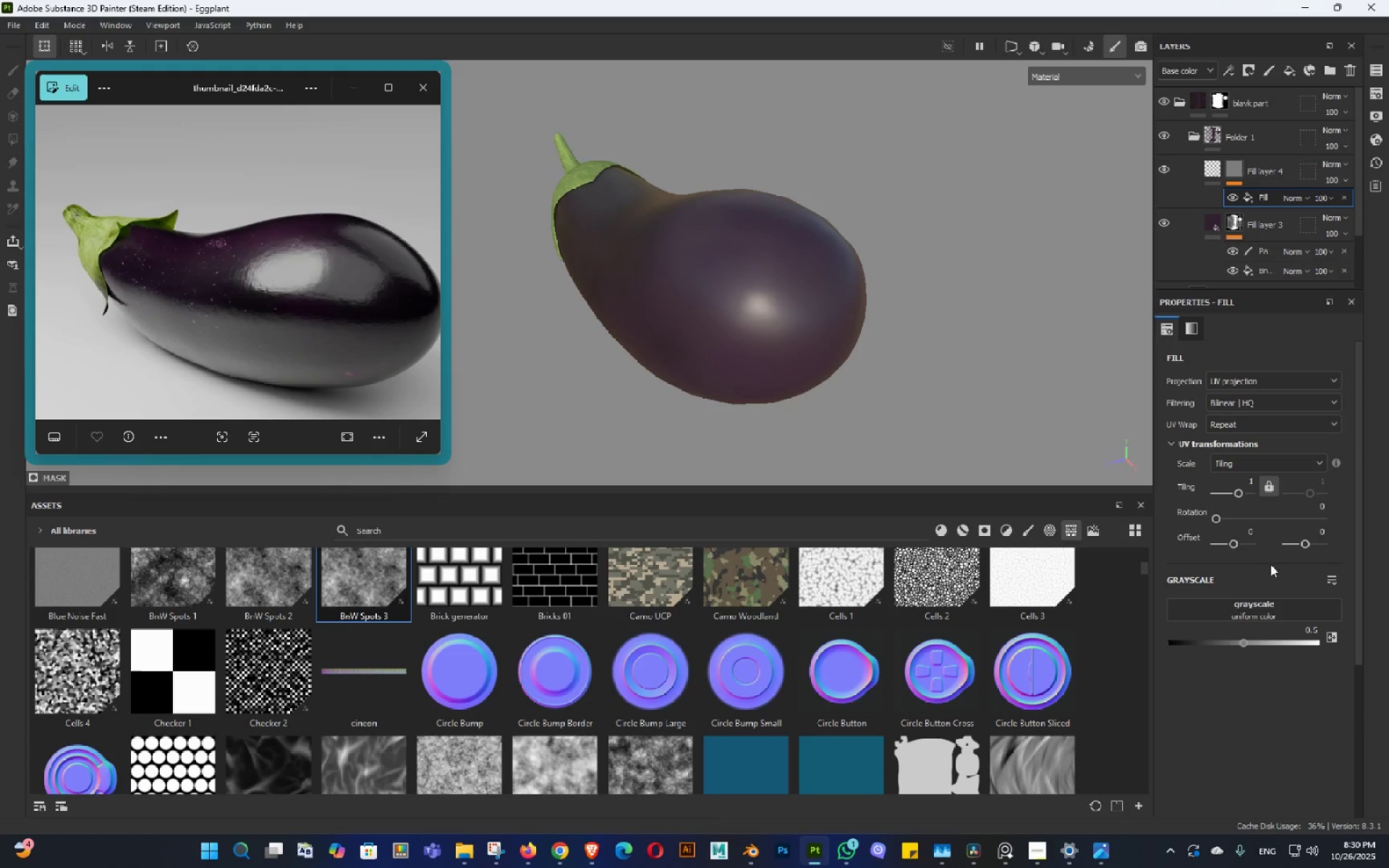 
left_click([1259, 605])
 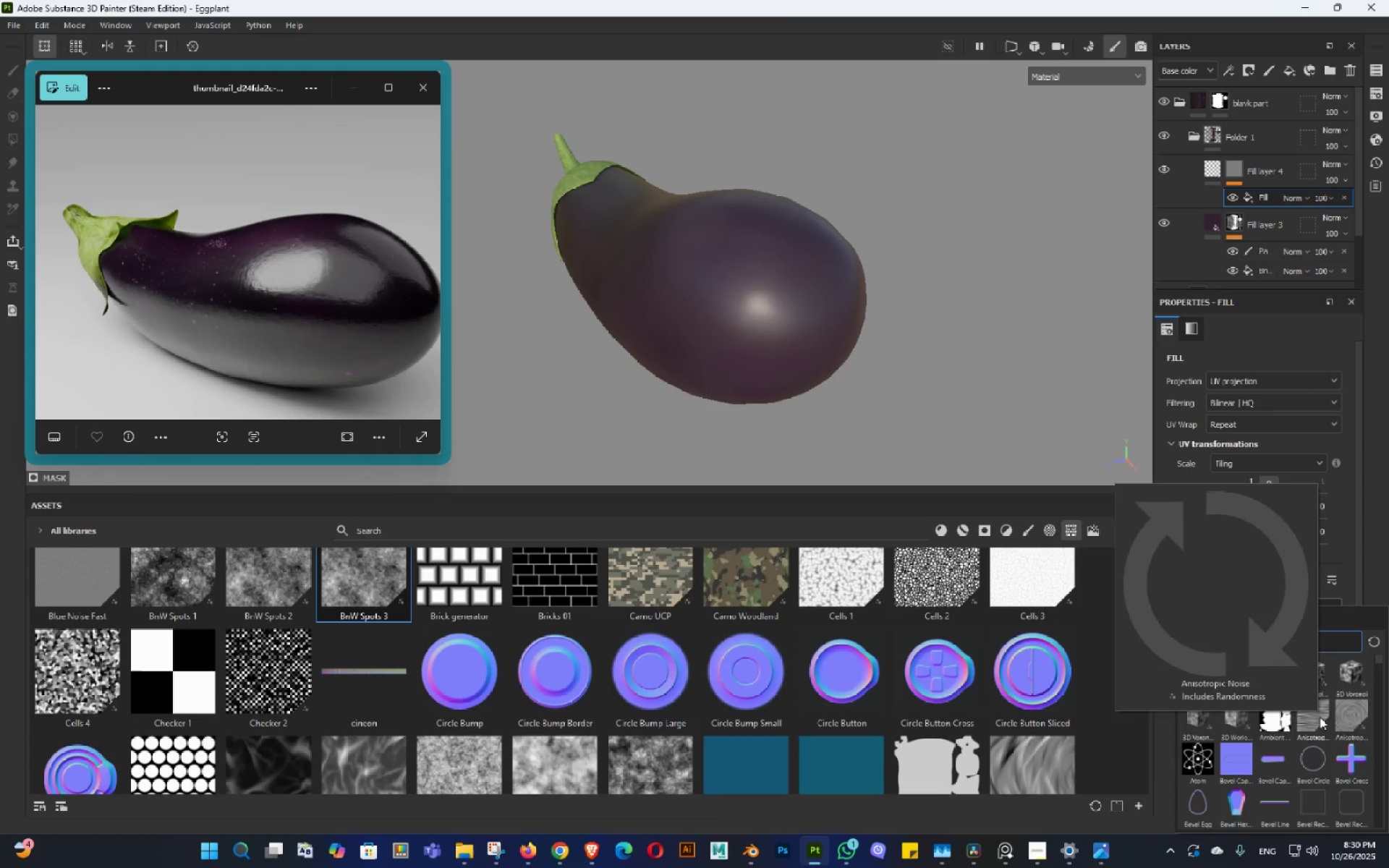 
left_click([1320, 717])
 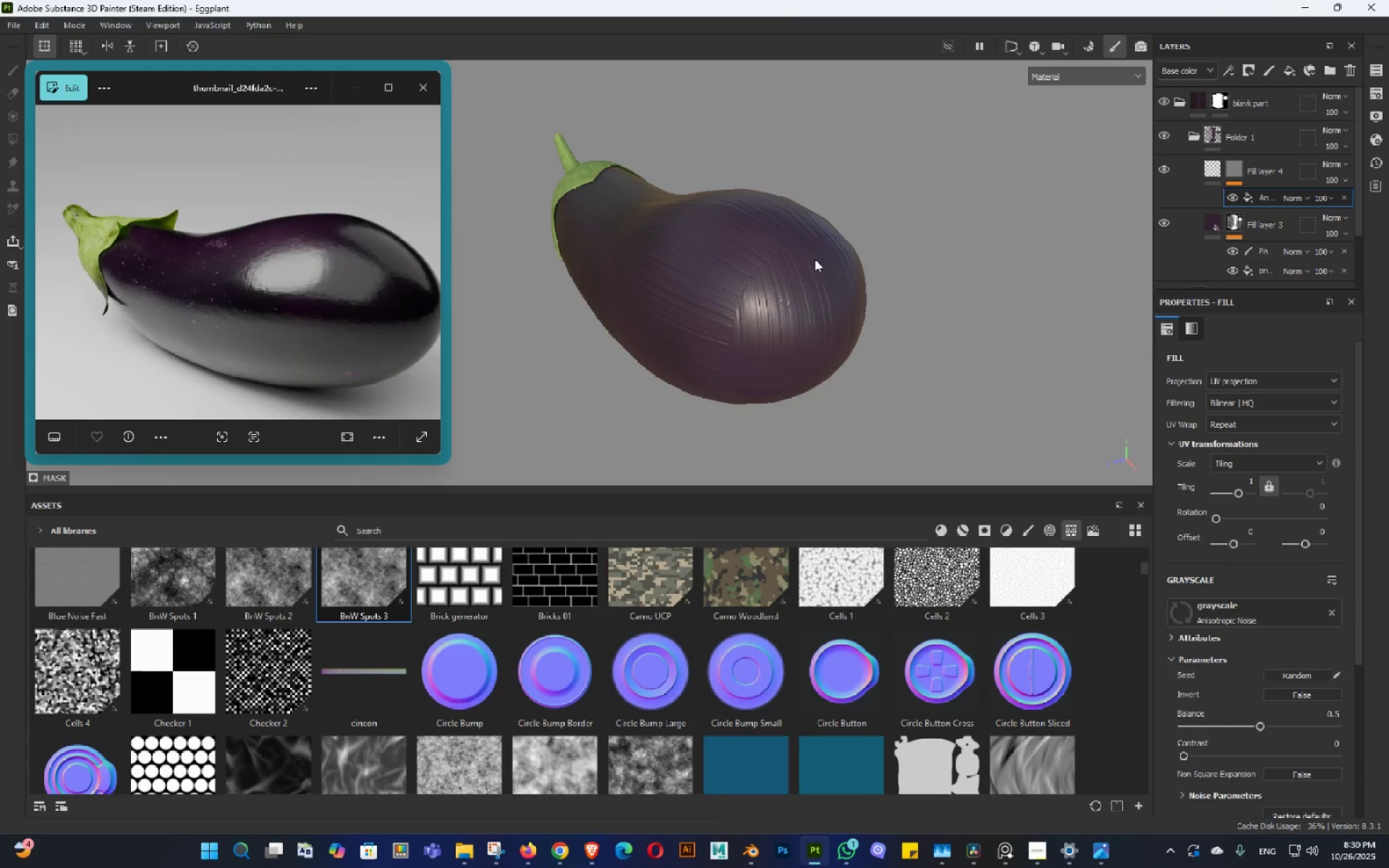 
hold_key(key=AltLeft, duration=1.5)
 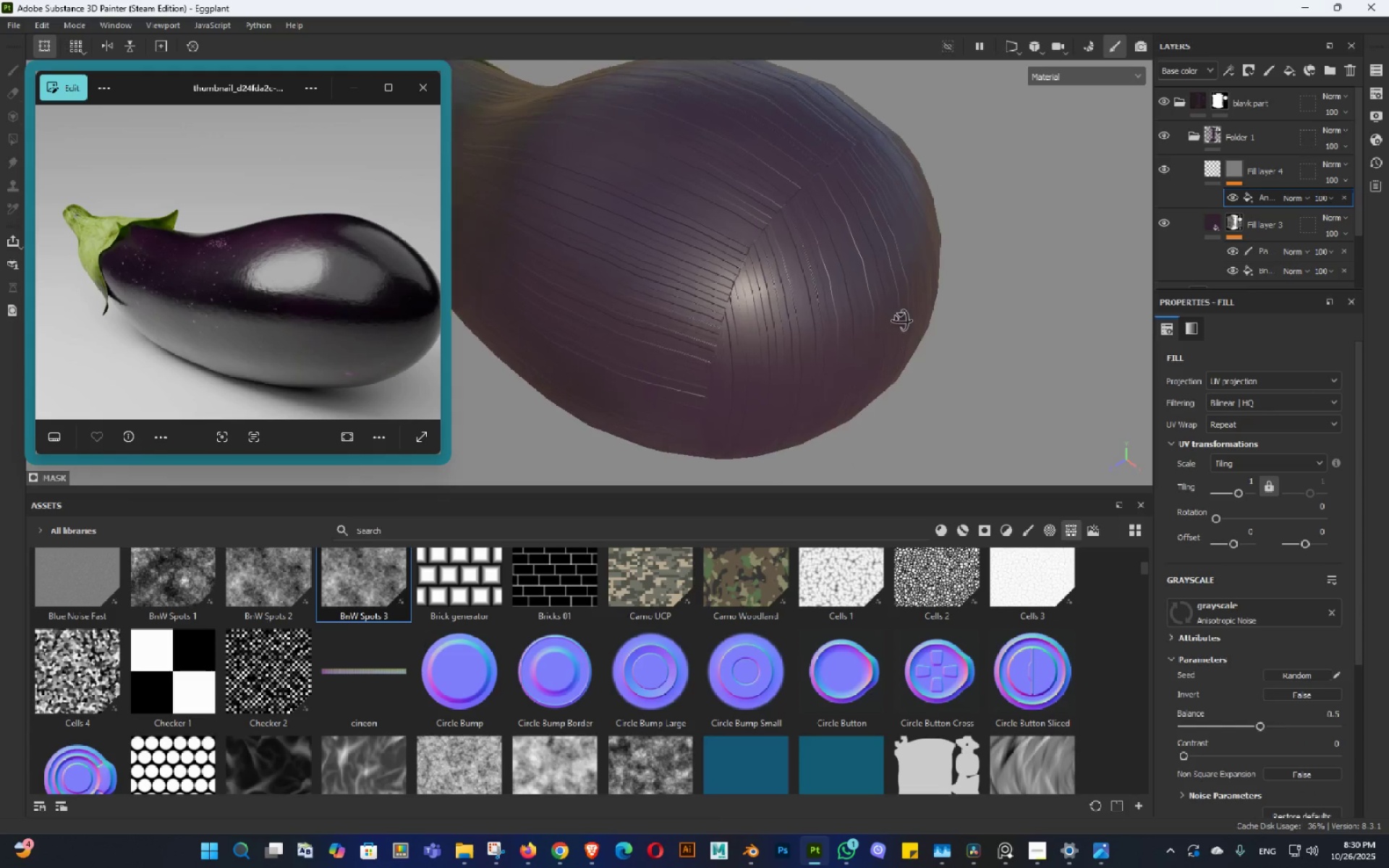 
hold_key(key=AltLeft, duration=0.61)
 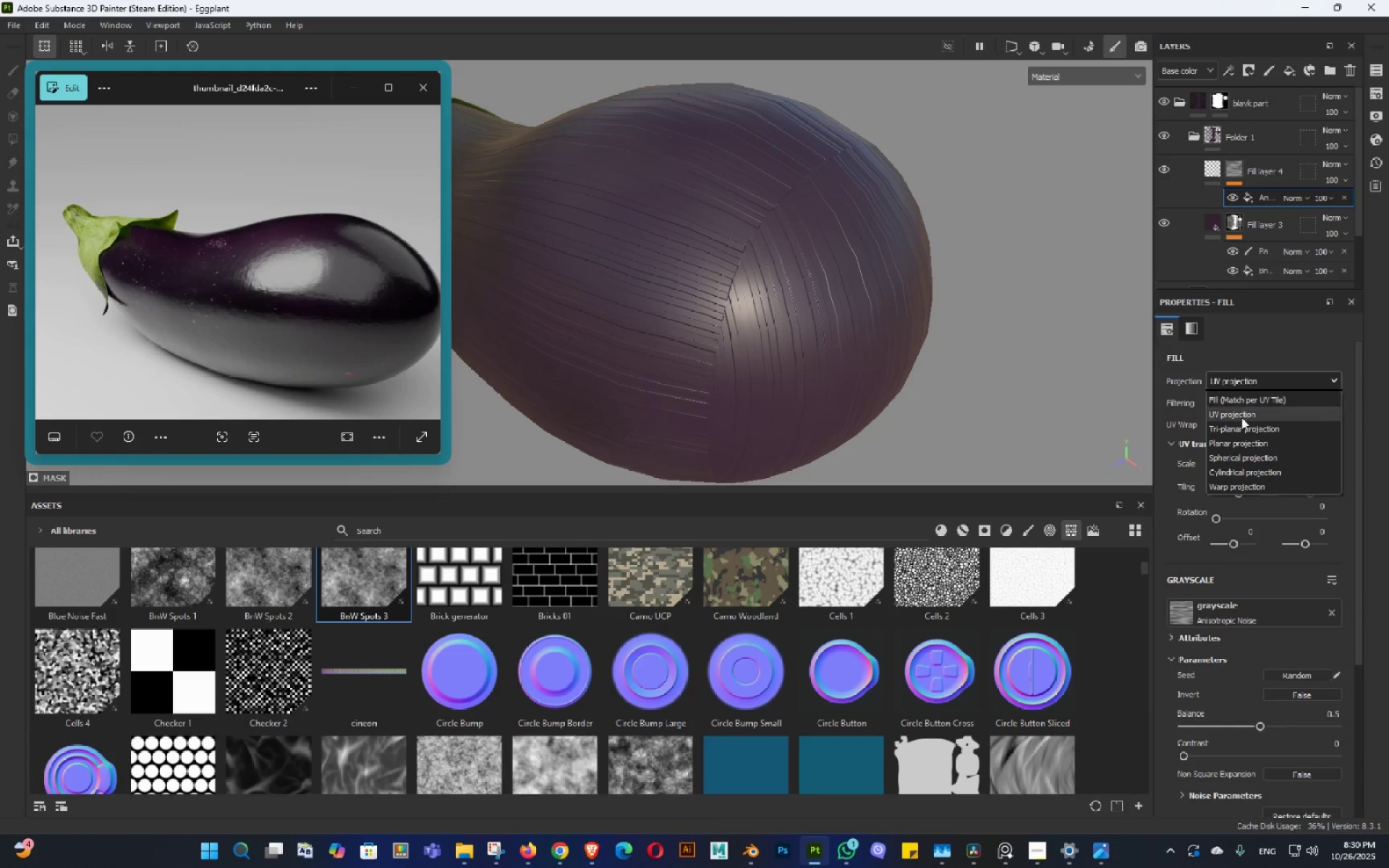 
left_click([1241, 417])
 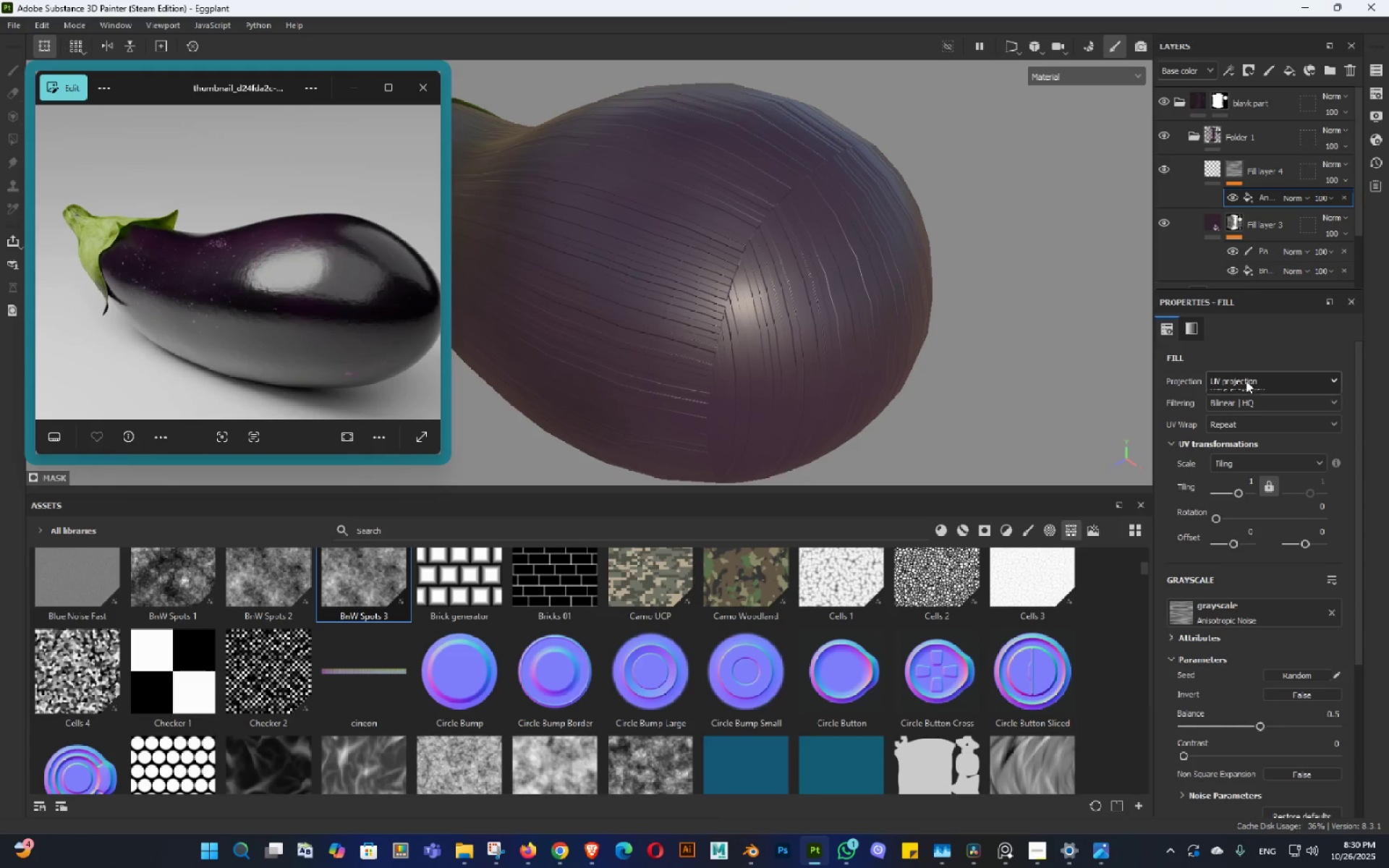 
left_click([1246, 380])
 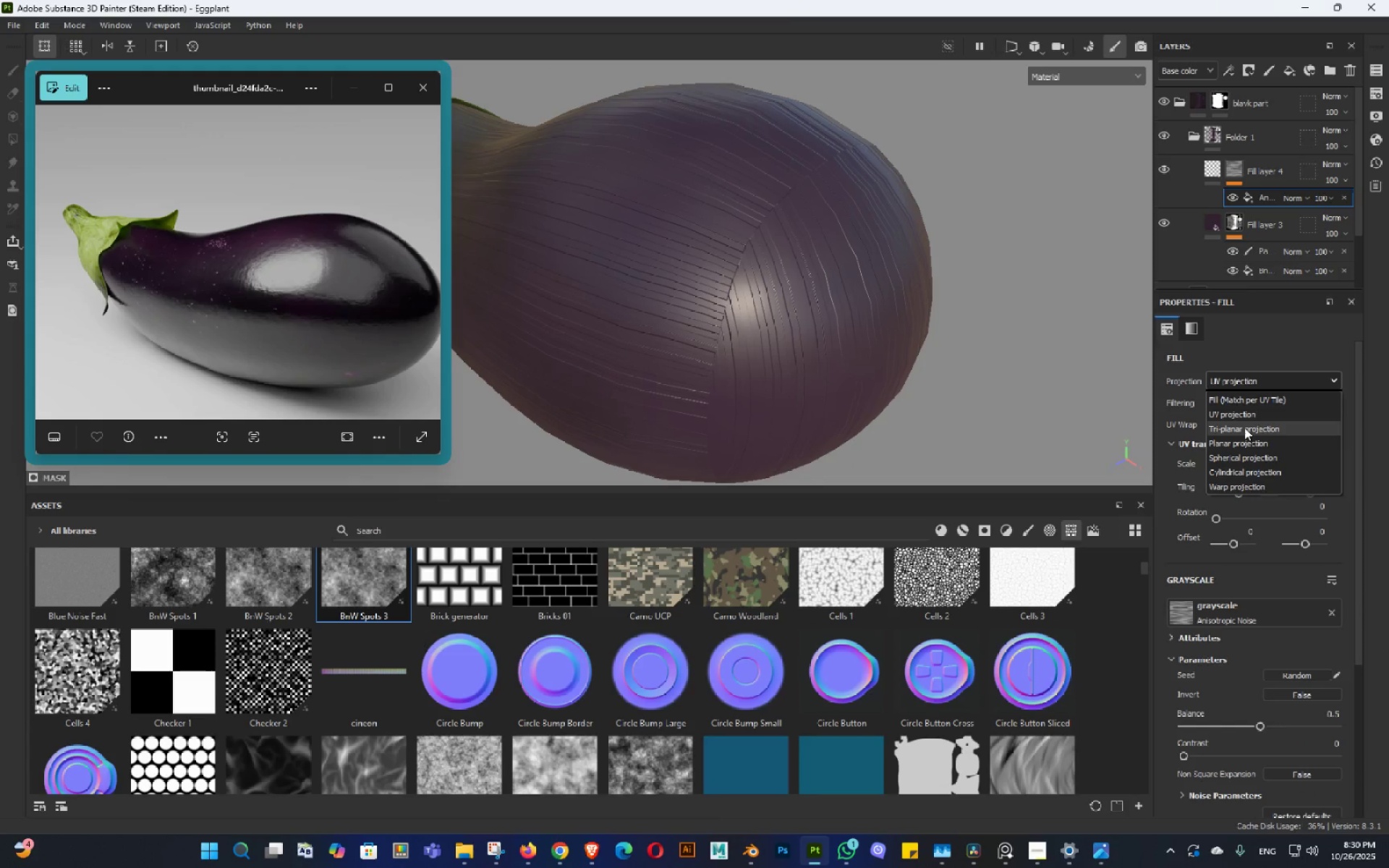 
left_click([1244, 427])
 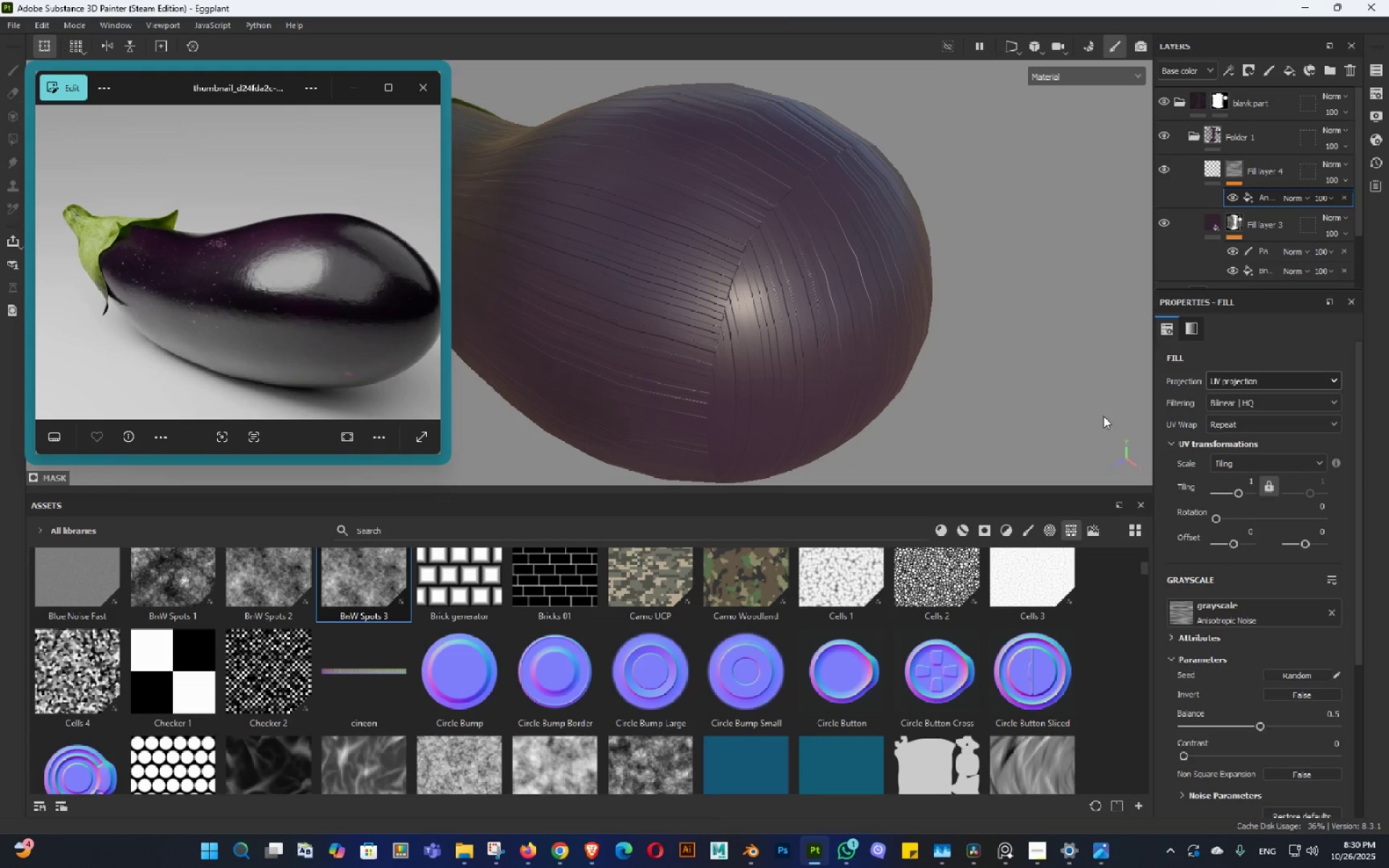 
hold_key(key=AltLeft, duration=1.5)
left_click_drag(start_coordinate=[865, 313], to_coordinate=[878, 335])
 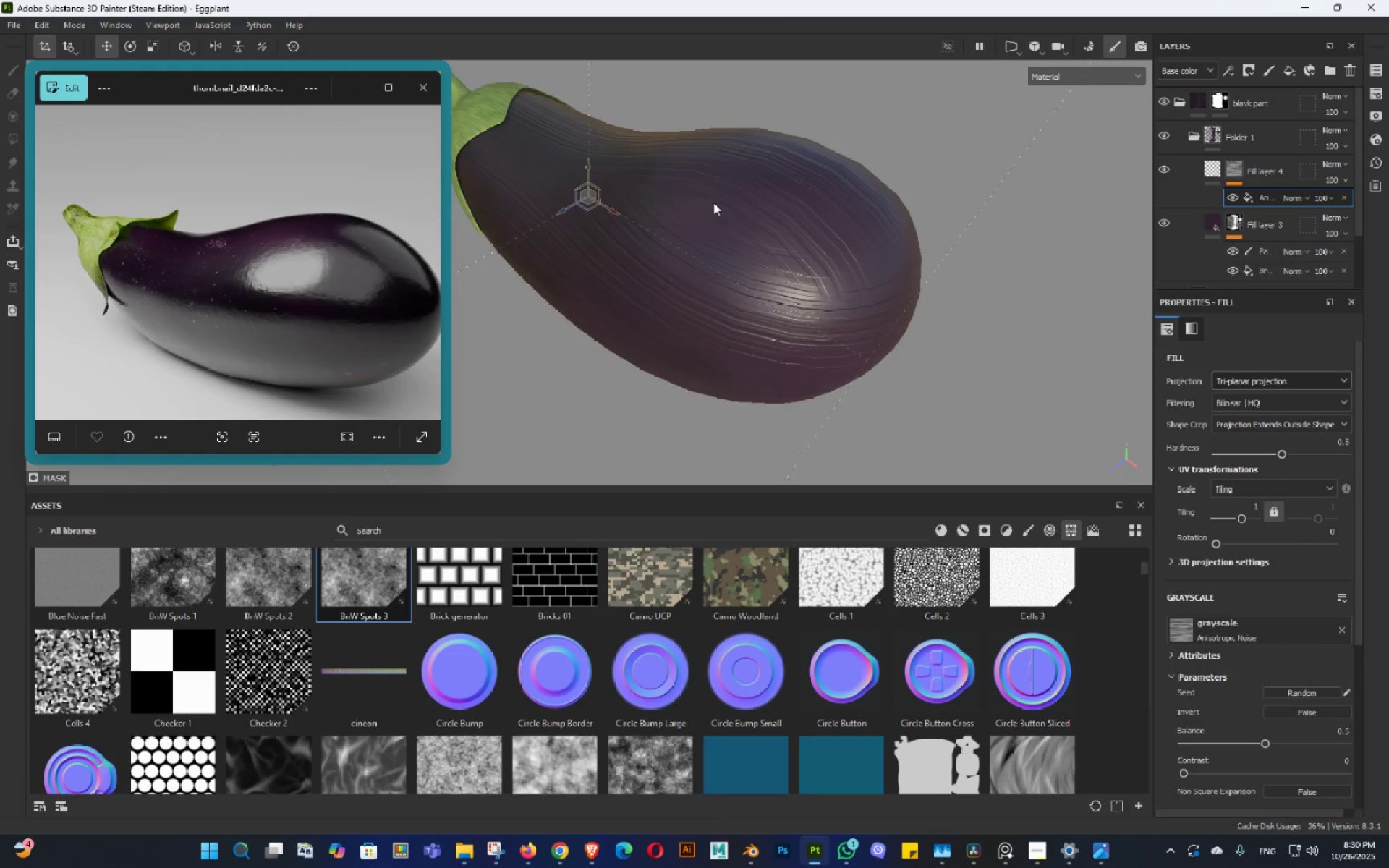 
left_click_drag(start_coordinate=[748, 210], to_coordinate=[873, 195])
 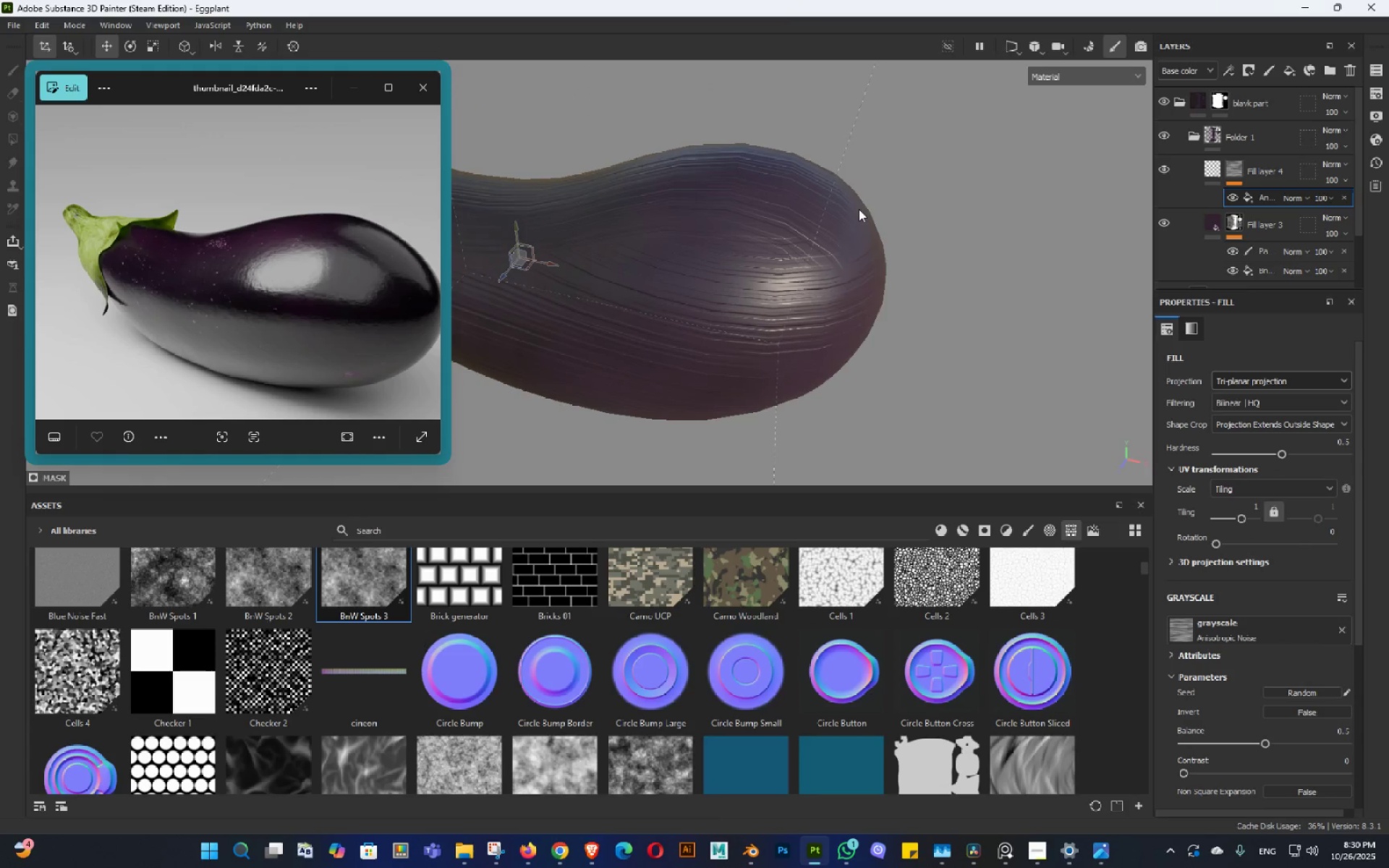 
hold_key(key=AltLeft, duration=1.5)
left_click_drag(start_coordinate=[876, 257], to_coordinate=[896, 250])
 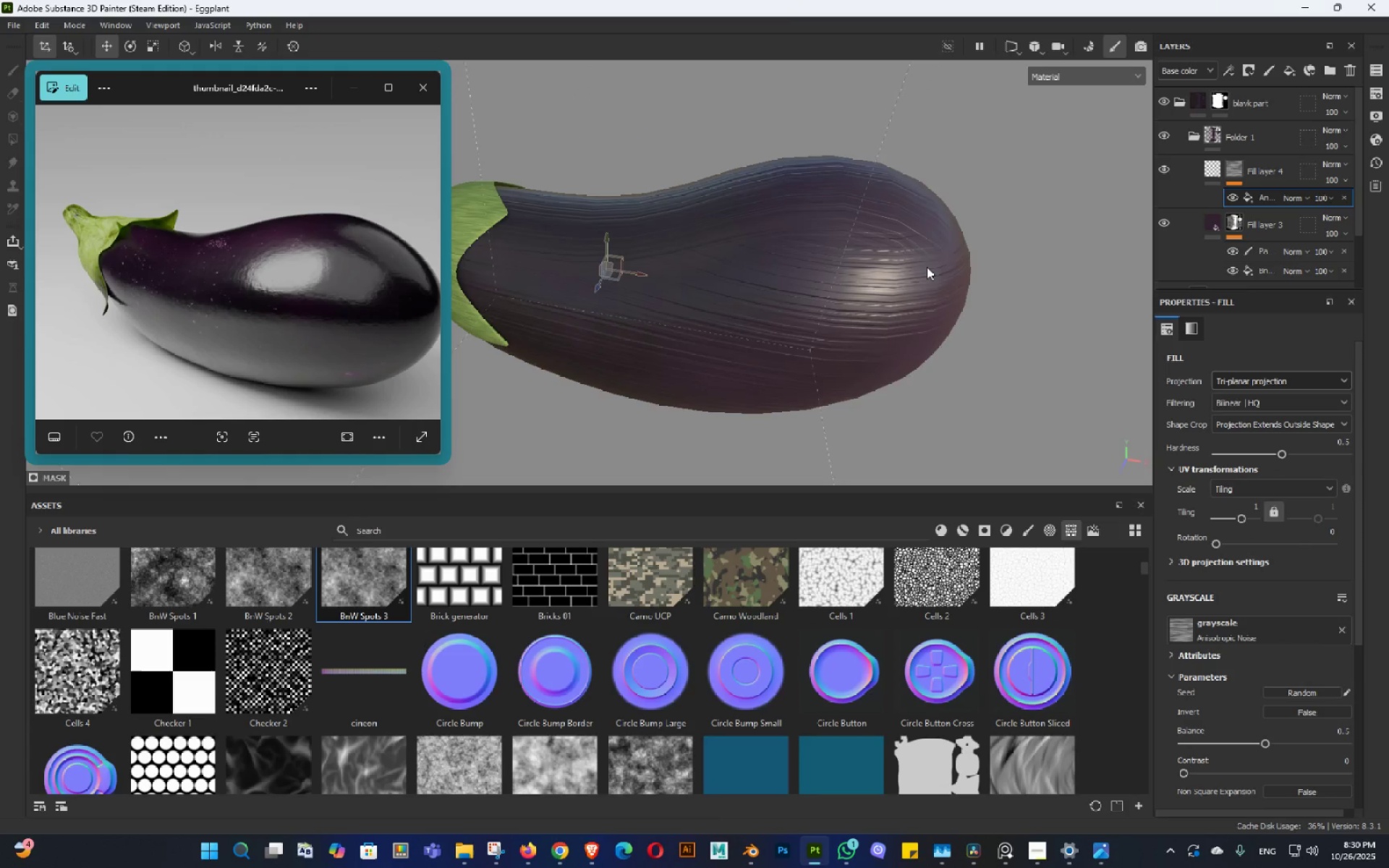 
left_click_drag(start_coordinate=[927, 267], to_coordinate=[900, 267])
 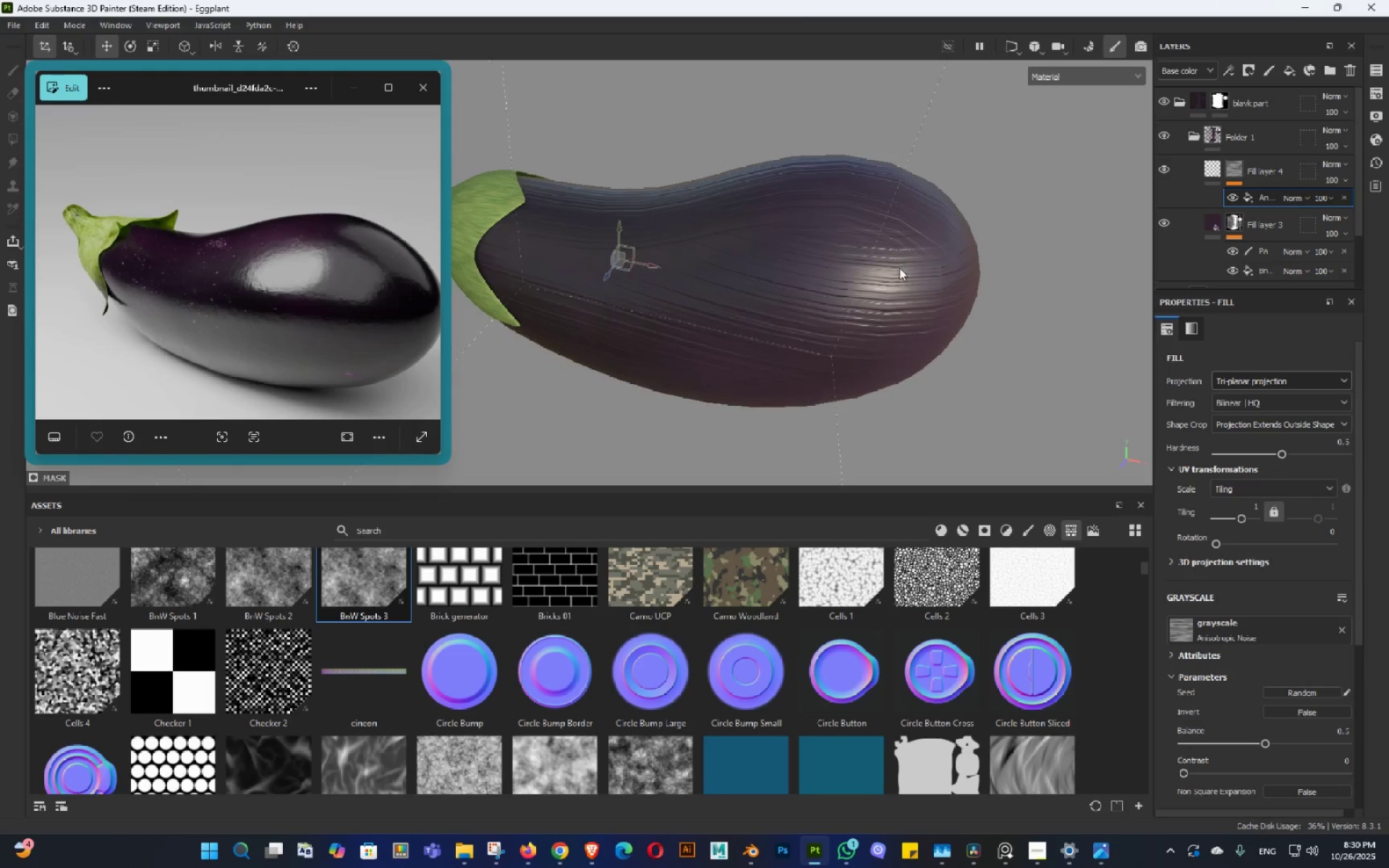 
hold_key(key=AltLeft, duration=1.52)
left_click_drag(start_coordinate=[901, 331], to_coordinate=[932, 348])
 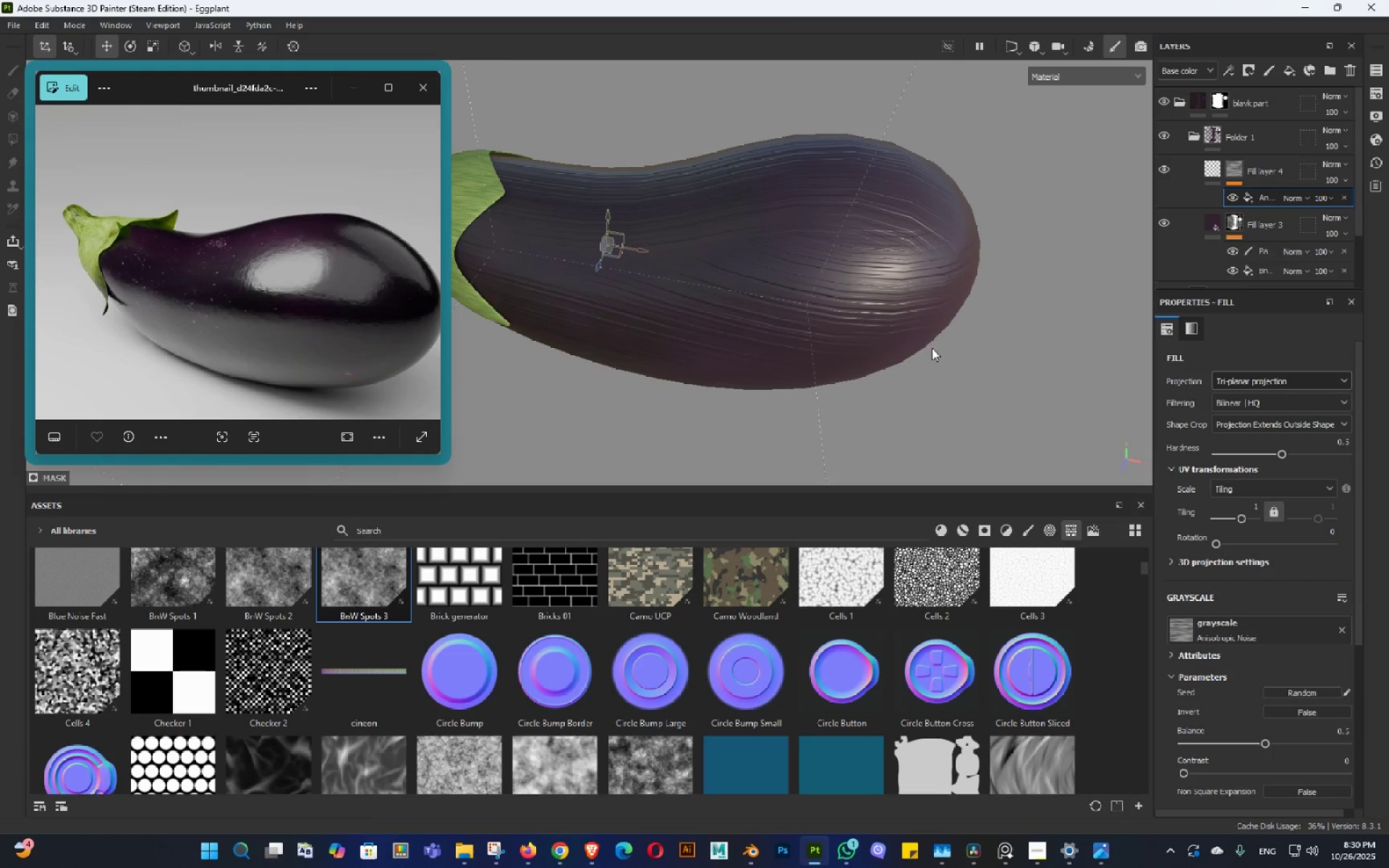 
key(Alt+AltLeft)
 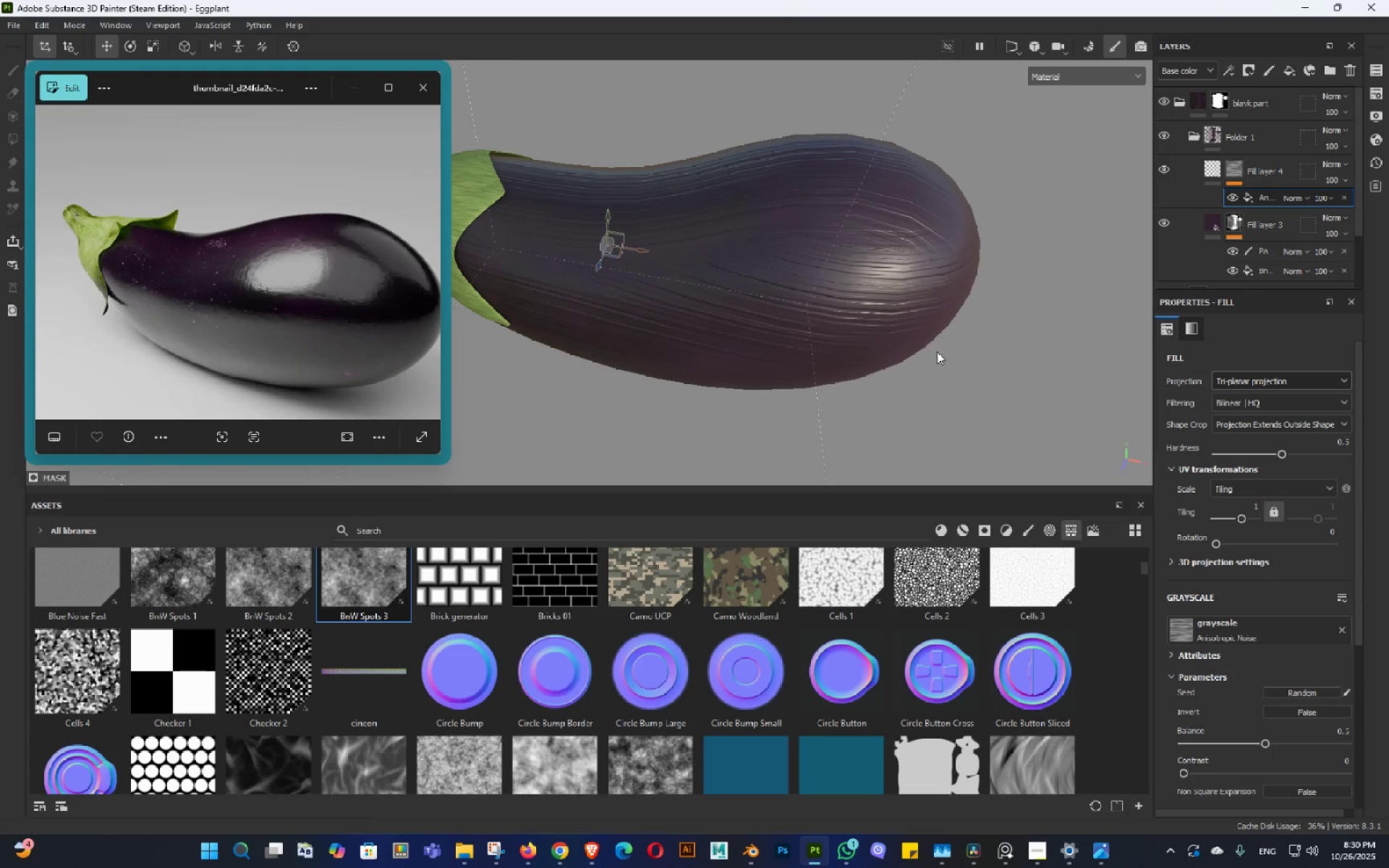 
key(Alt+AltLeft)
 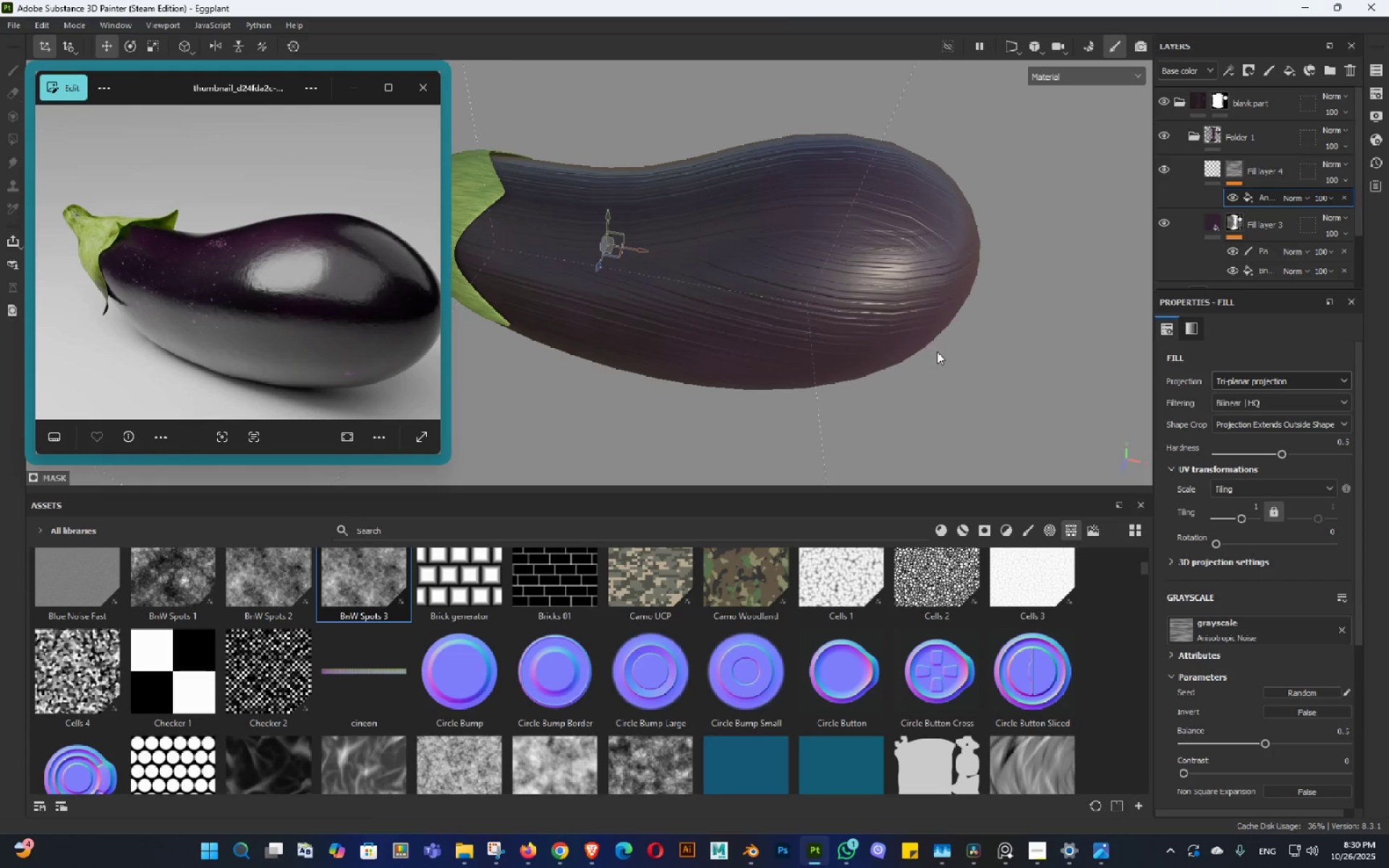 
key(Alt+AltLeft)
 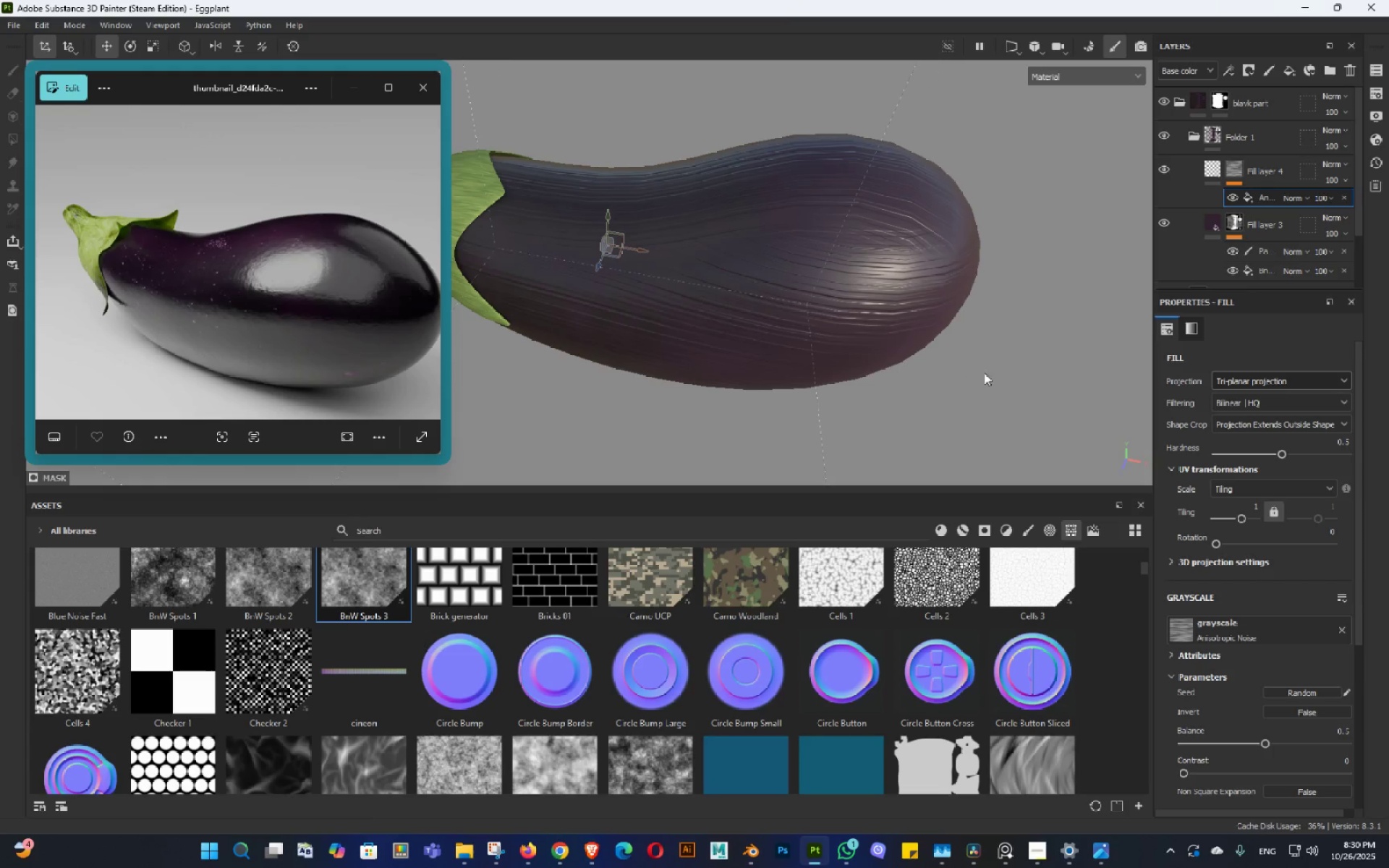 
hold_key(key=AltLeft, duration=0.35)
 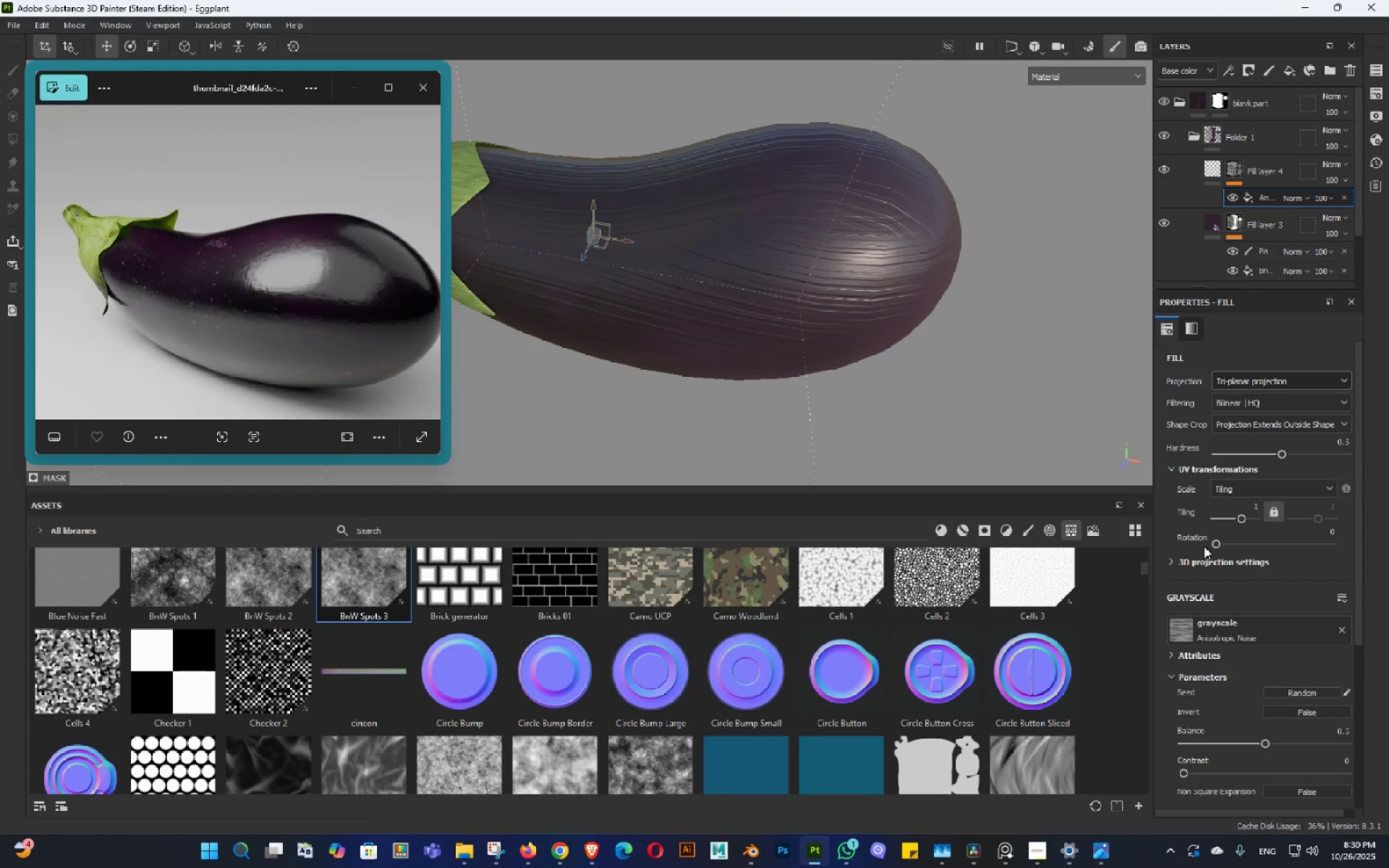 
left_click_drag(start_coordinate=[1214, 540], to_coordinate=[1245, 553])
 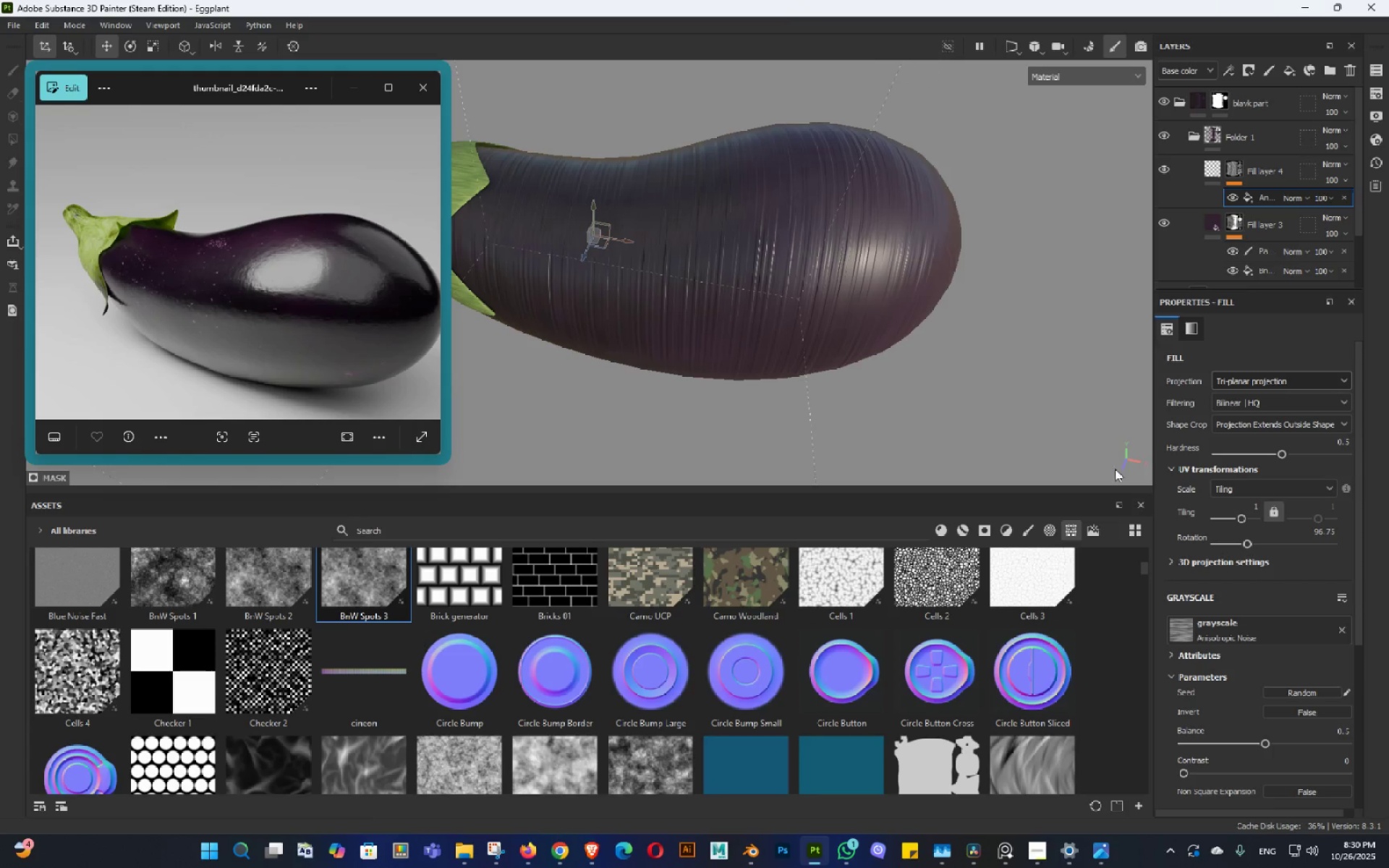 
hold_key(key=AltLeft, duration=1.5)
 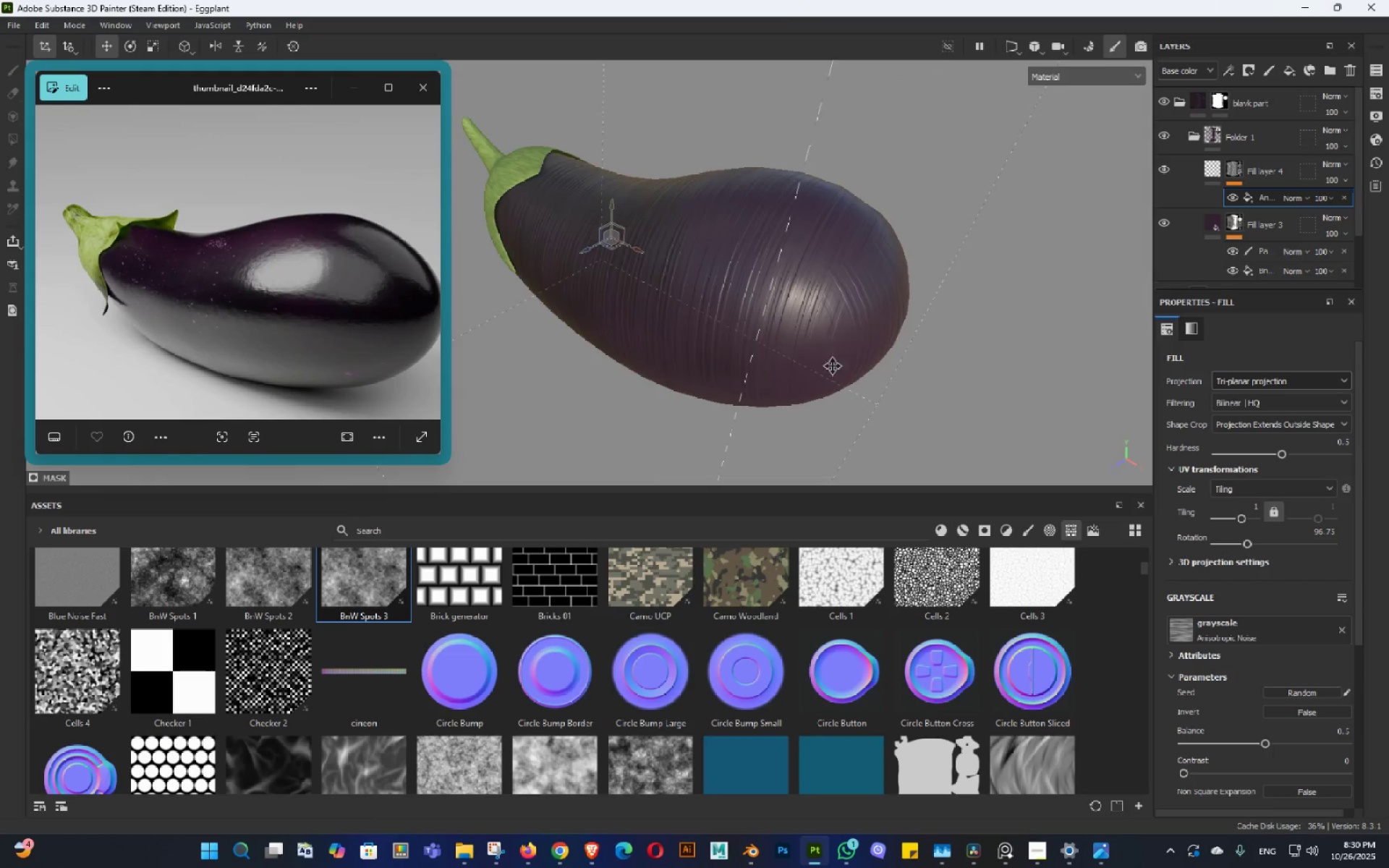 
hold_key(key=AltLeft, duration=1.22)
 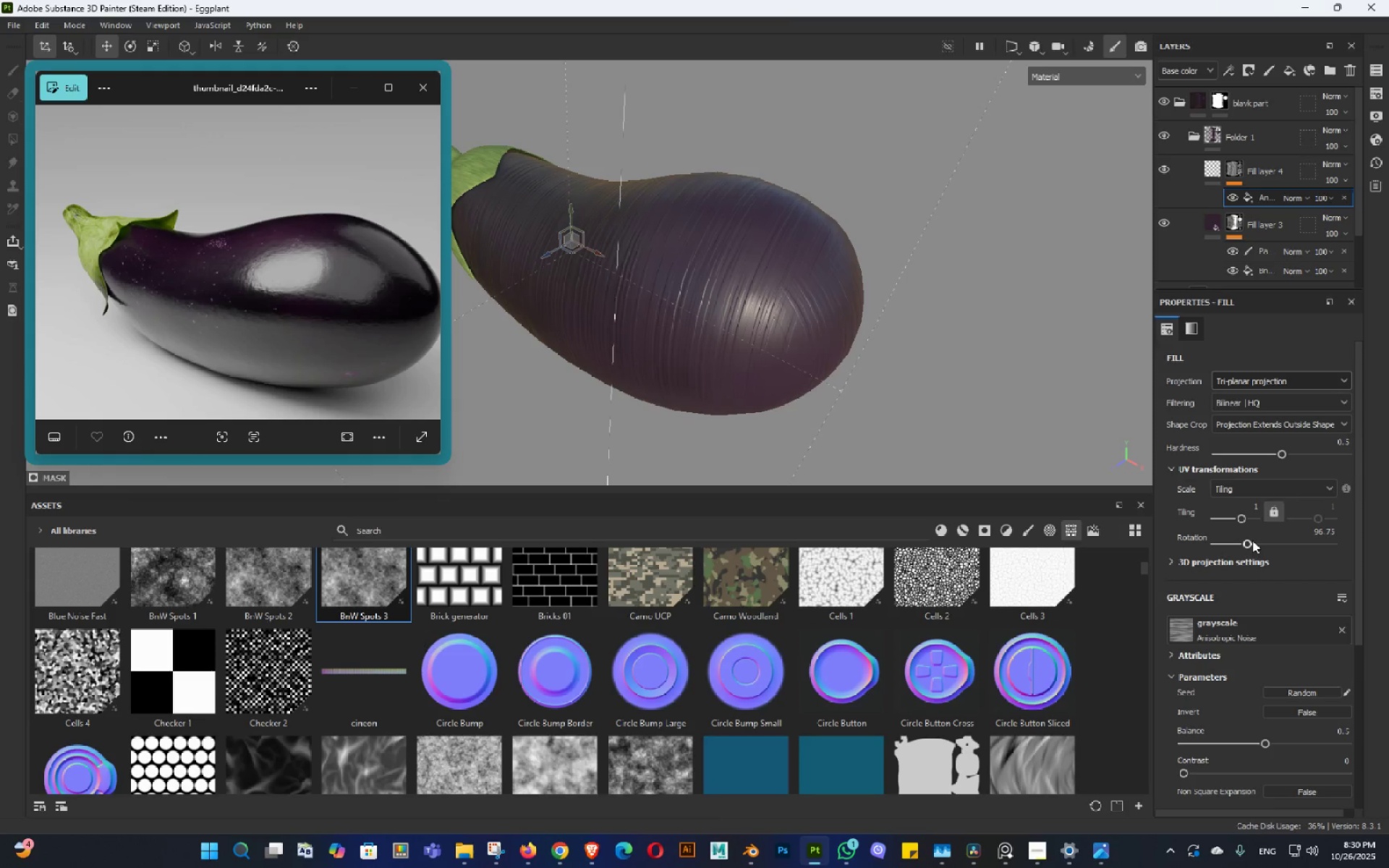 
left_click([1271, 513])
 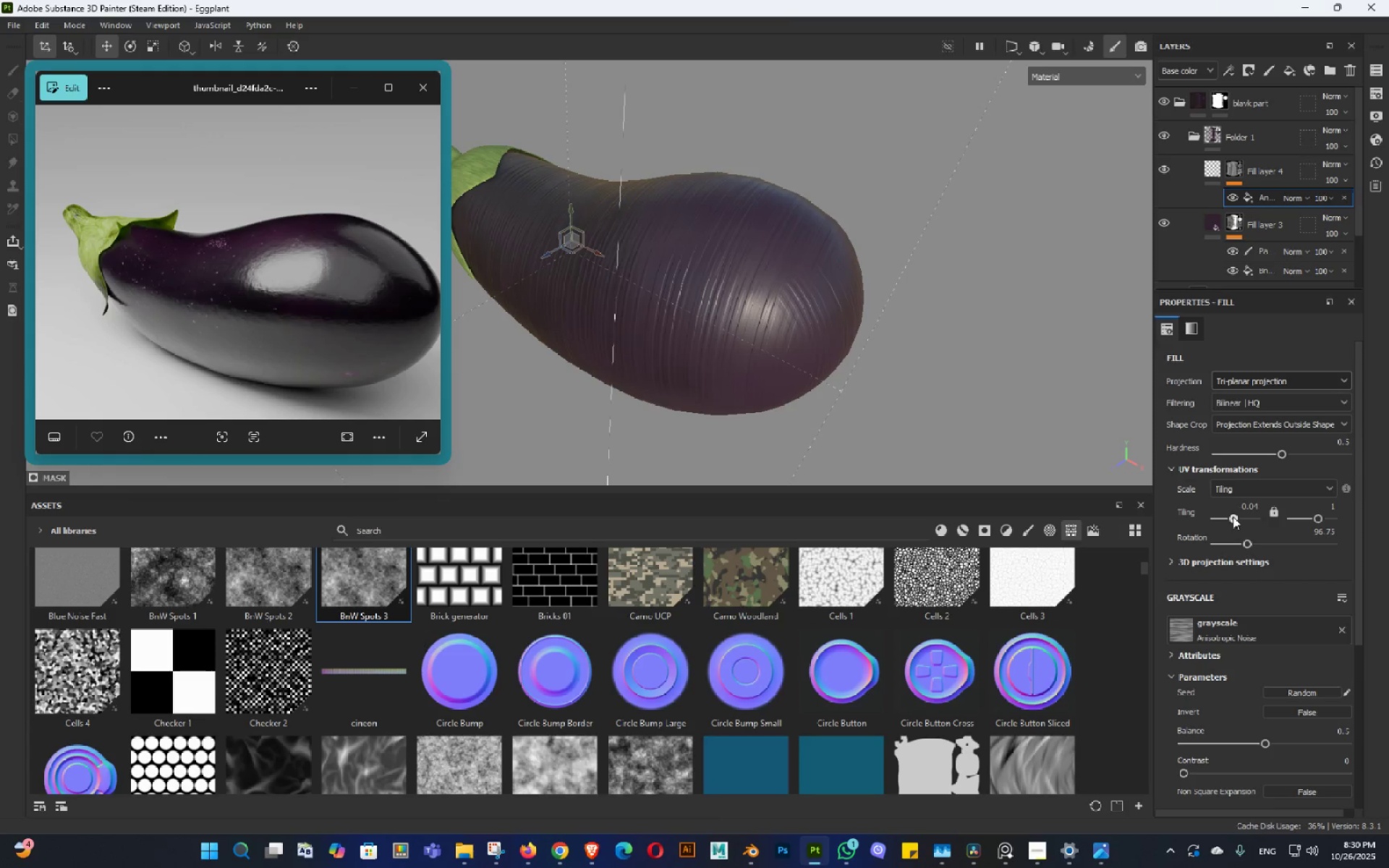 
hold_key(key=ShiftLeft, duration=1.53)
 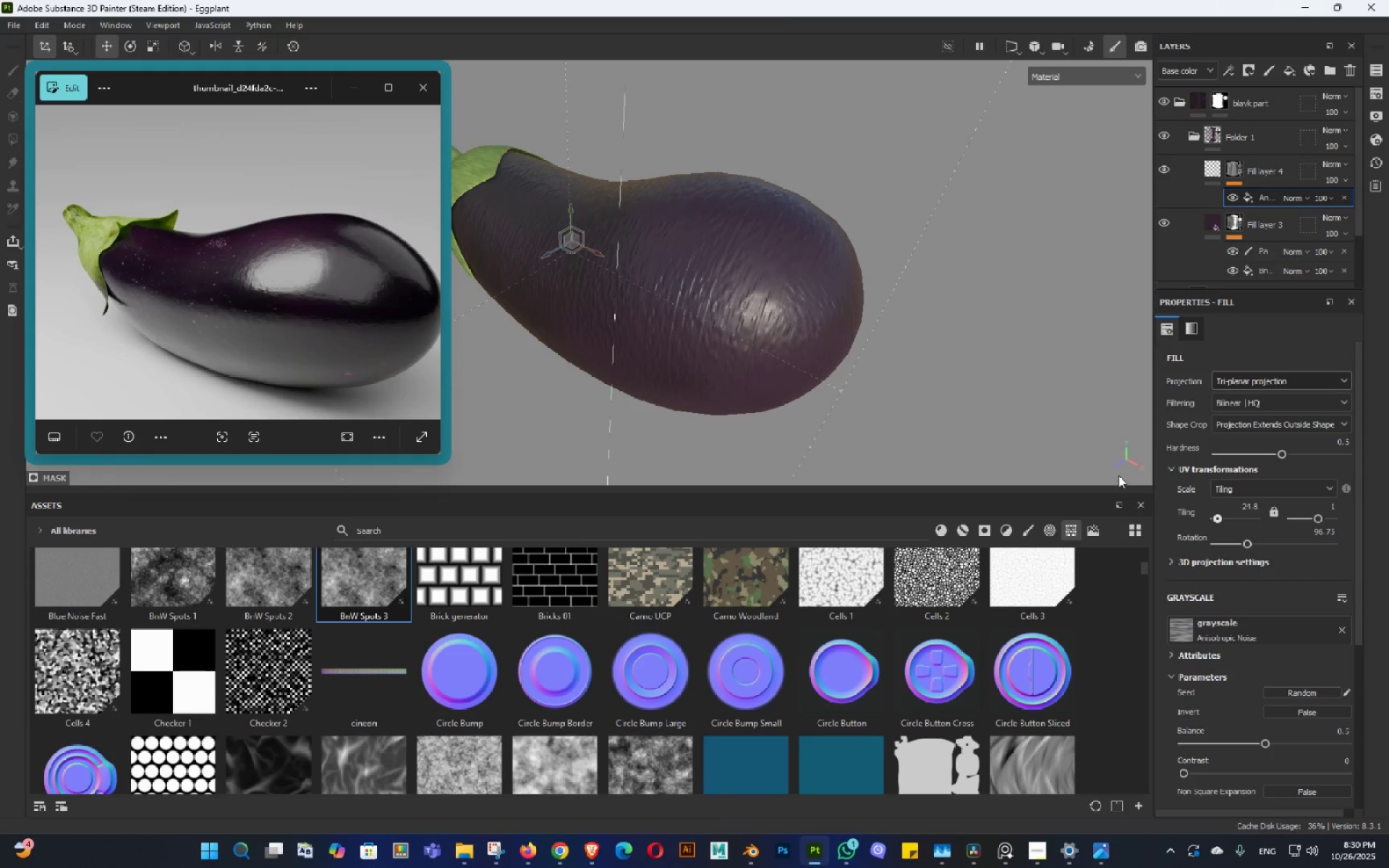 
hold_key(key=ShiftLeft, duration=1.44)
 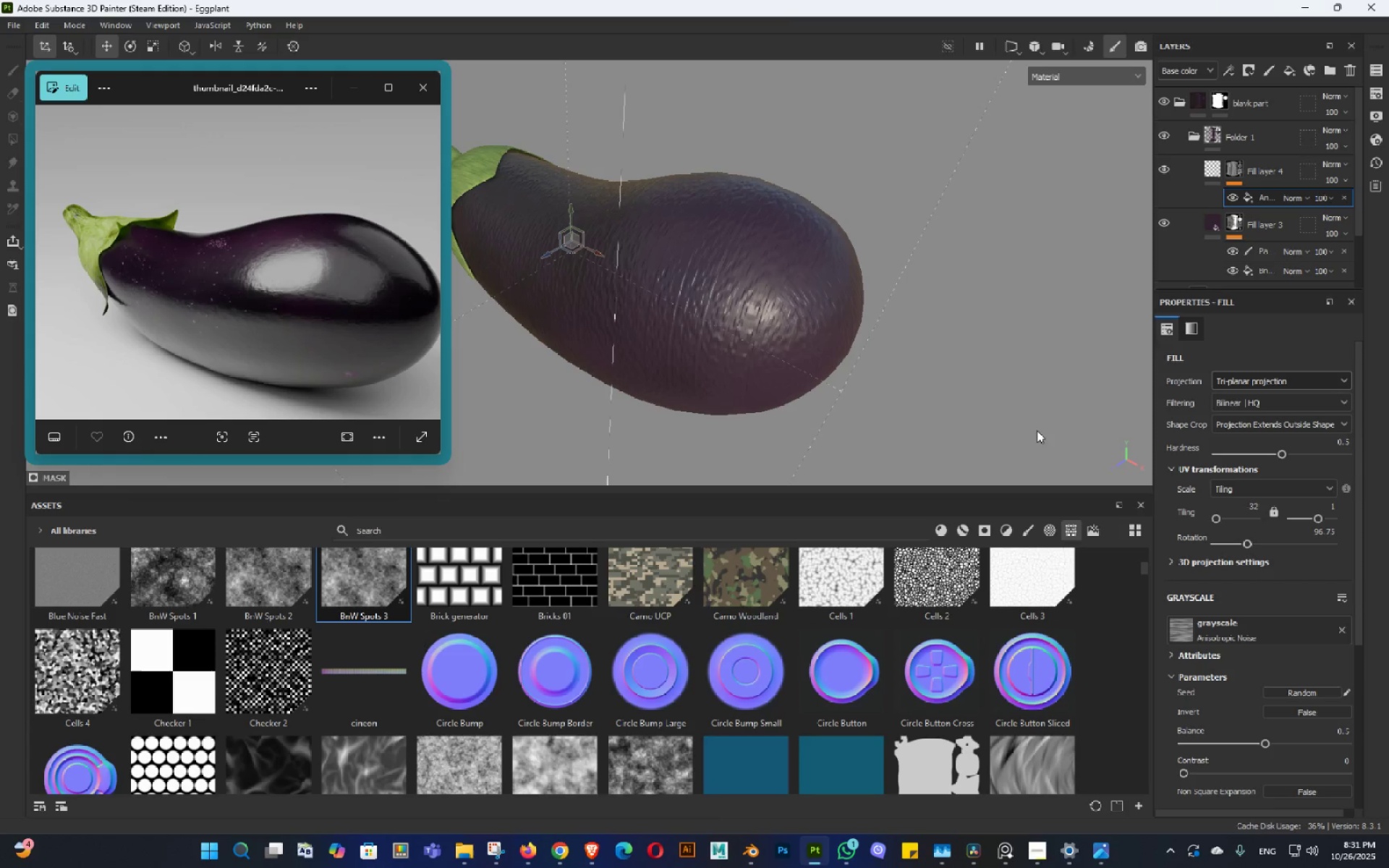 
hold_key(key=AltLeft, duration=0.94)
 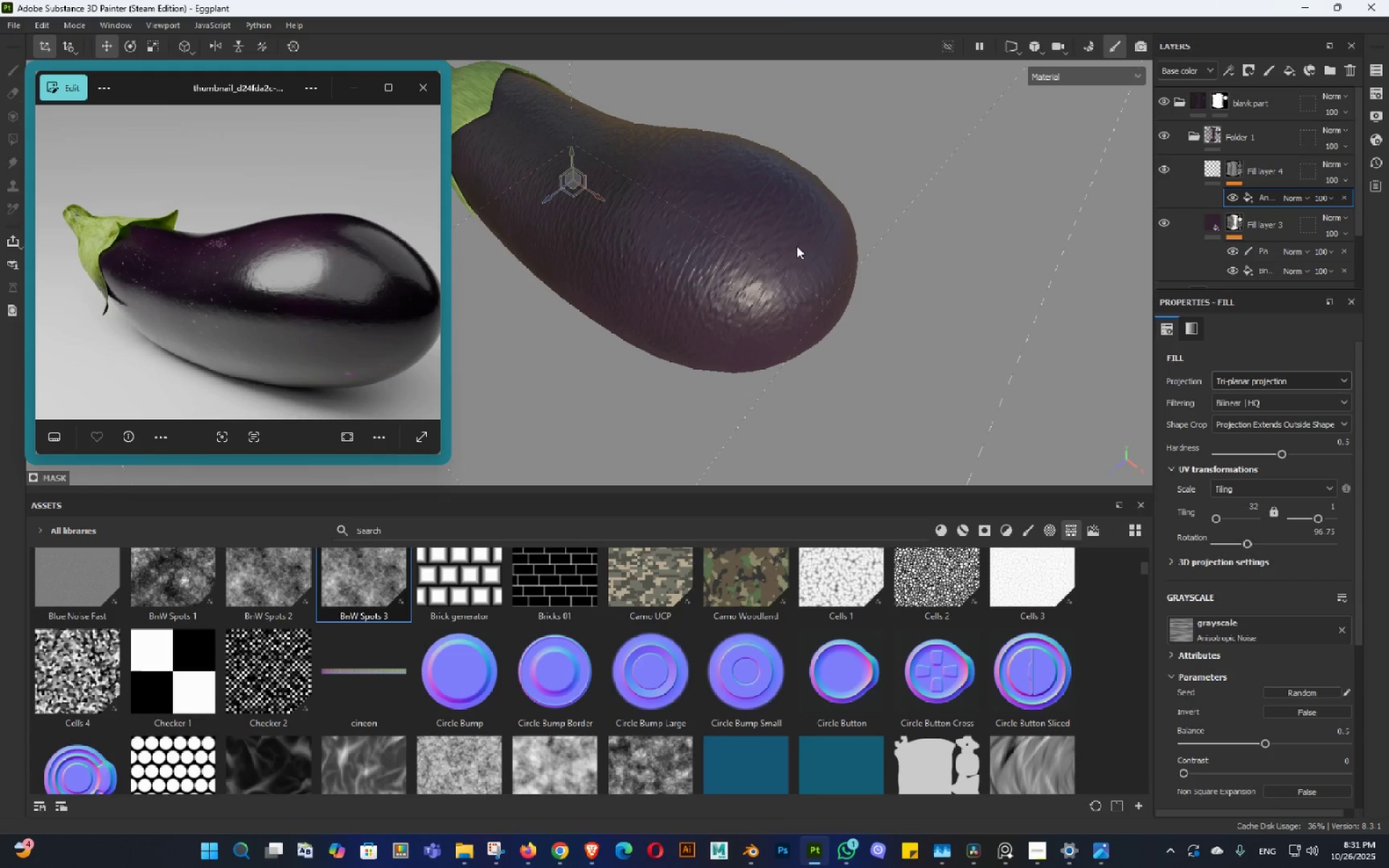 
hold_key(key=AltLeft, duration=1.5)
 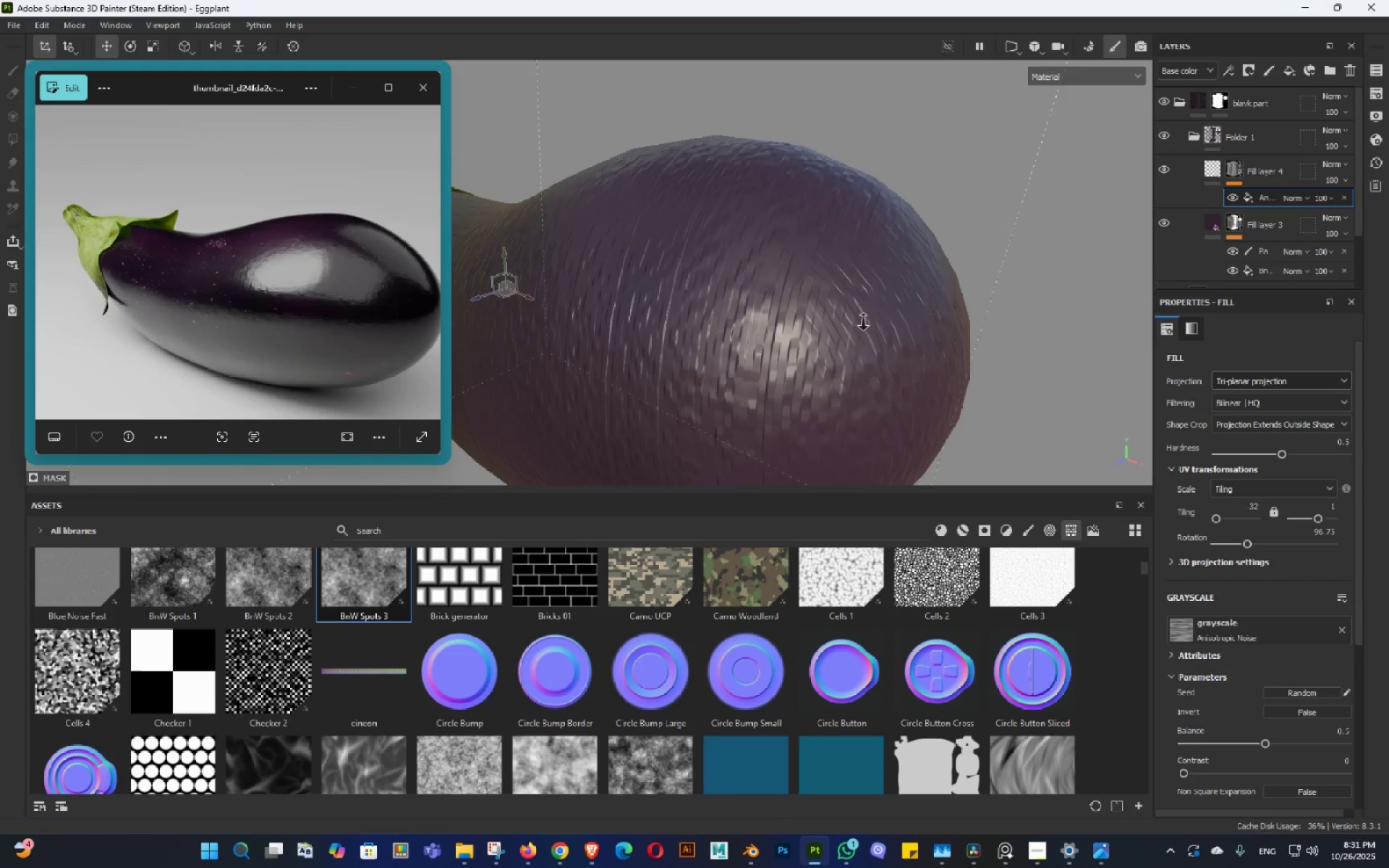 
hold_key(key=AltLeft, duration=1.11)
 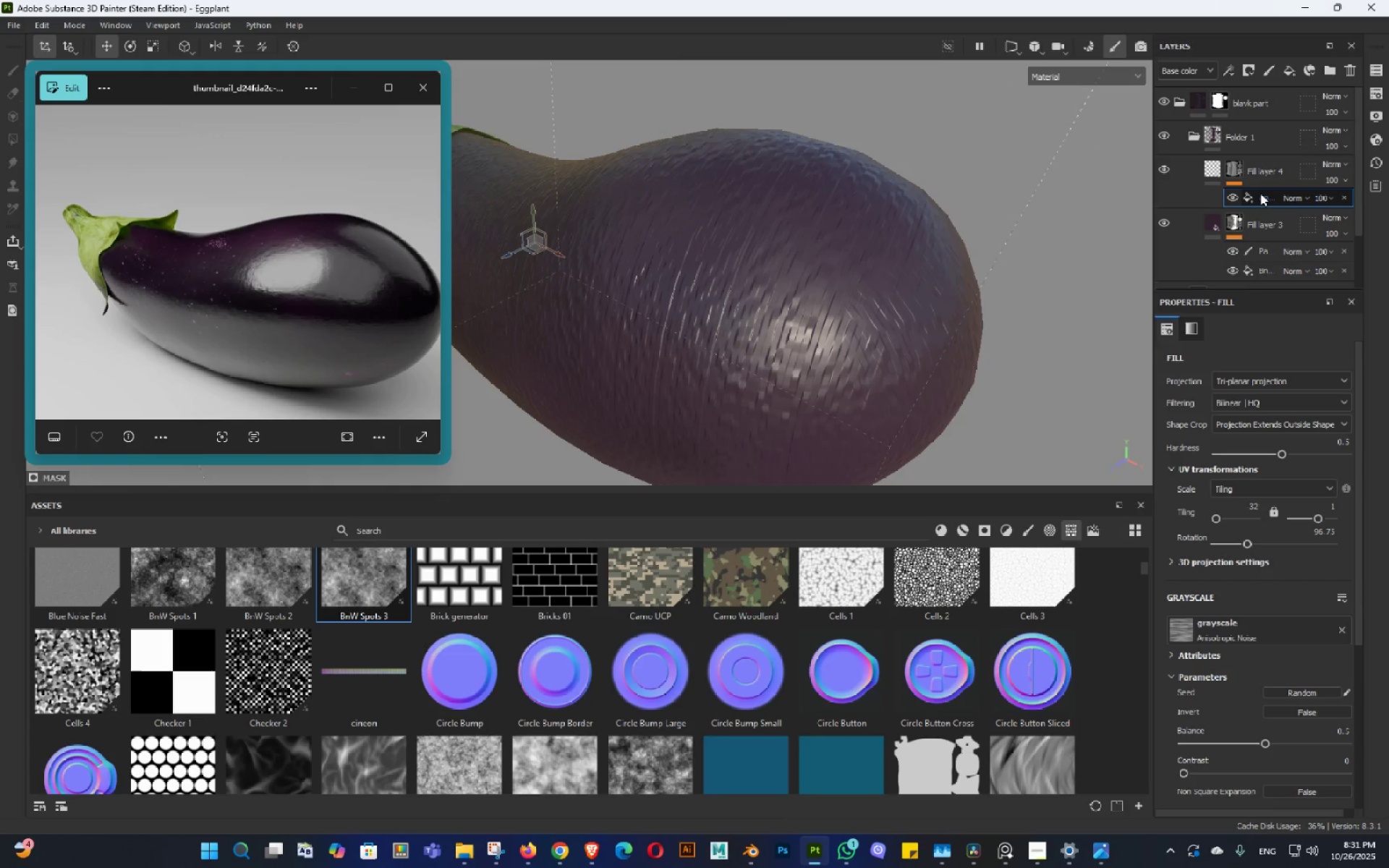 
right_click([1260, 193])
 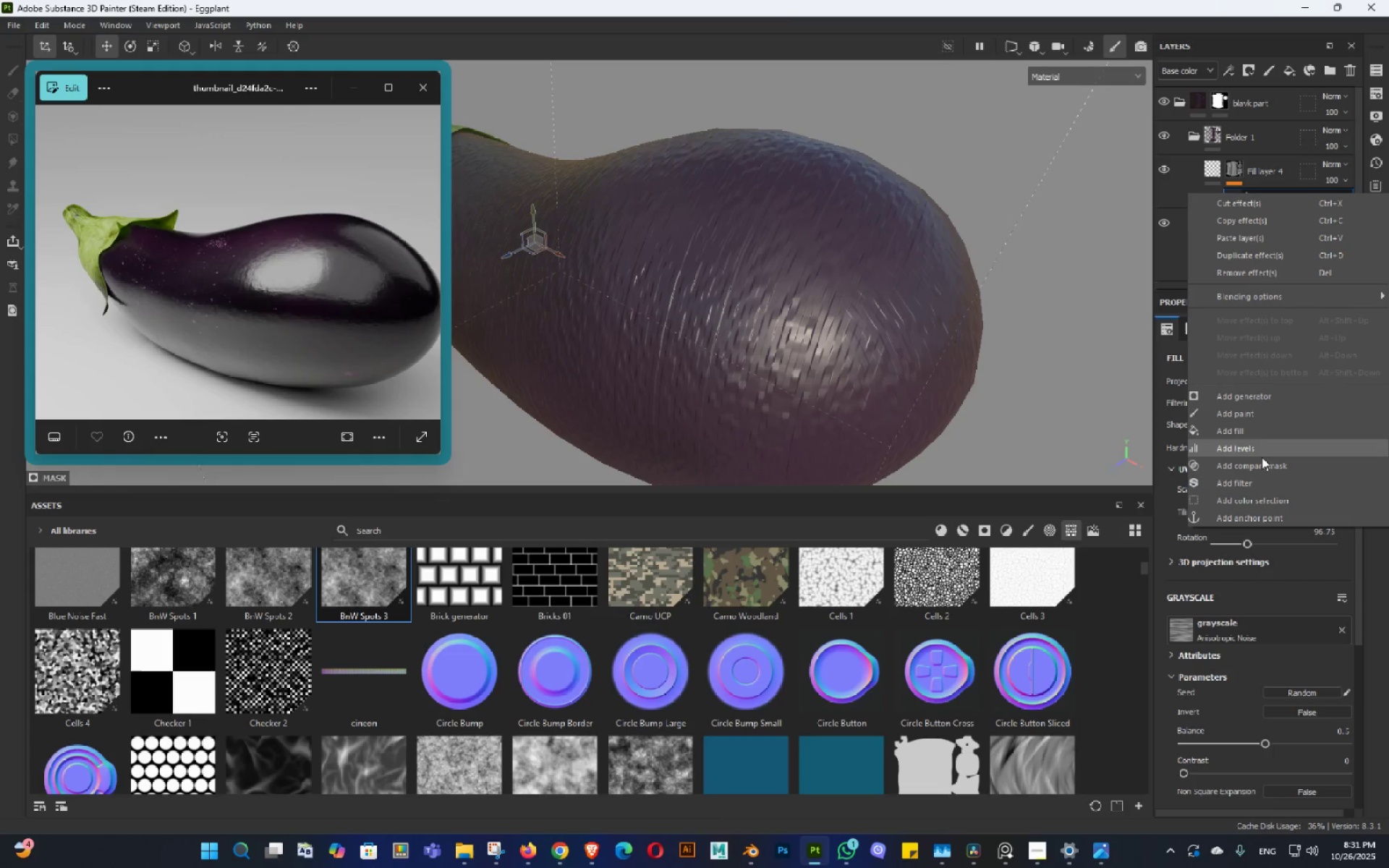 
left_click([1258, 490])
 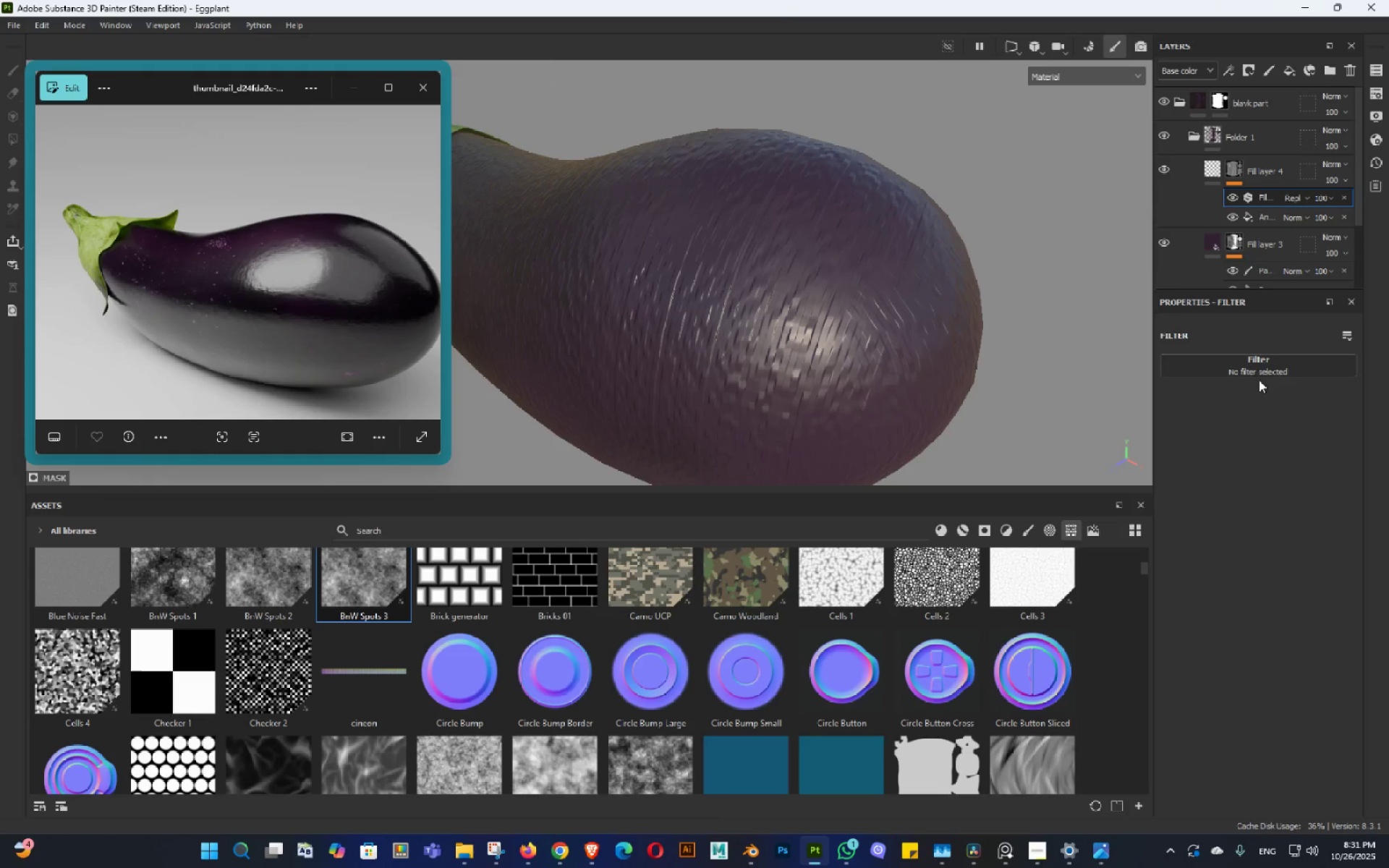 
left_click([1251, 372])
 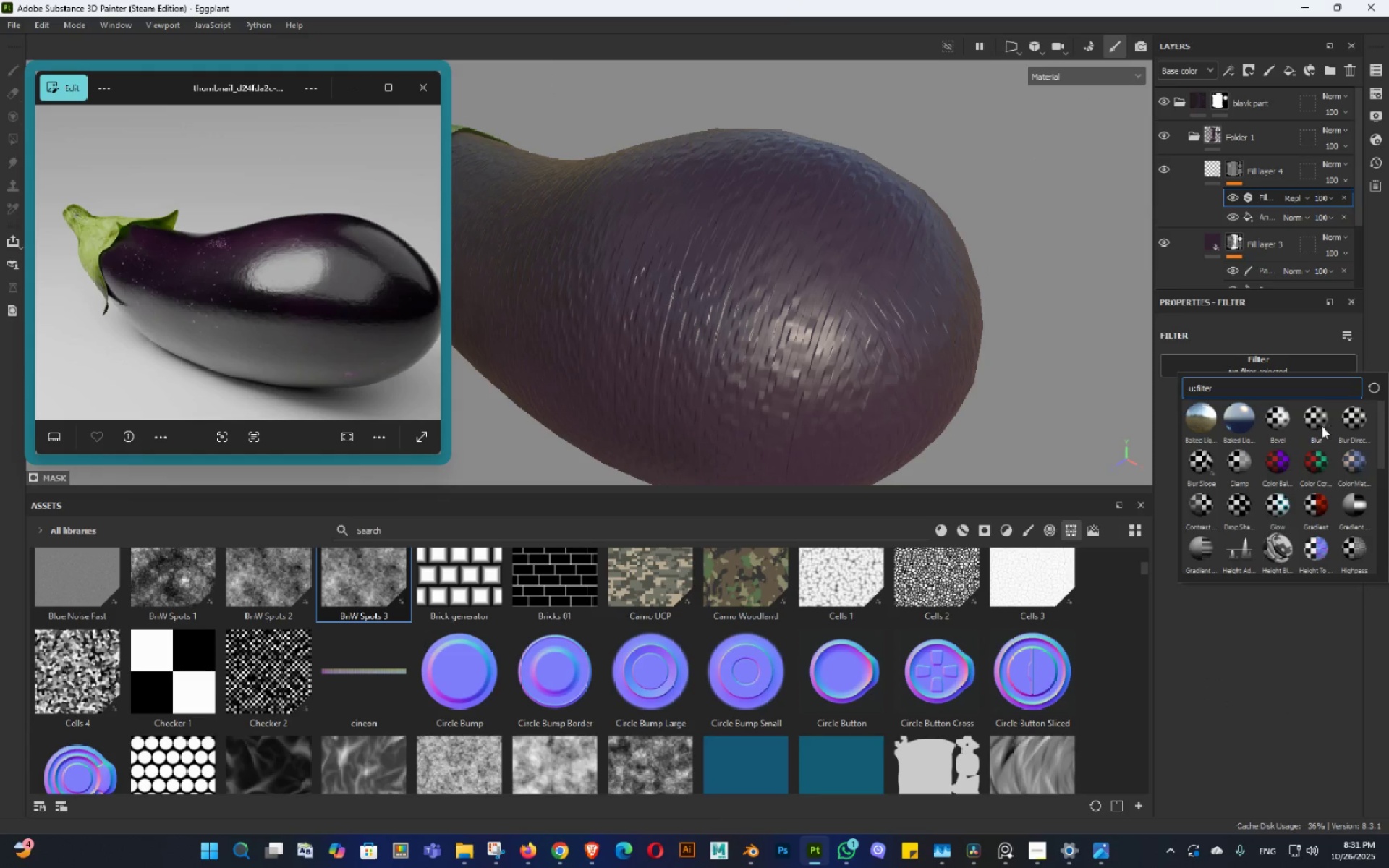 
left_click([1322, 426])
 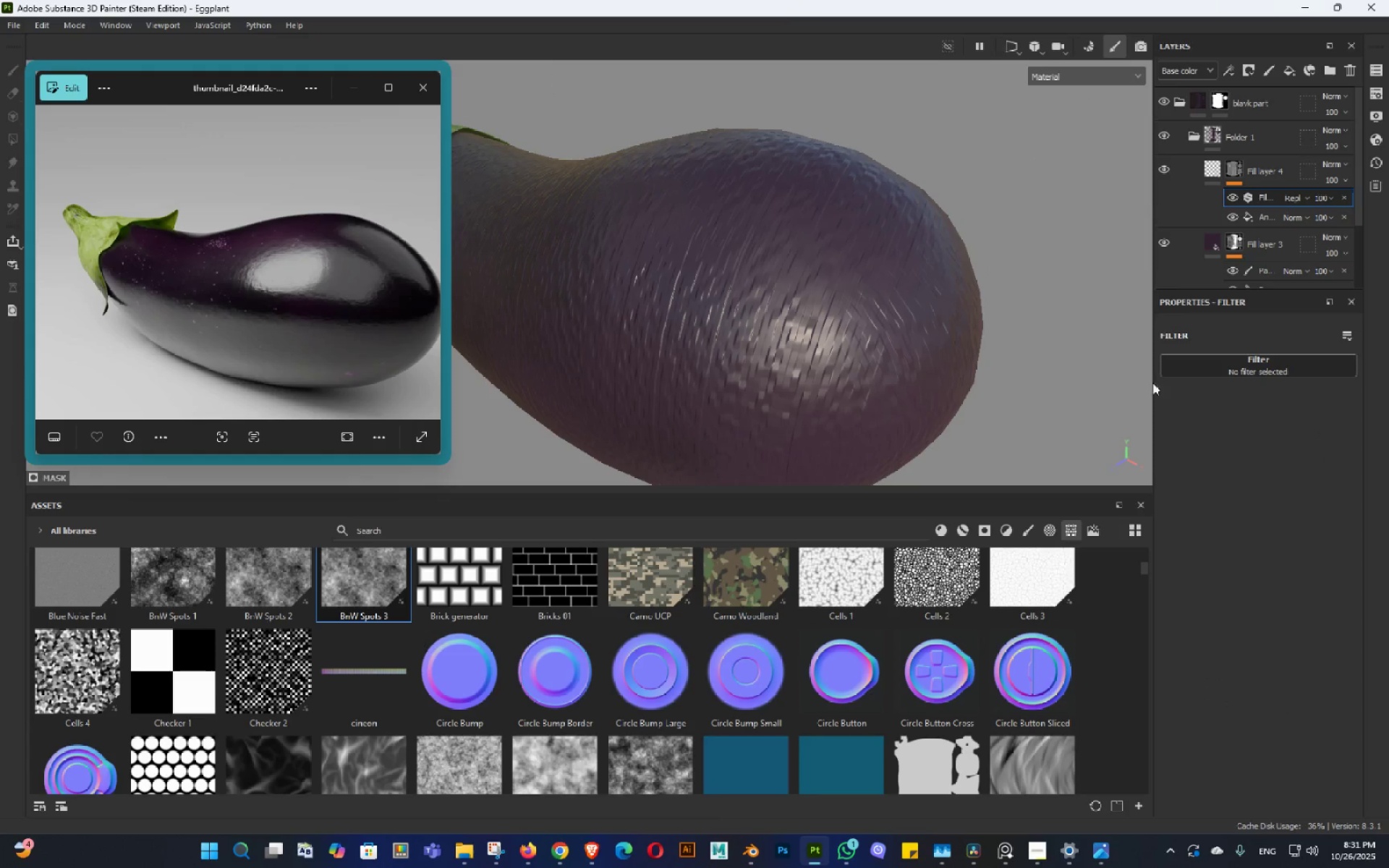 
hold_key(key=AltLeft, duration=1.54)
 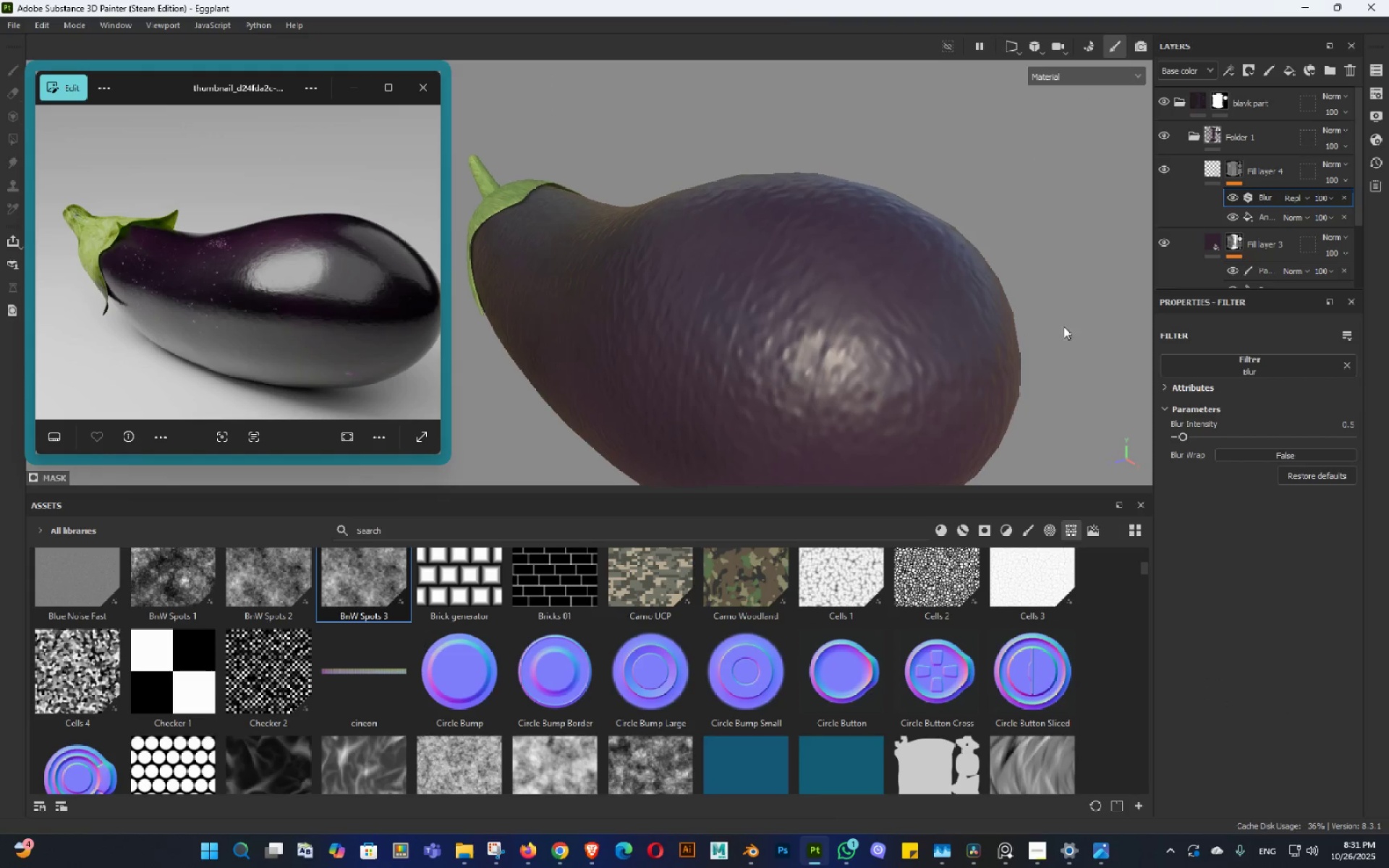 
key(Alt+AltLeft)
 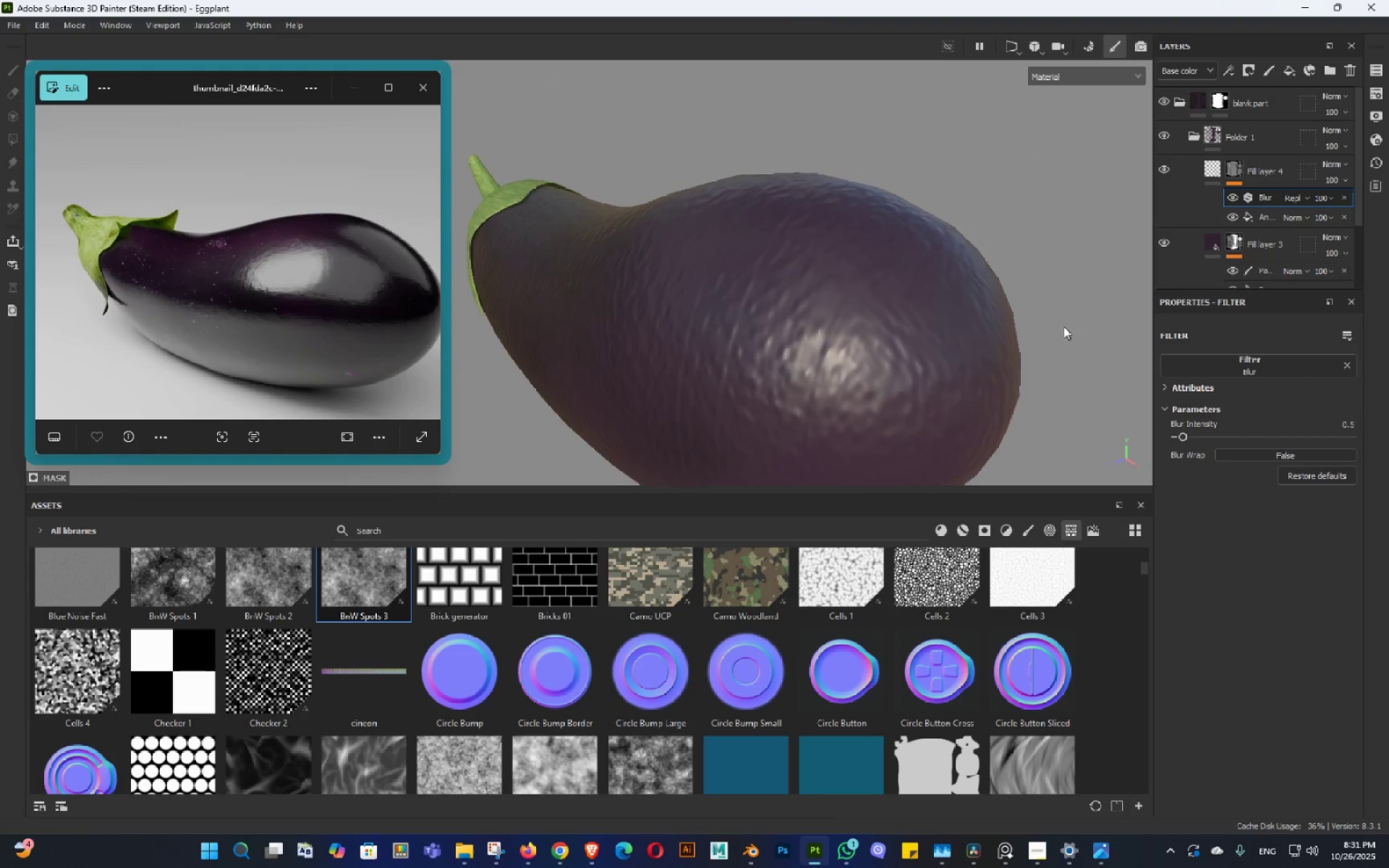 
key(Alt+AltLeft)
 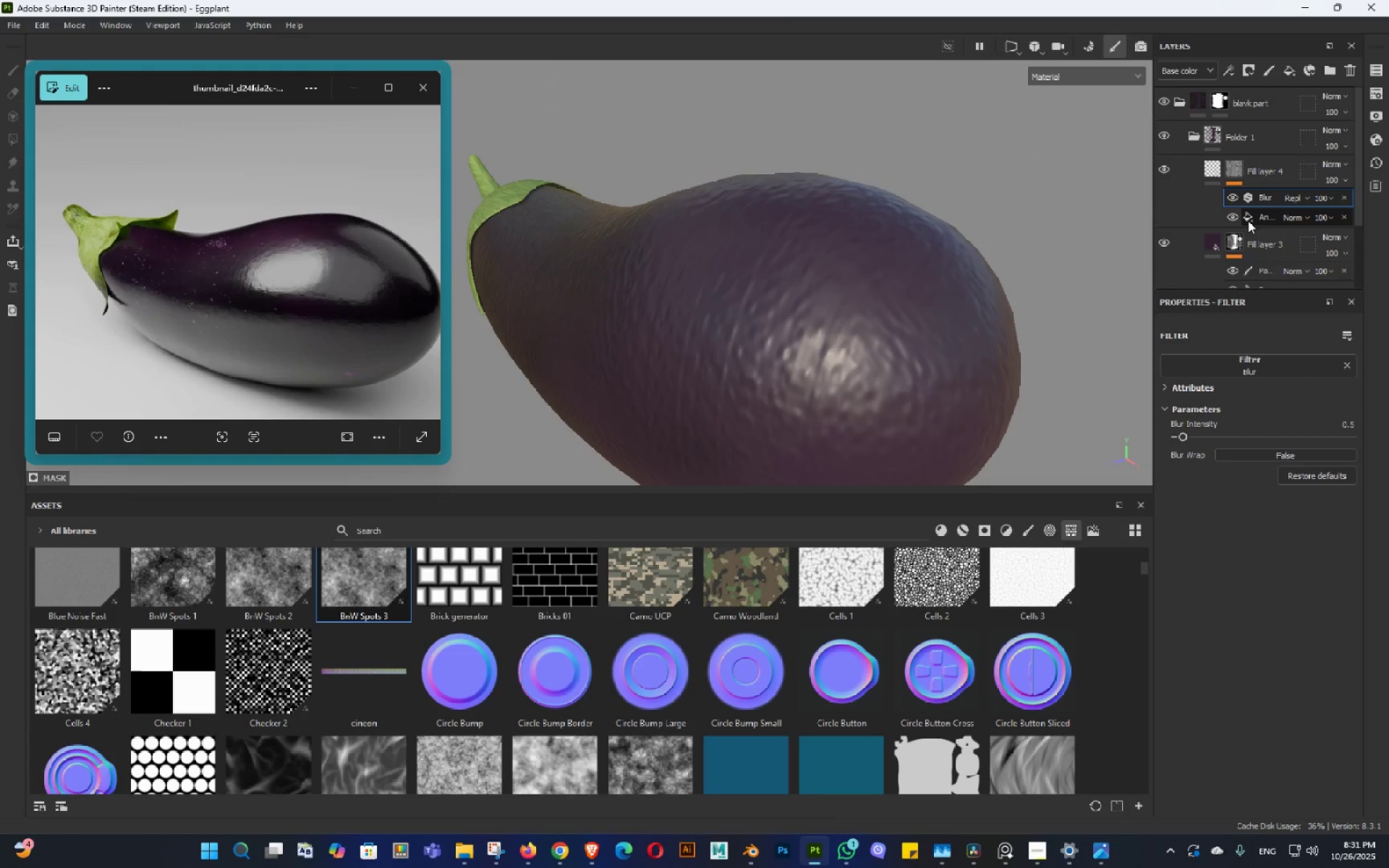 
left_click([1248, 221])
 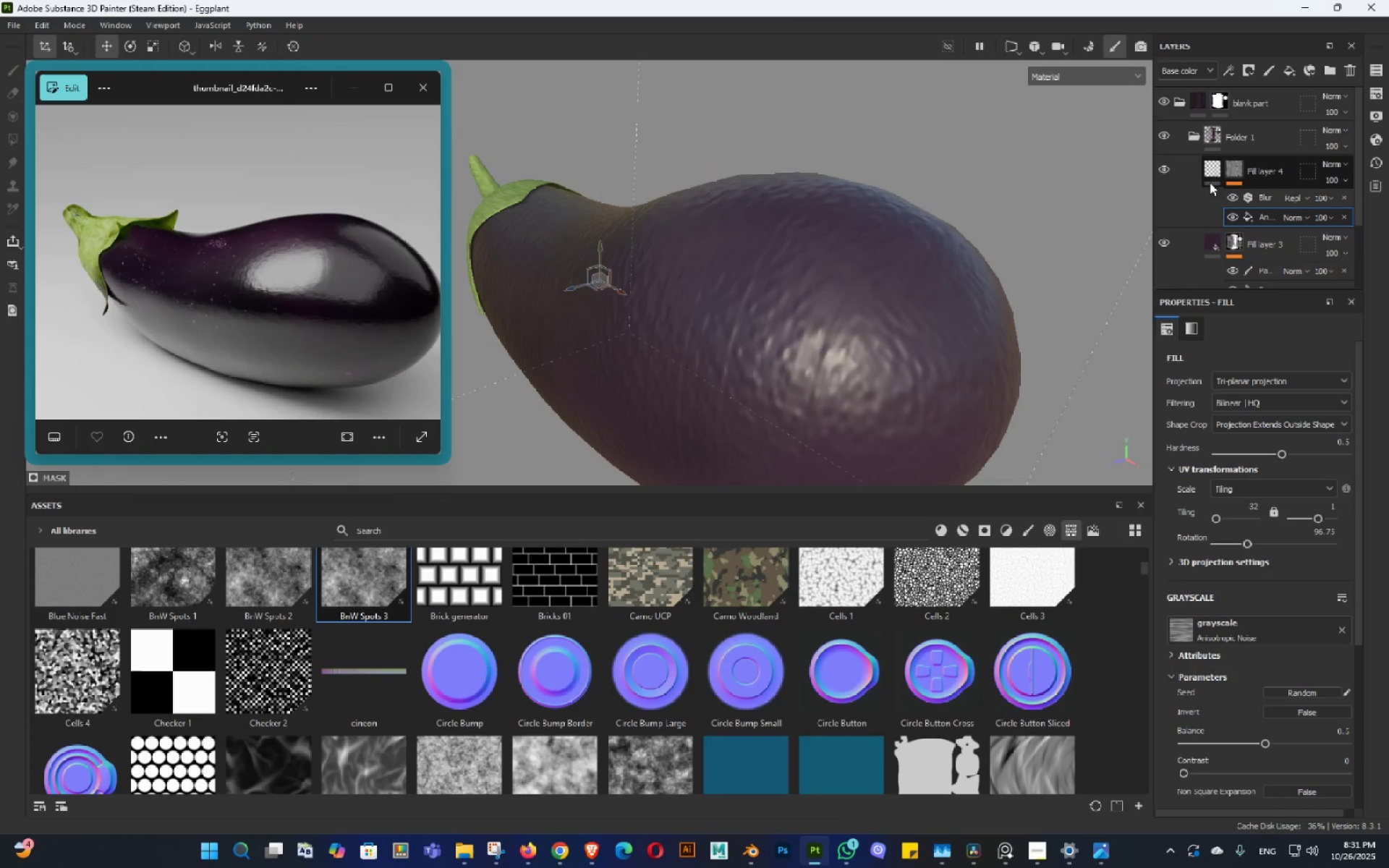 
left_click([1210, 174])
 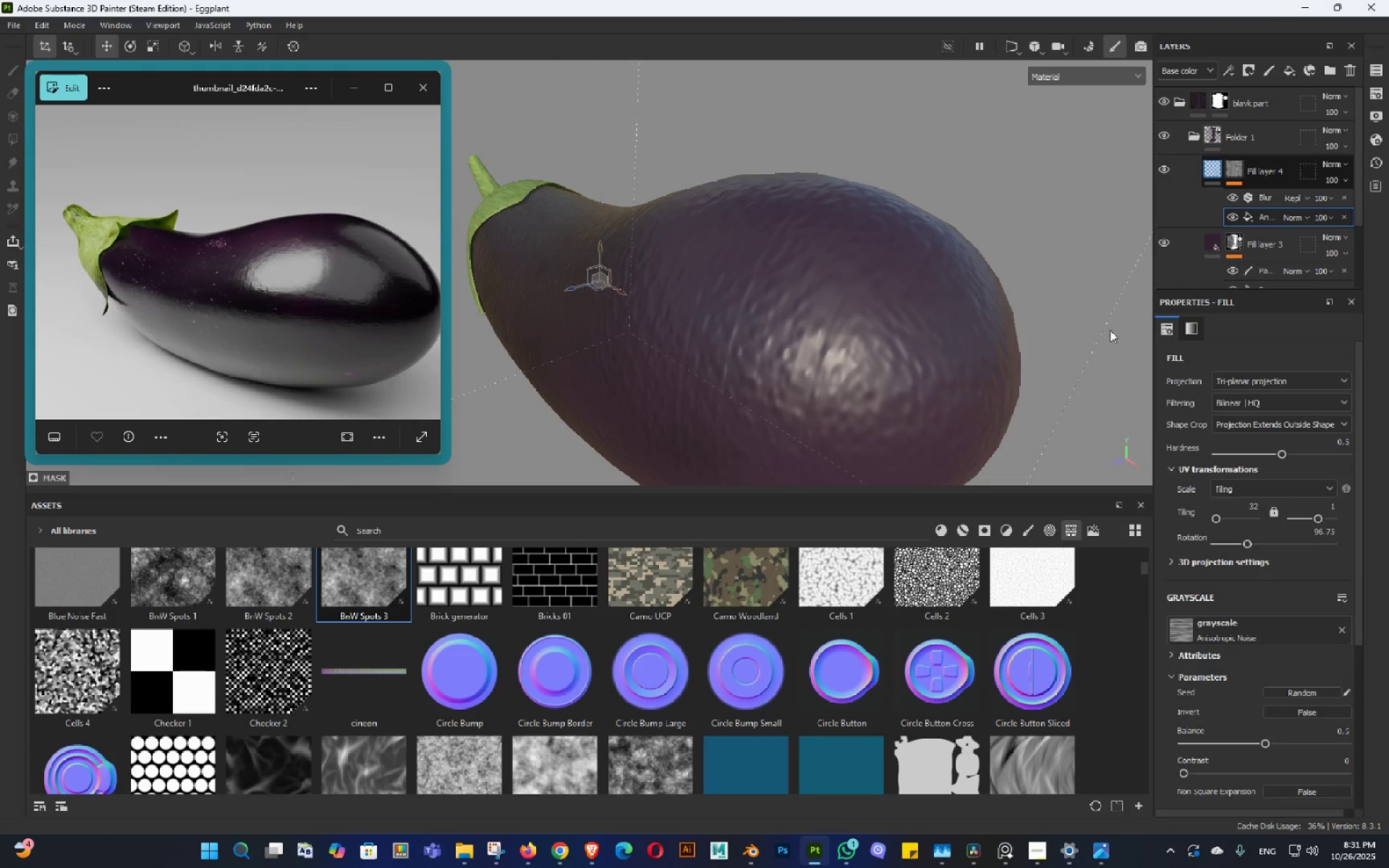 
hold_key(key=AltLeft, duration=1.23)
 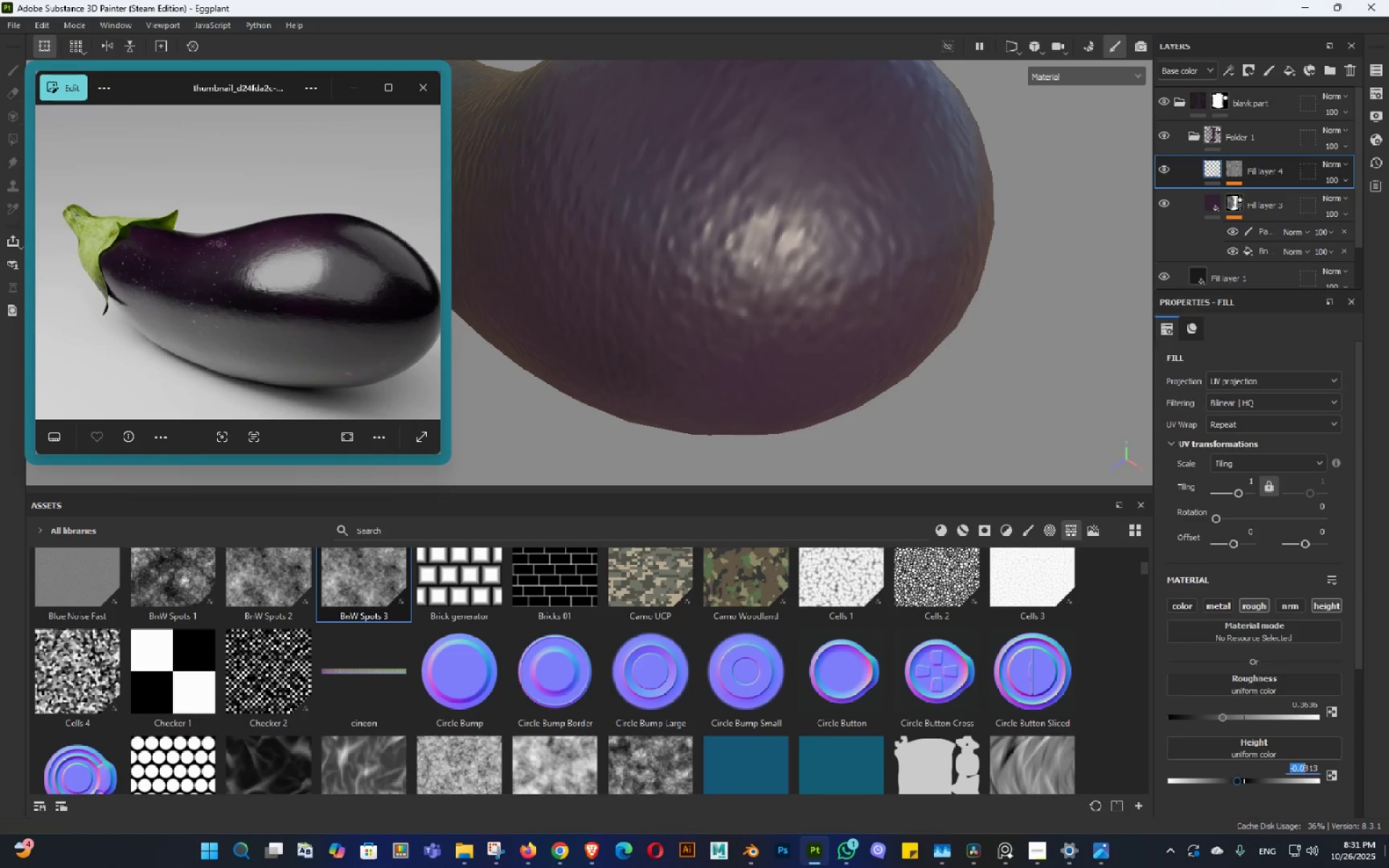 
key(ArrowRight)
 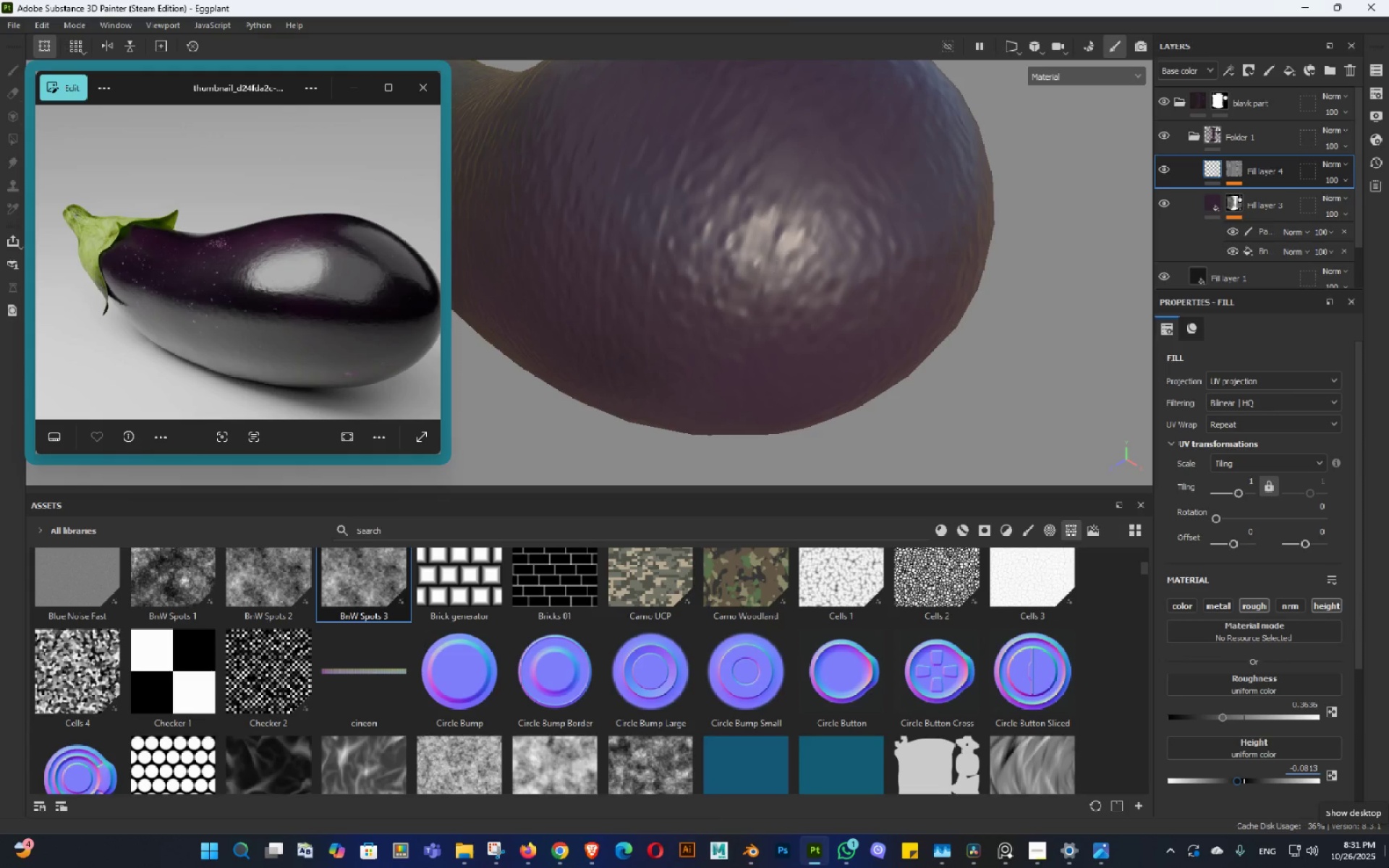 
key(Backspace)
 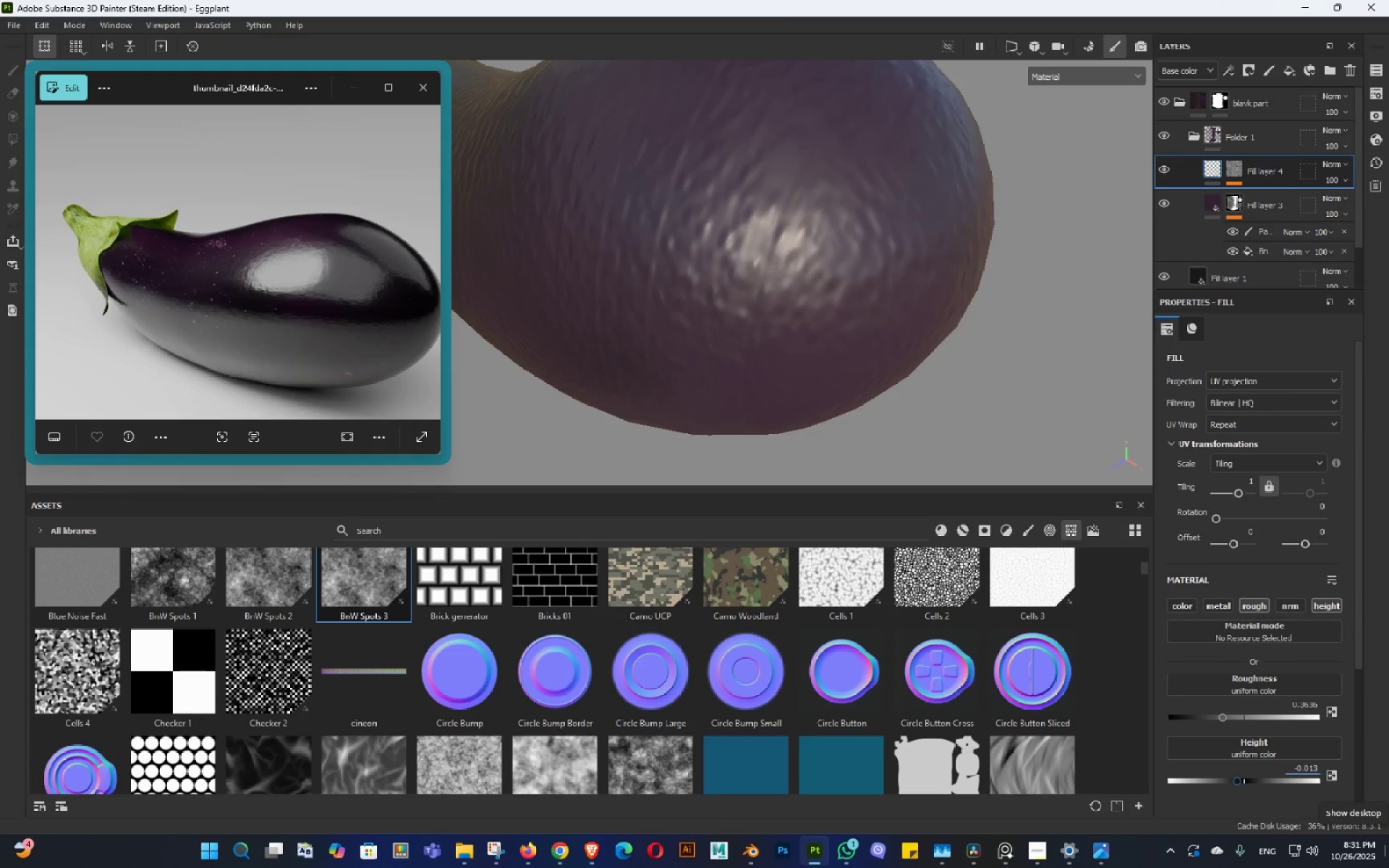 
key(Numpad3)
 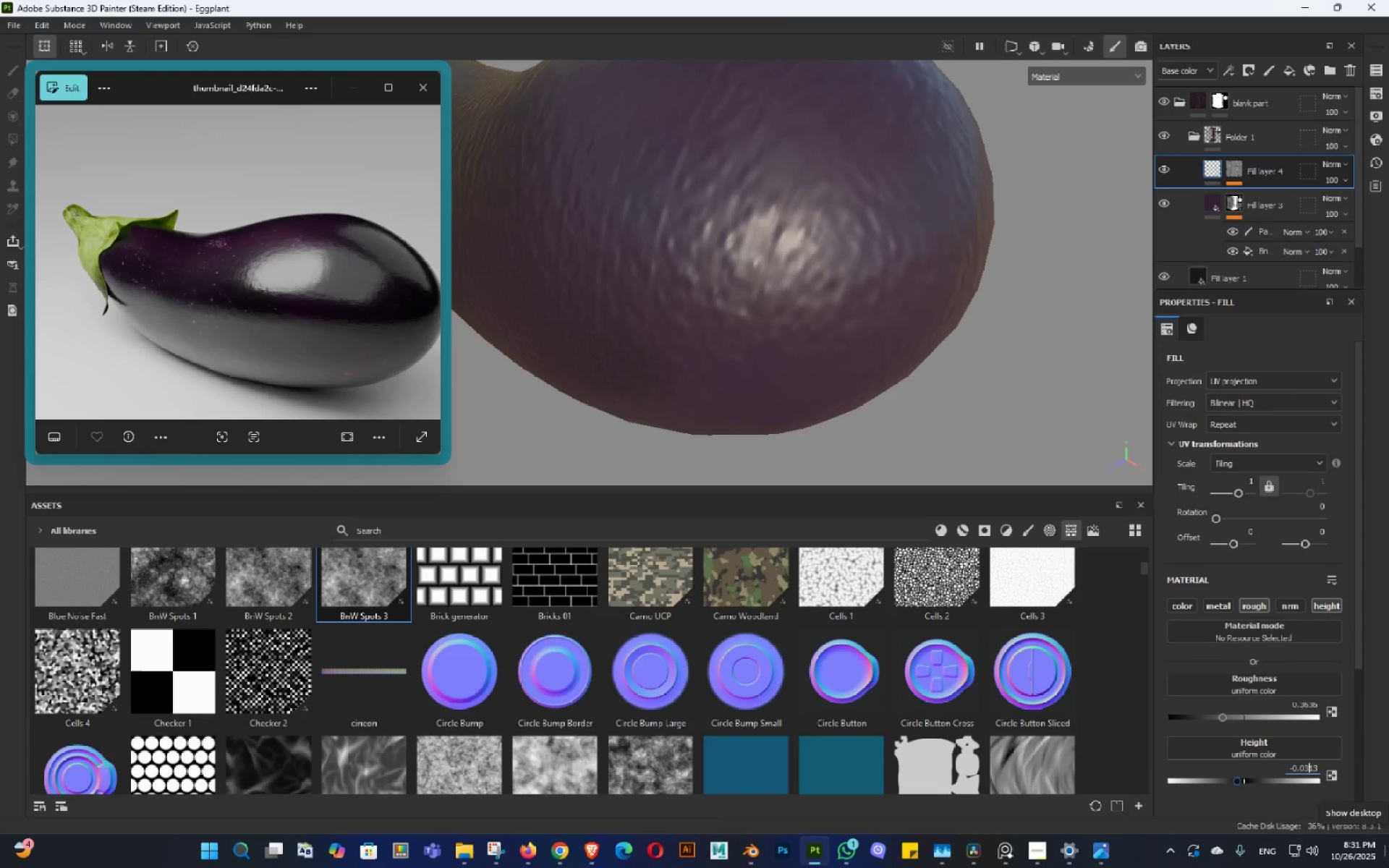 
key(NumpadEnter)
 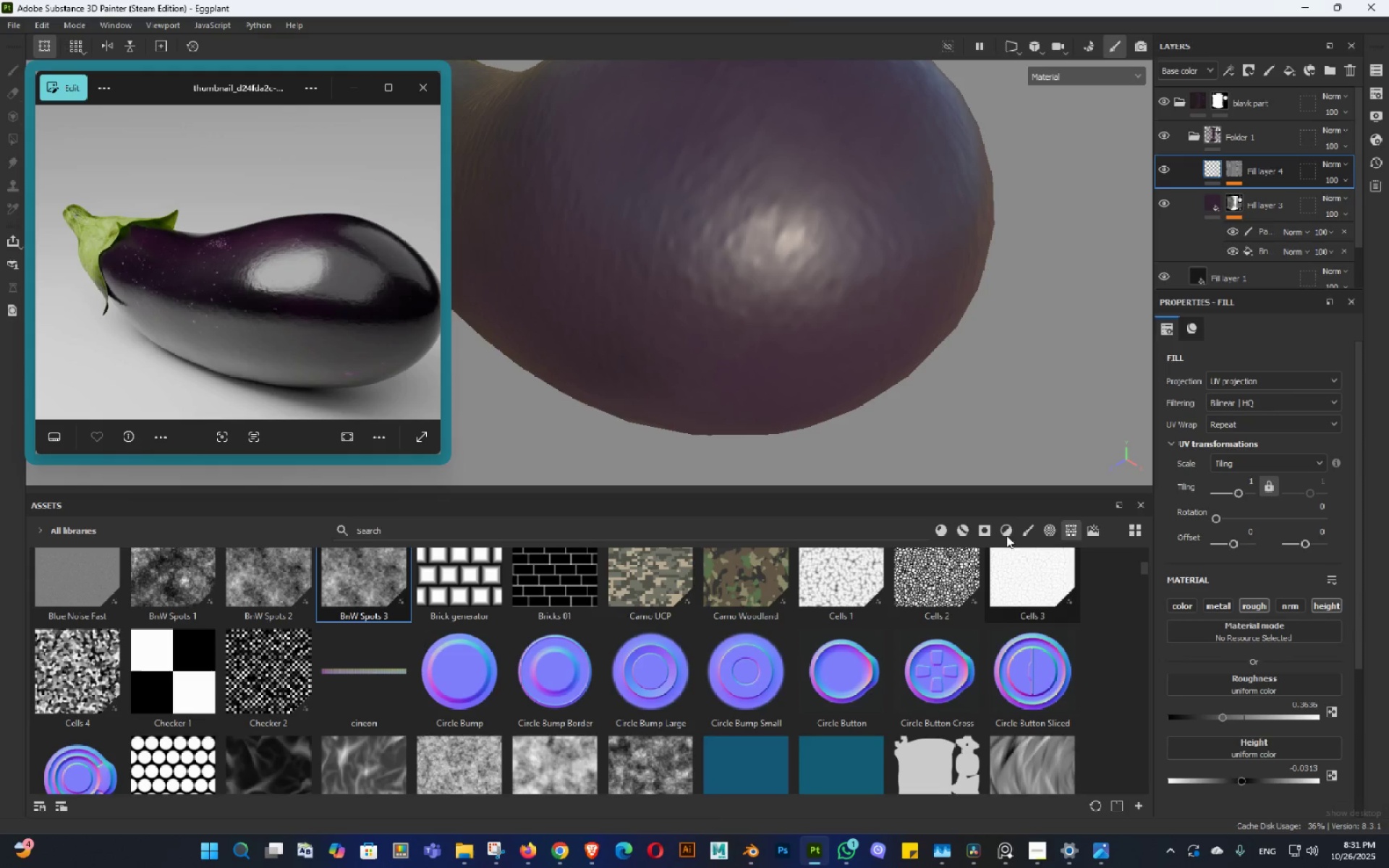 
hold_key(key=AltLeft, duration=1.52)
left_click_drag(start_coordinate=[922, 378], to_coordinate=[915, 409])
 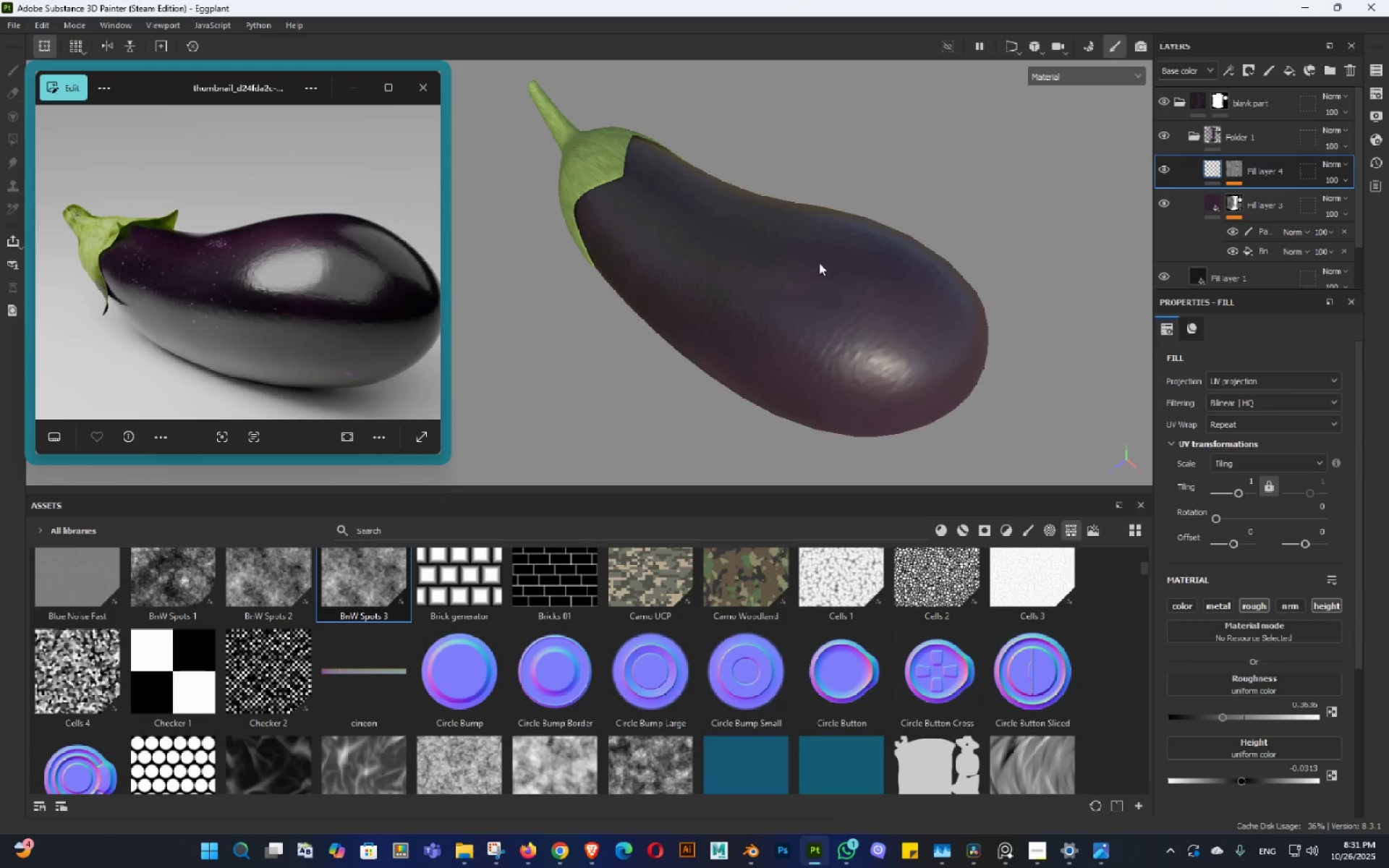 
hold_key(key=AltLeft, duration=1.5)
left_click_drag(start_coordinate=[824, 262], to_coordinate=[828, 217])
 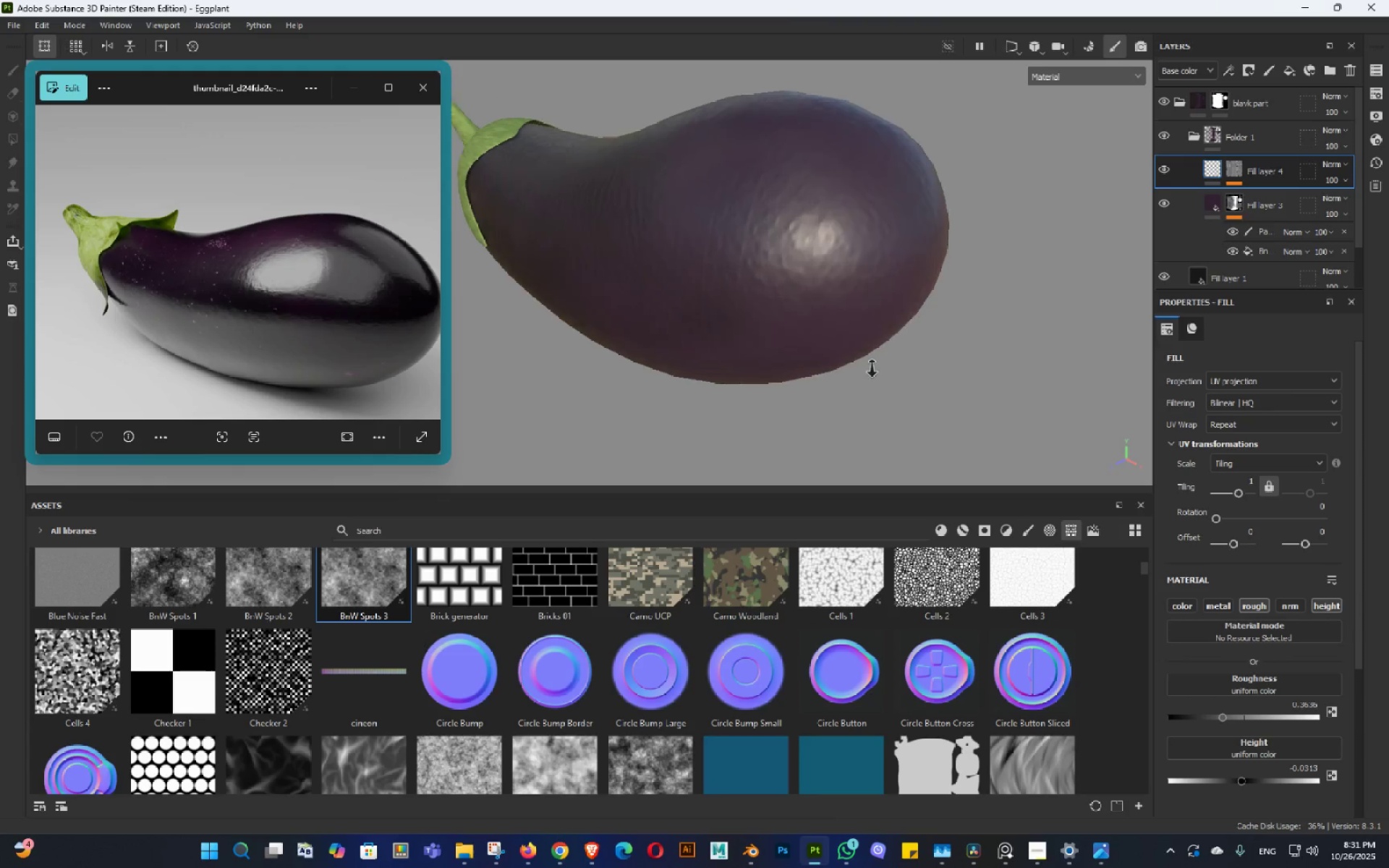 
left_click_drag(start_coordinate=[862, 326], to_coordinate=[849, 327])
 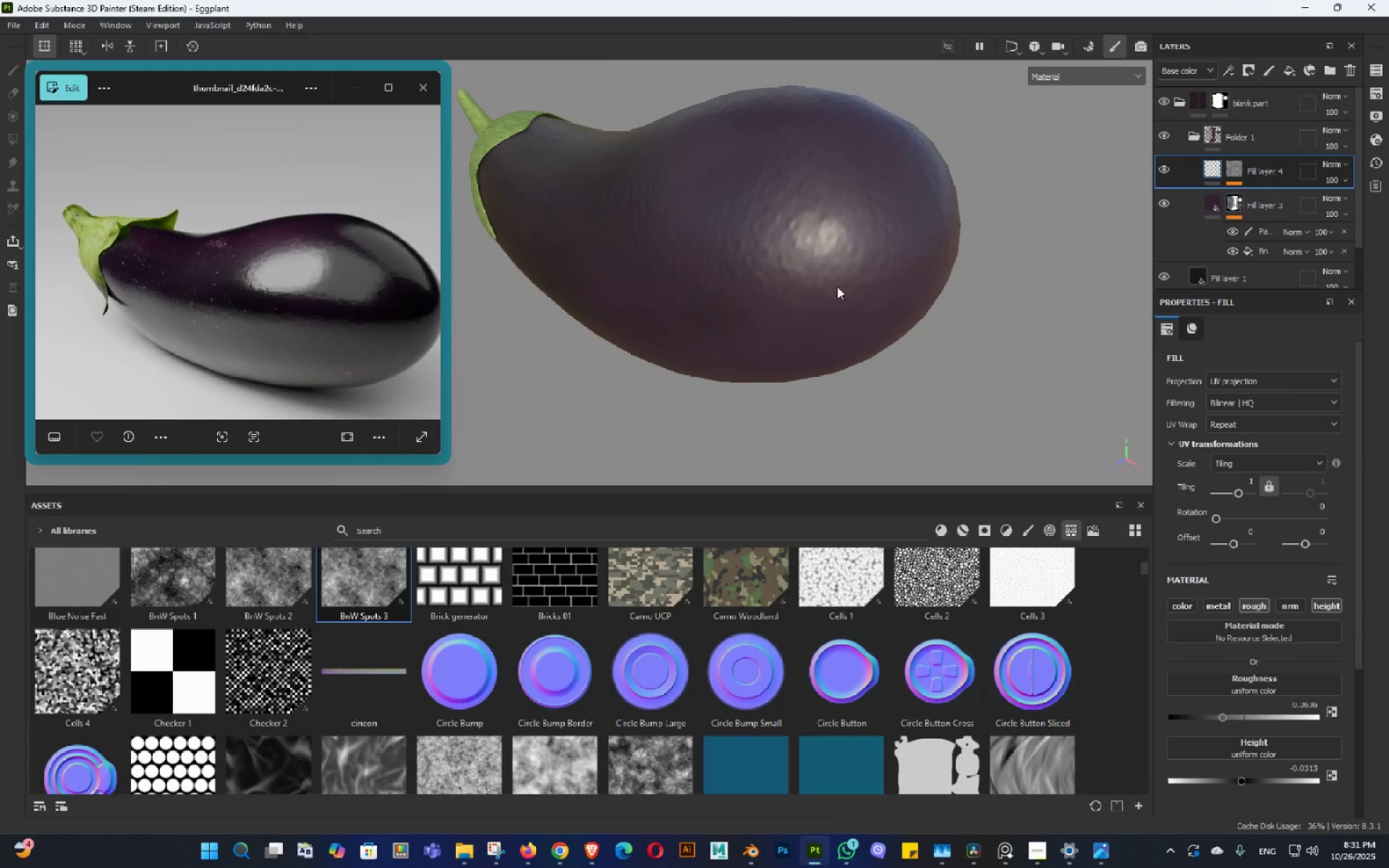 
hold_key(key=AltLeft, duration=1.52)
double_click([812, 299])
 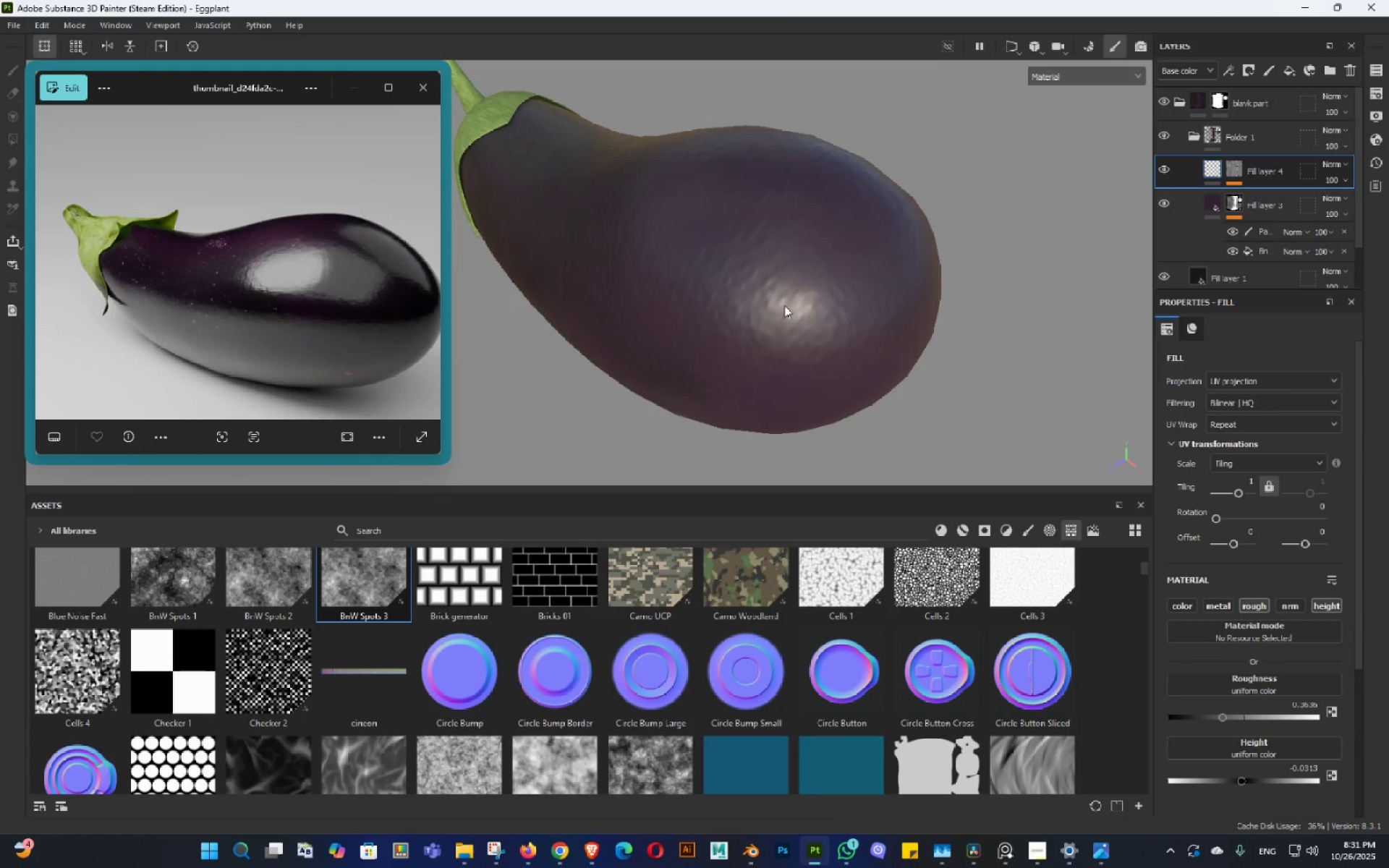 
hold_key(key=AltLeft, duration=1.51)
 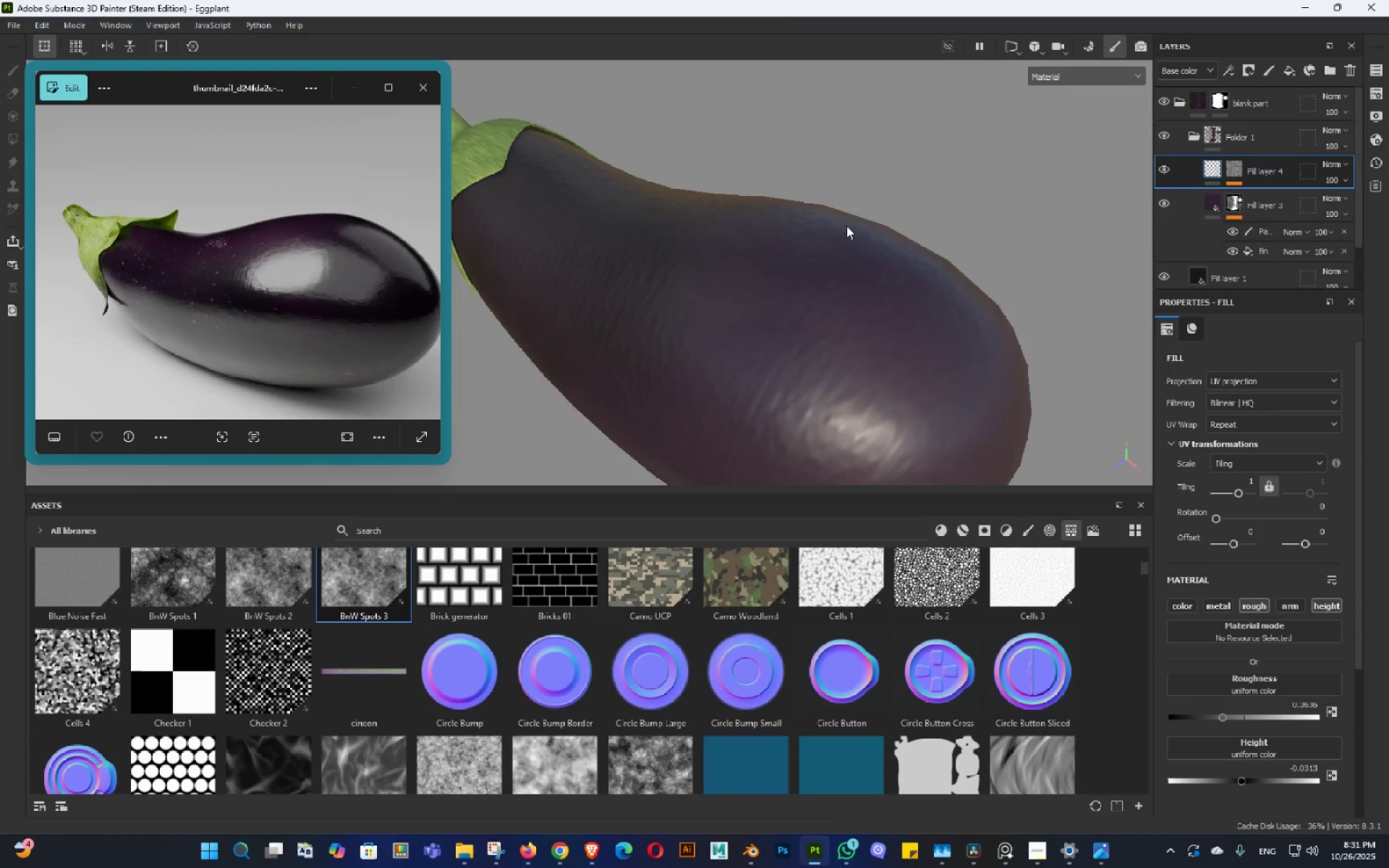 
hold_key(key=AltLeft, duration=1.18)
 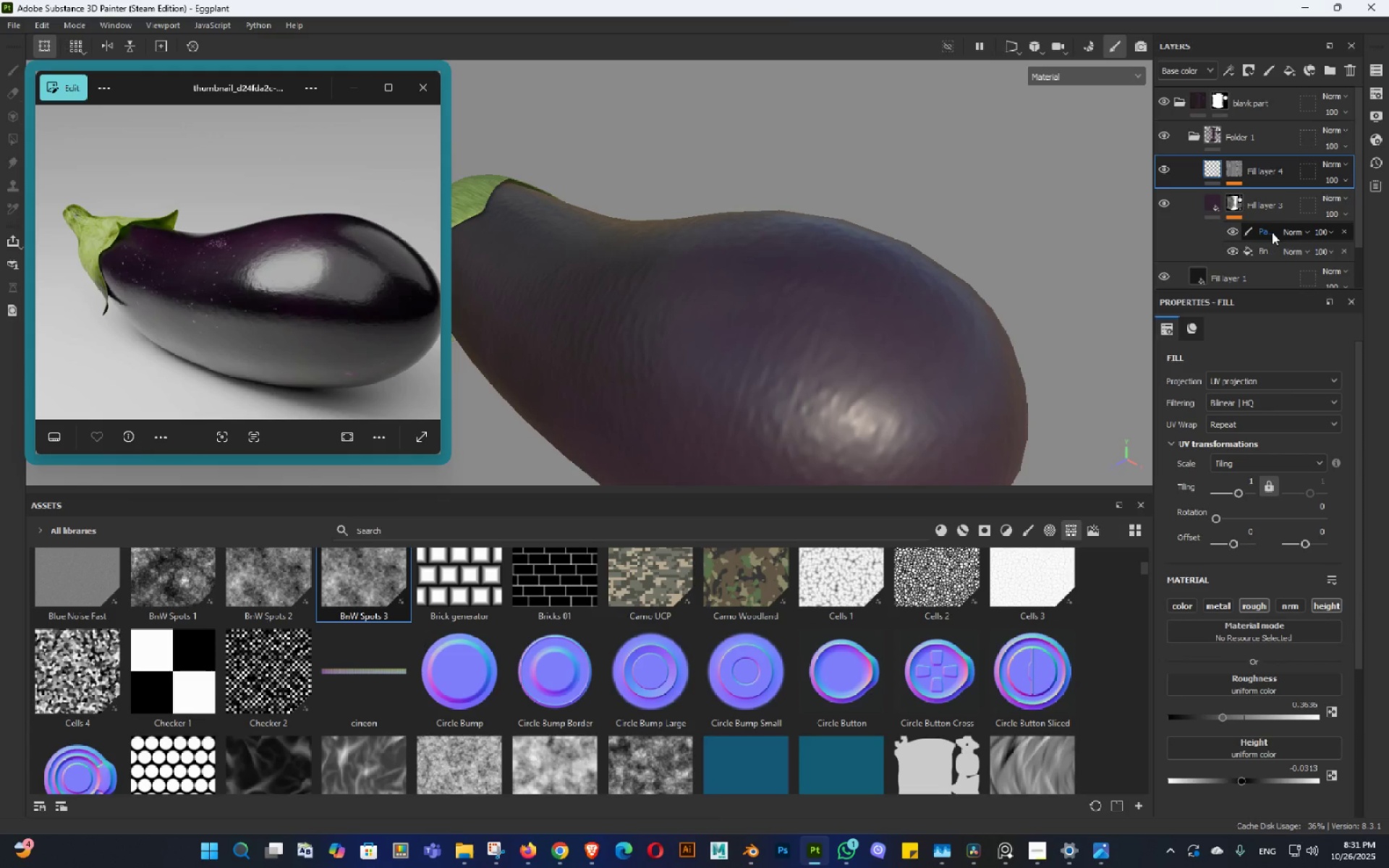 
left_click([1272, 232])
 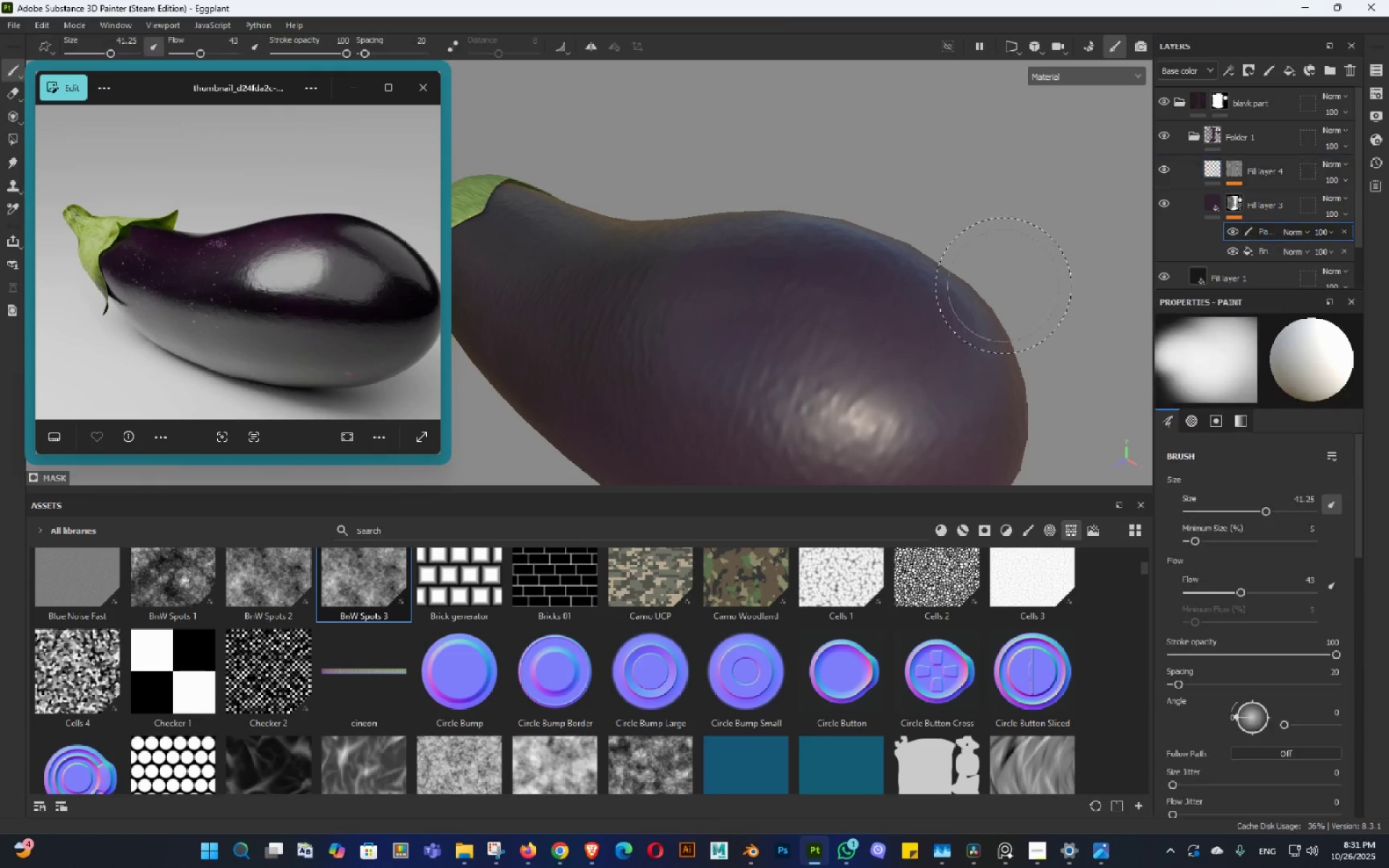 
hold_key(key=AltLeft, duration=0.88)
 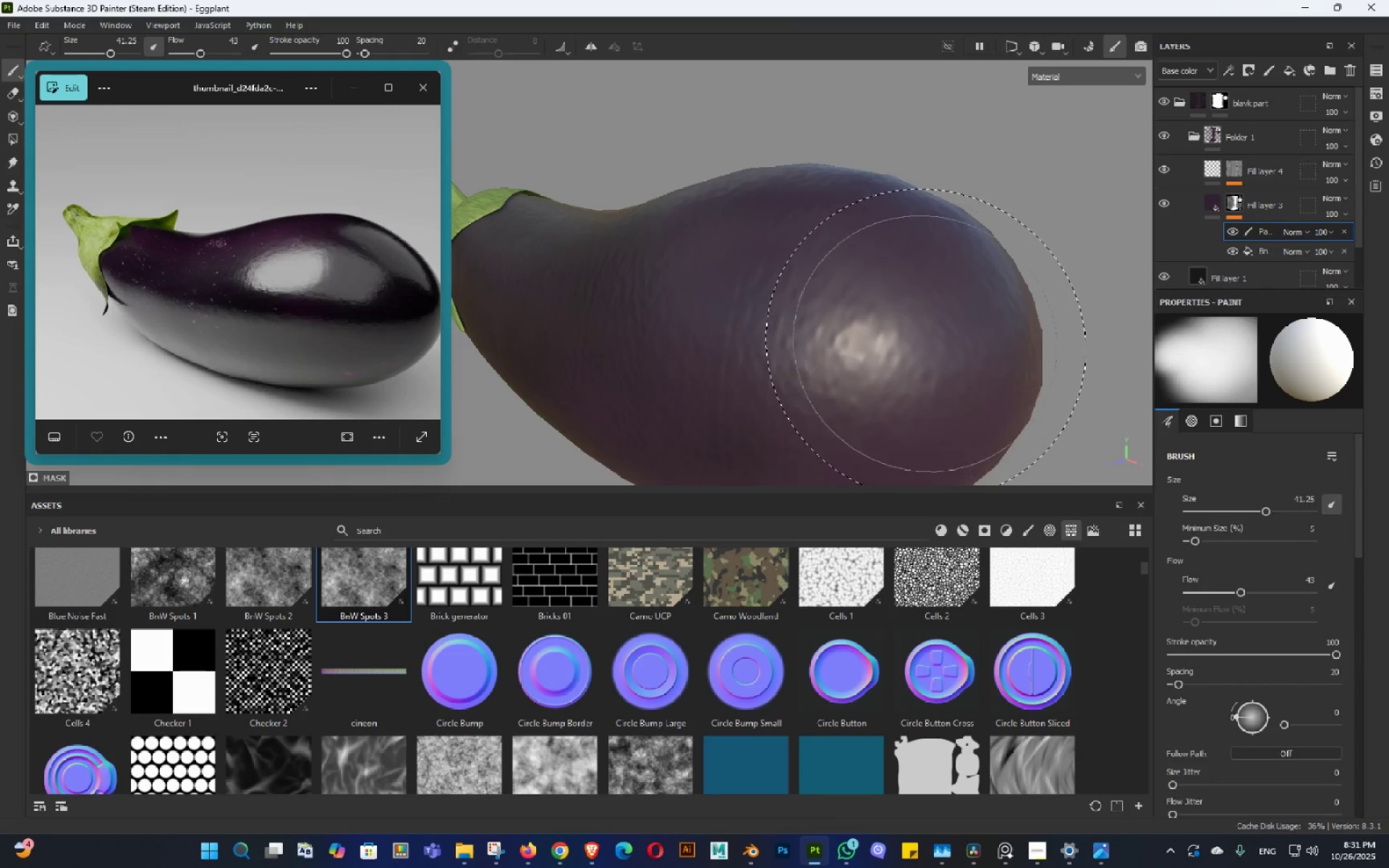 
hold_key(key=ControlLeft, duration=0.82)
 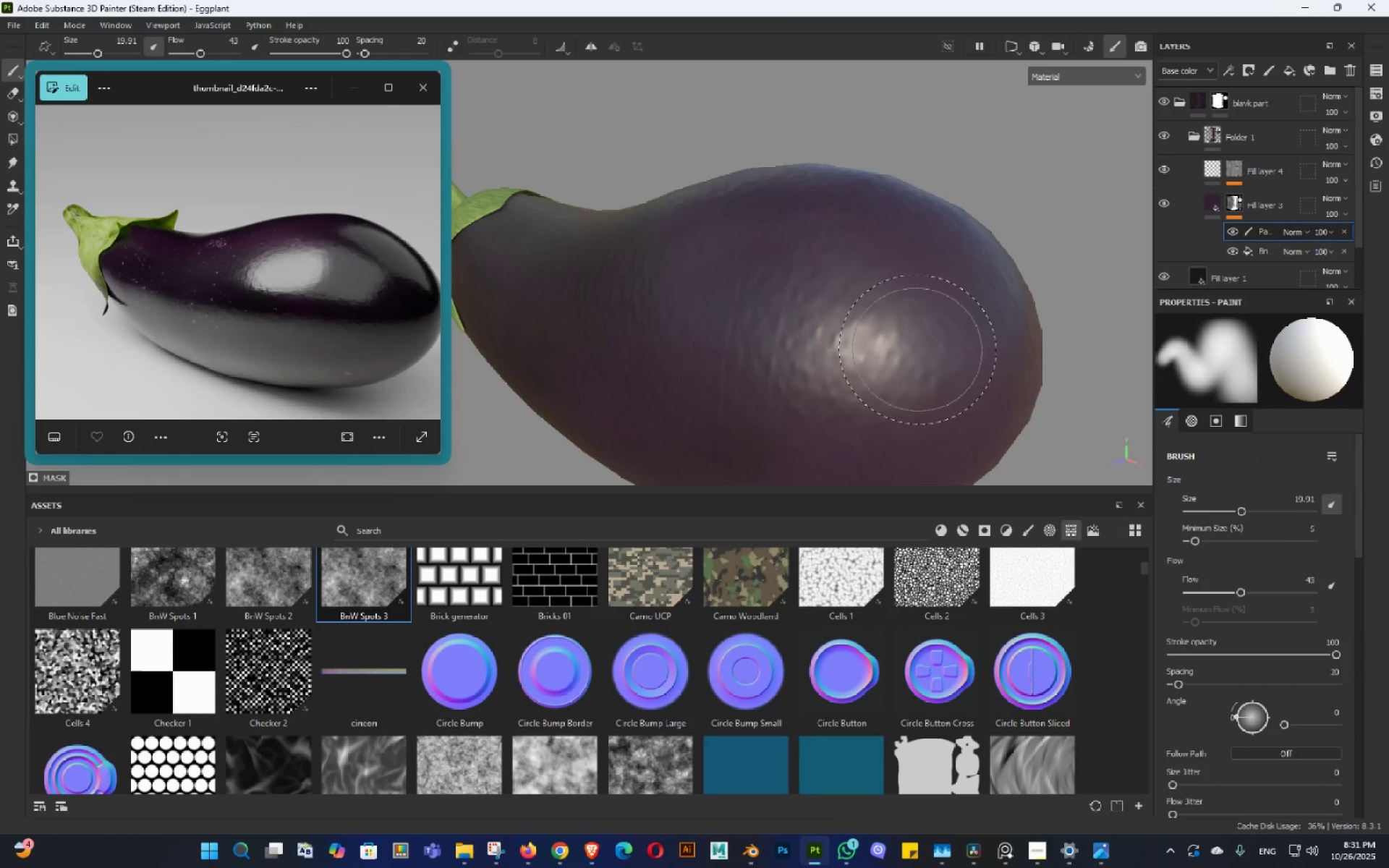 
key(Alt+AltLeft)
 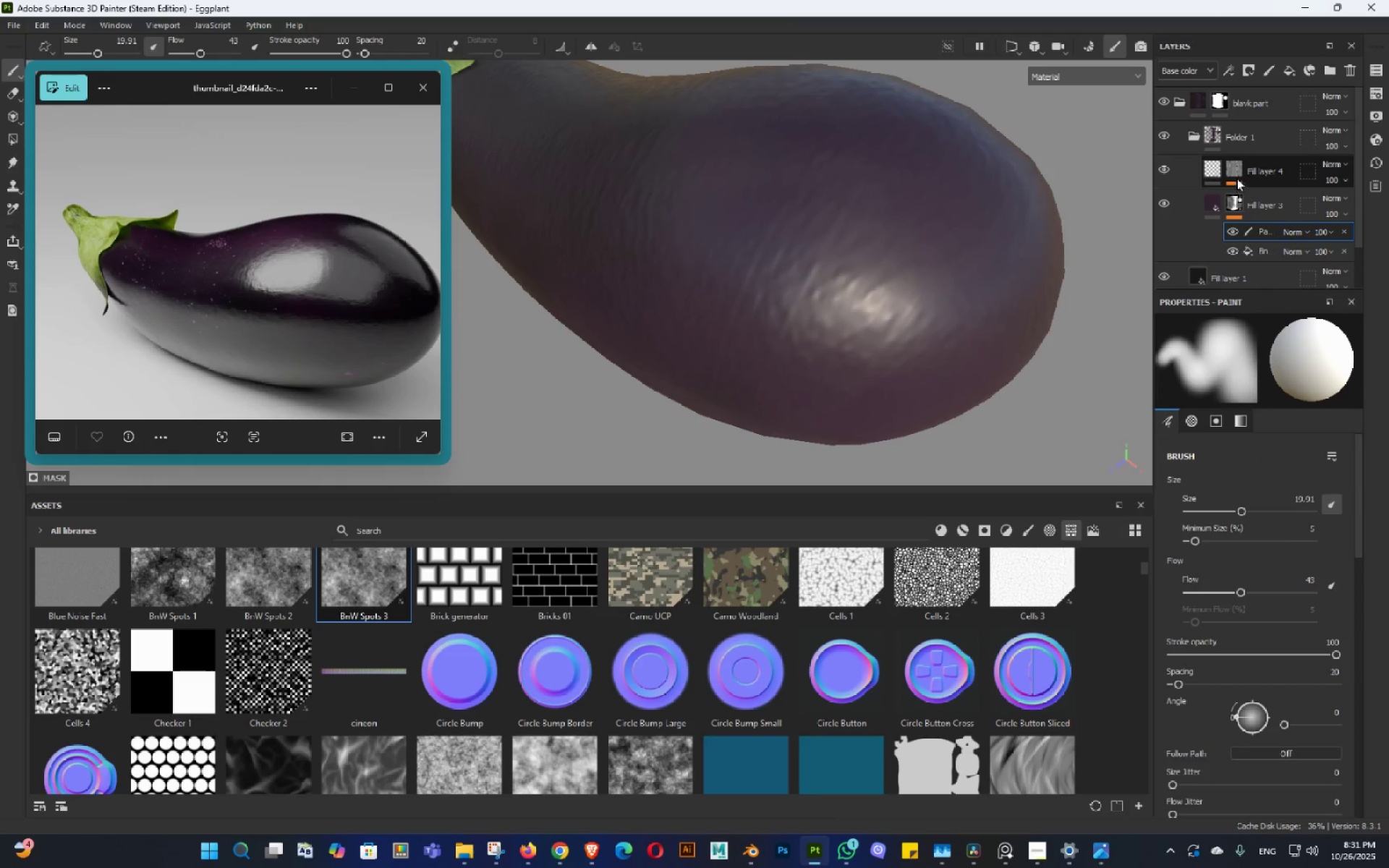 
left_click([1234, 166])
 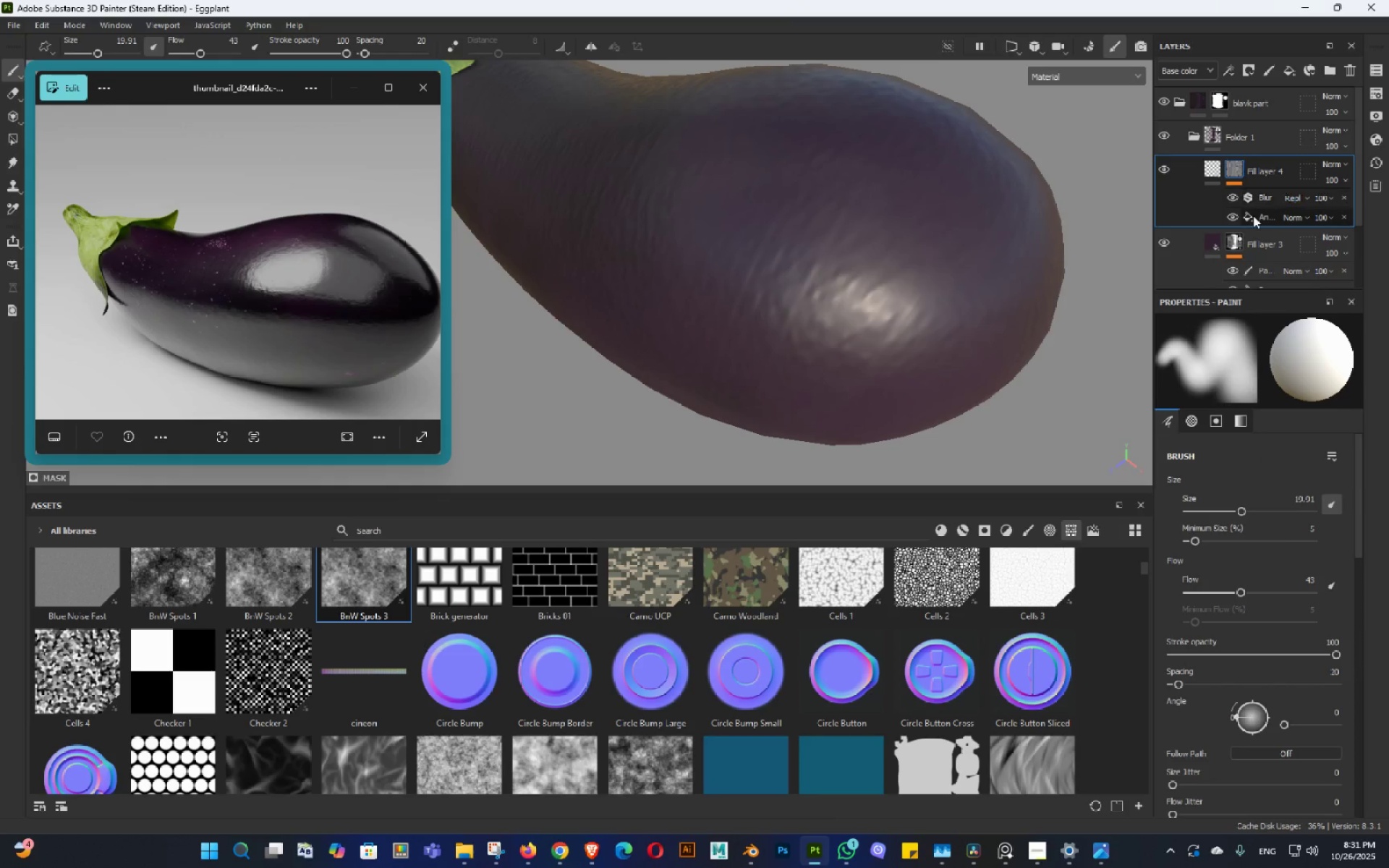 
left_click([1253, 216])
 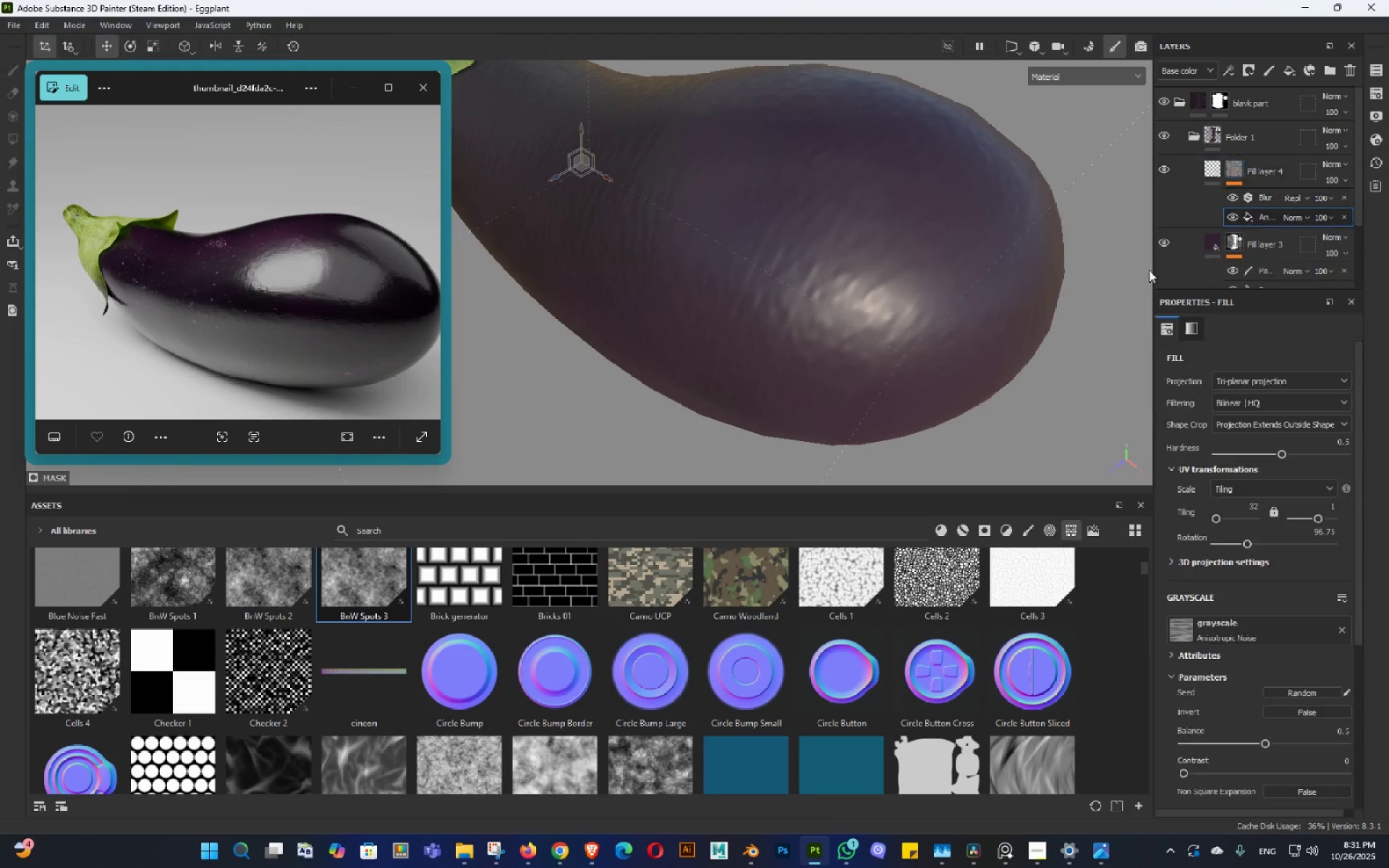 
hold_key(key=AltLeft, duration=0.66)
 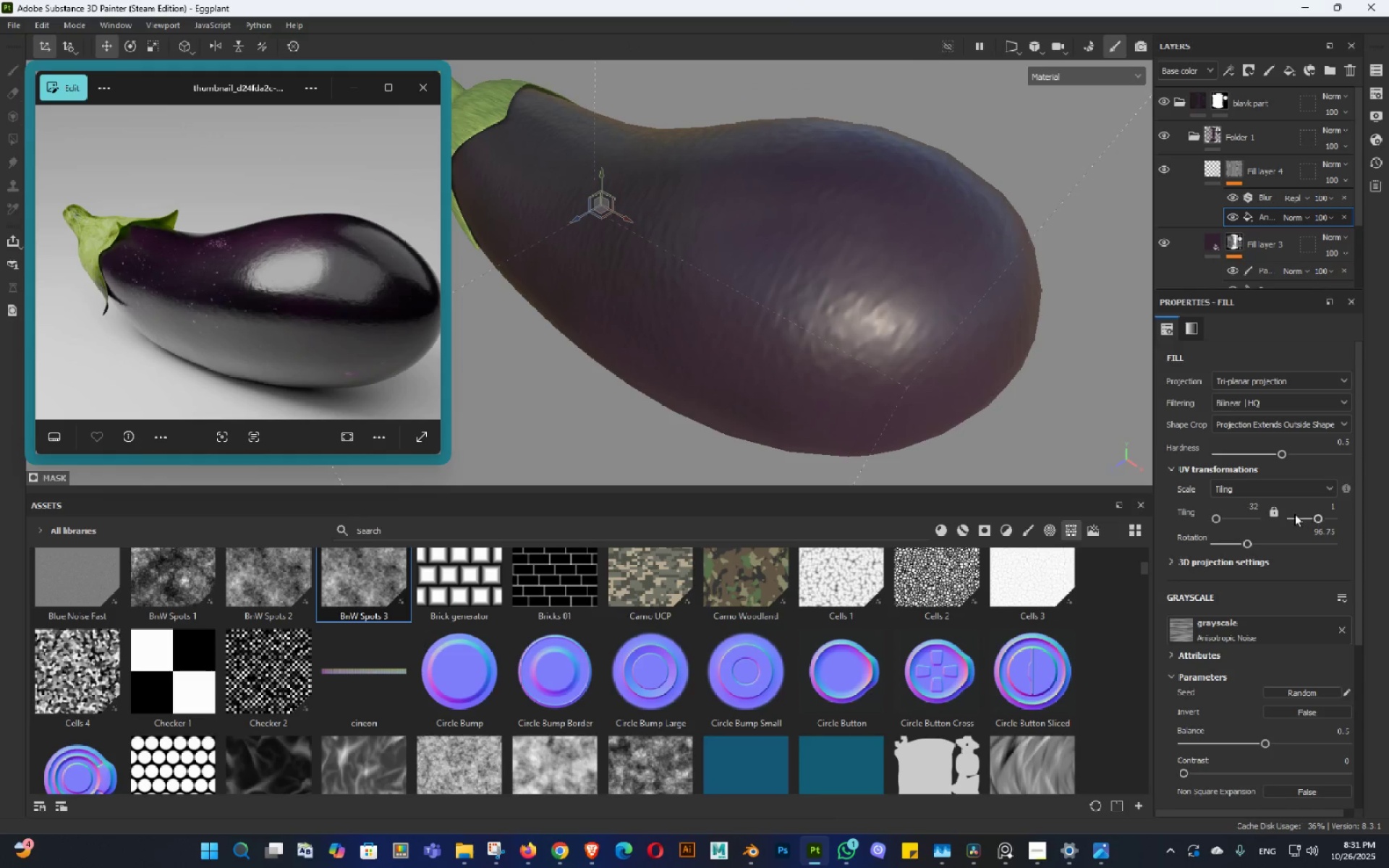 
left_click([1270, 509])
 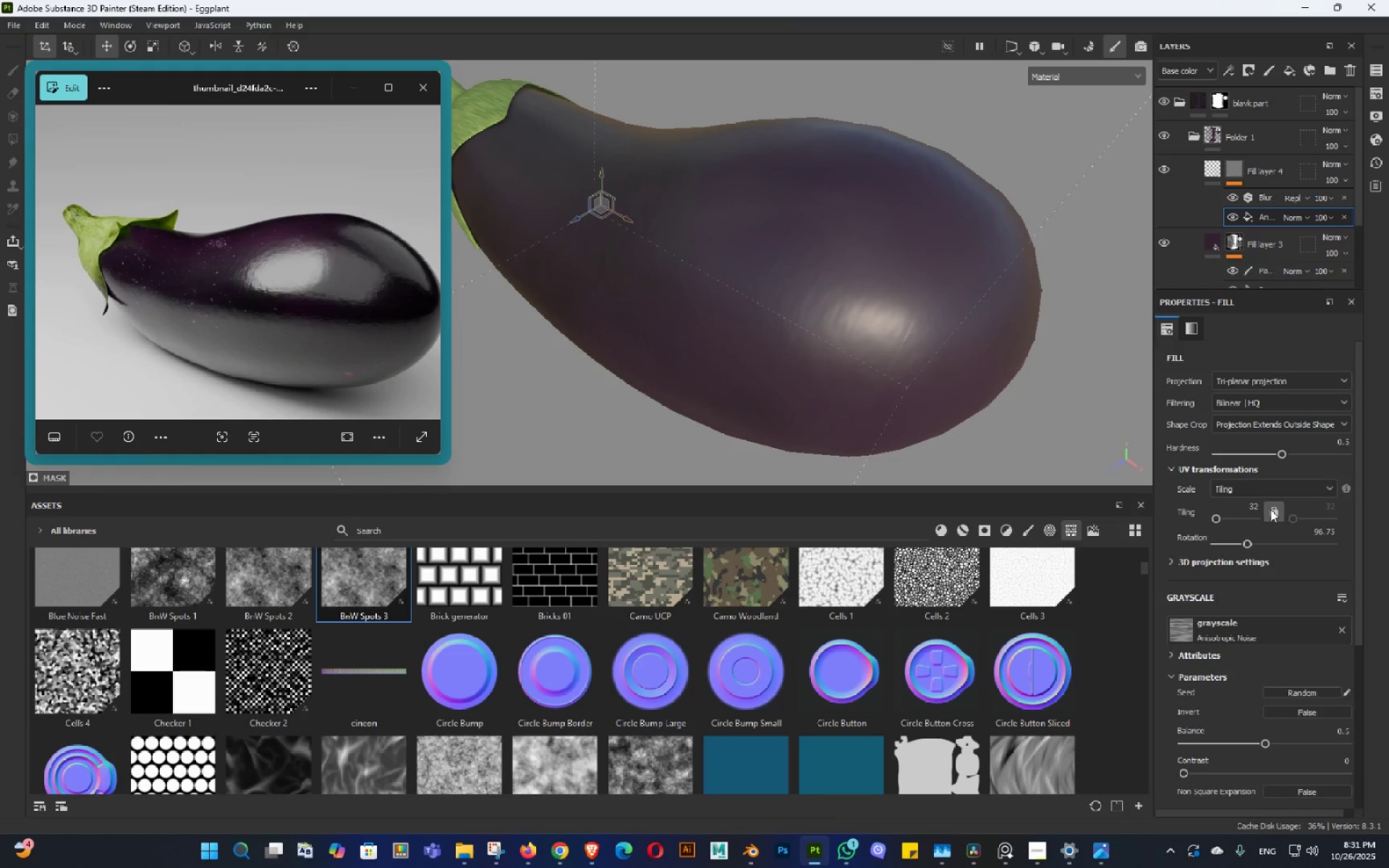 
left_click([1270, 509])
 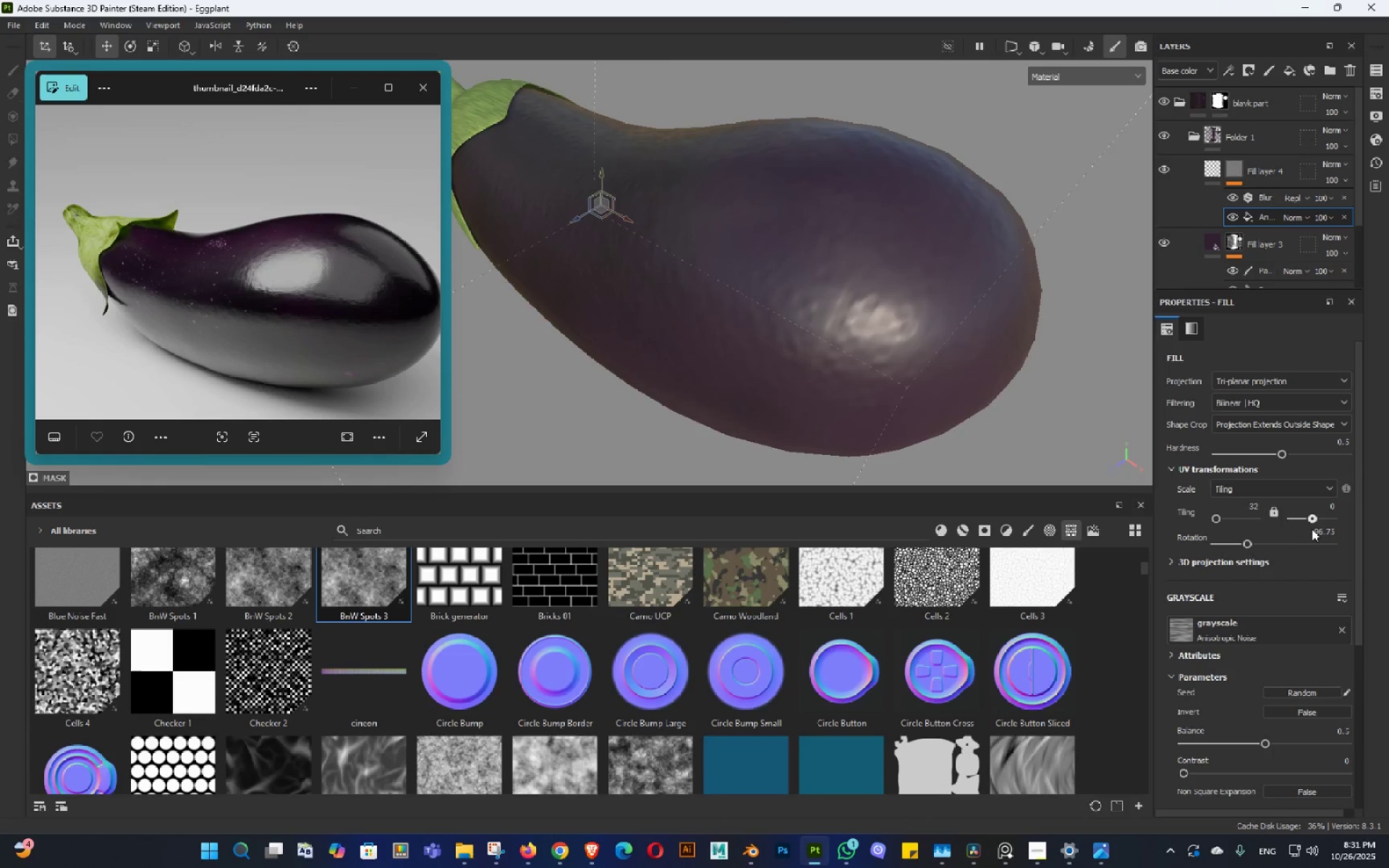 
hold_key(key=ShiftLeft, duration=0.83)
 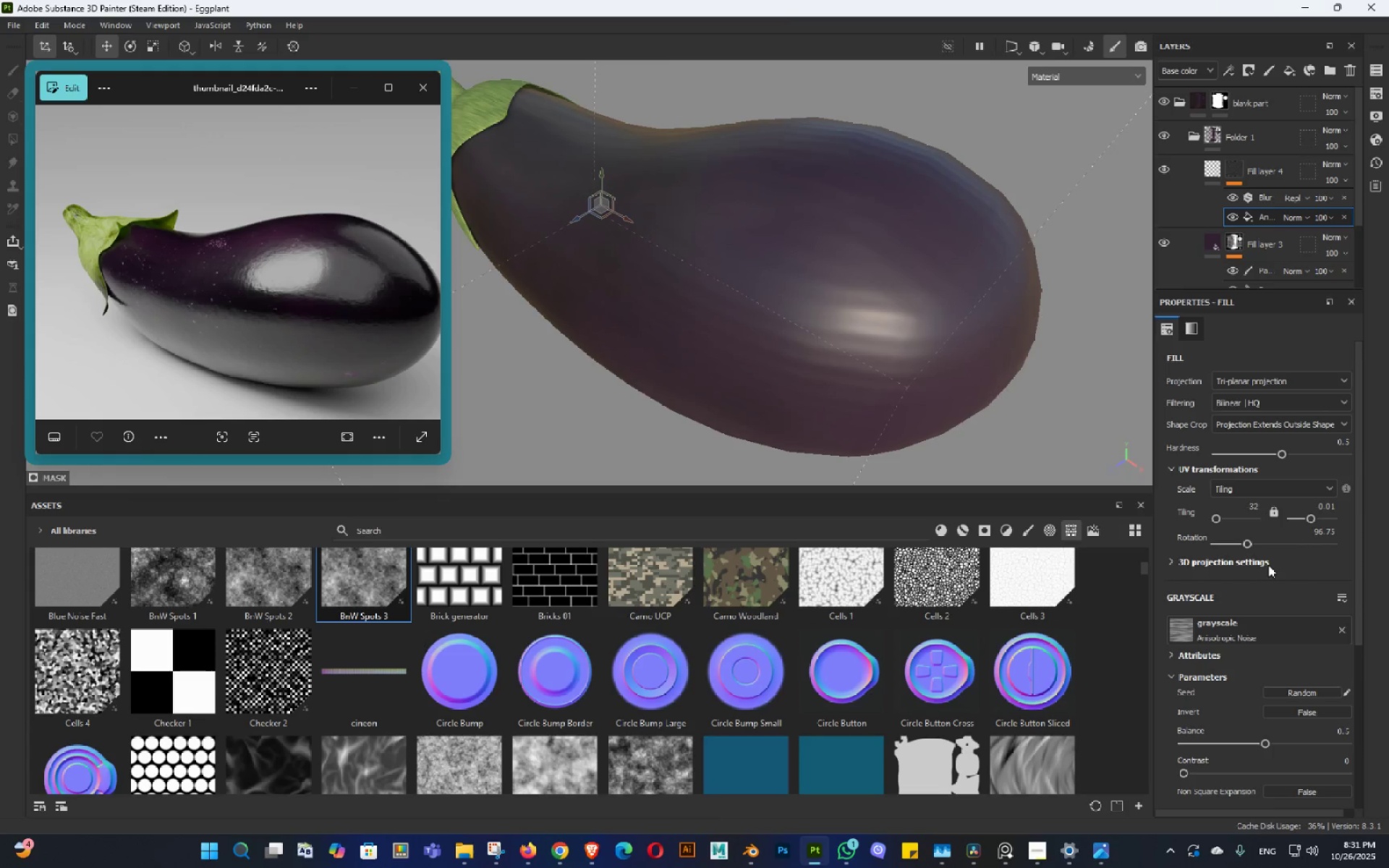 
key(Control+ControlLeft)
 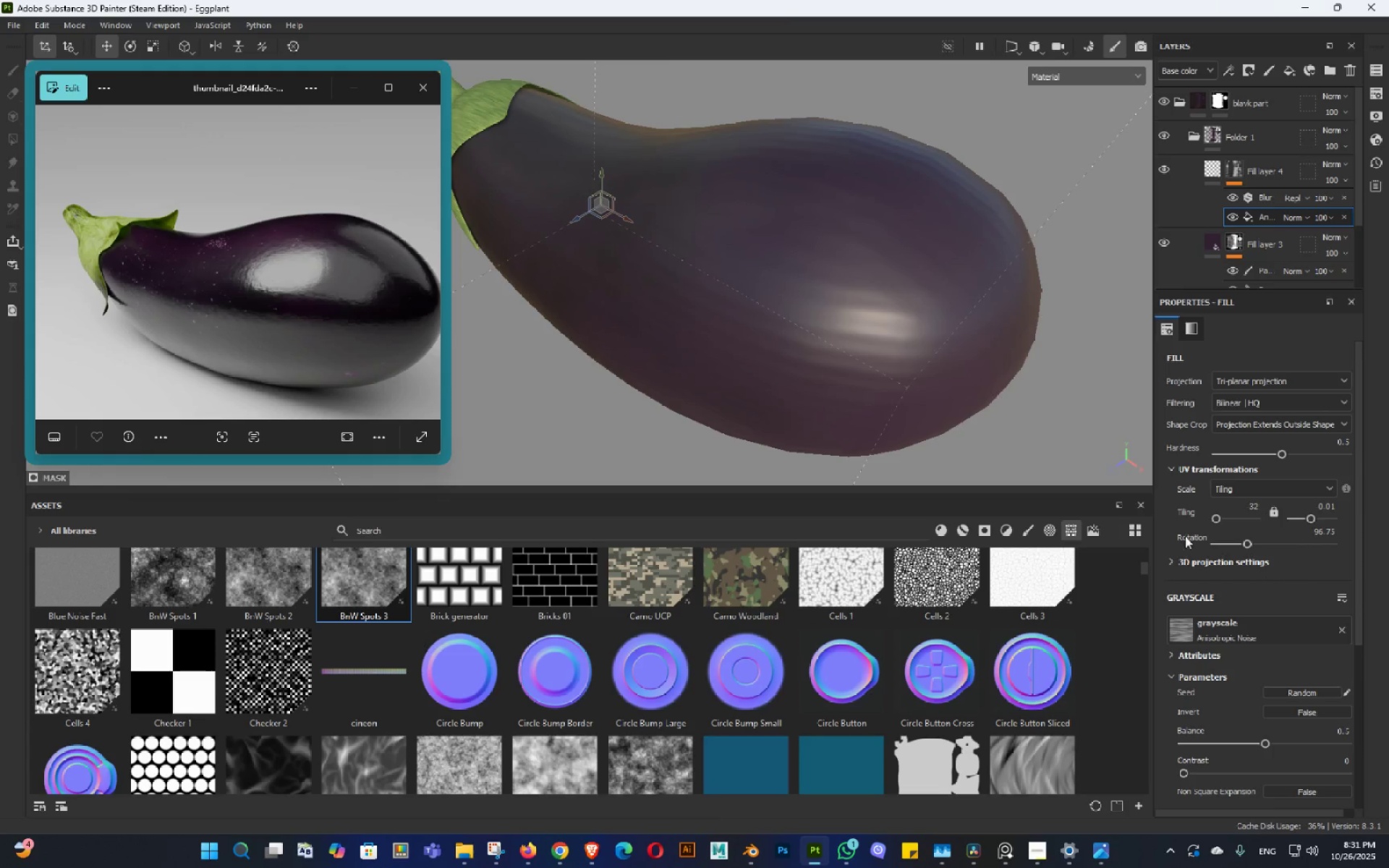 
key(Control+Z)
 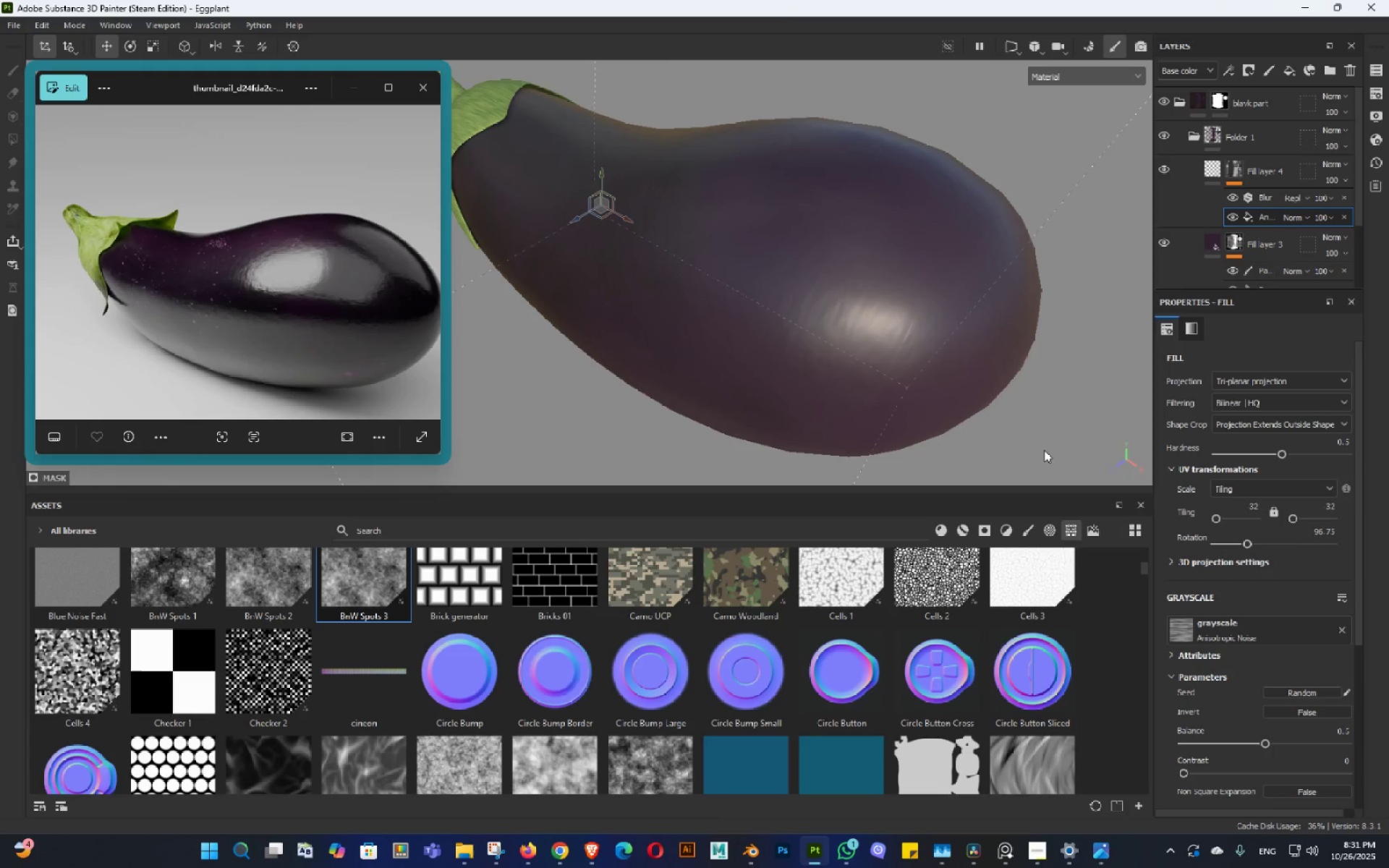 
hold_key(key=AltLeft, duration=1.02)
 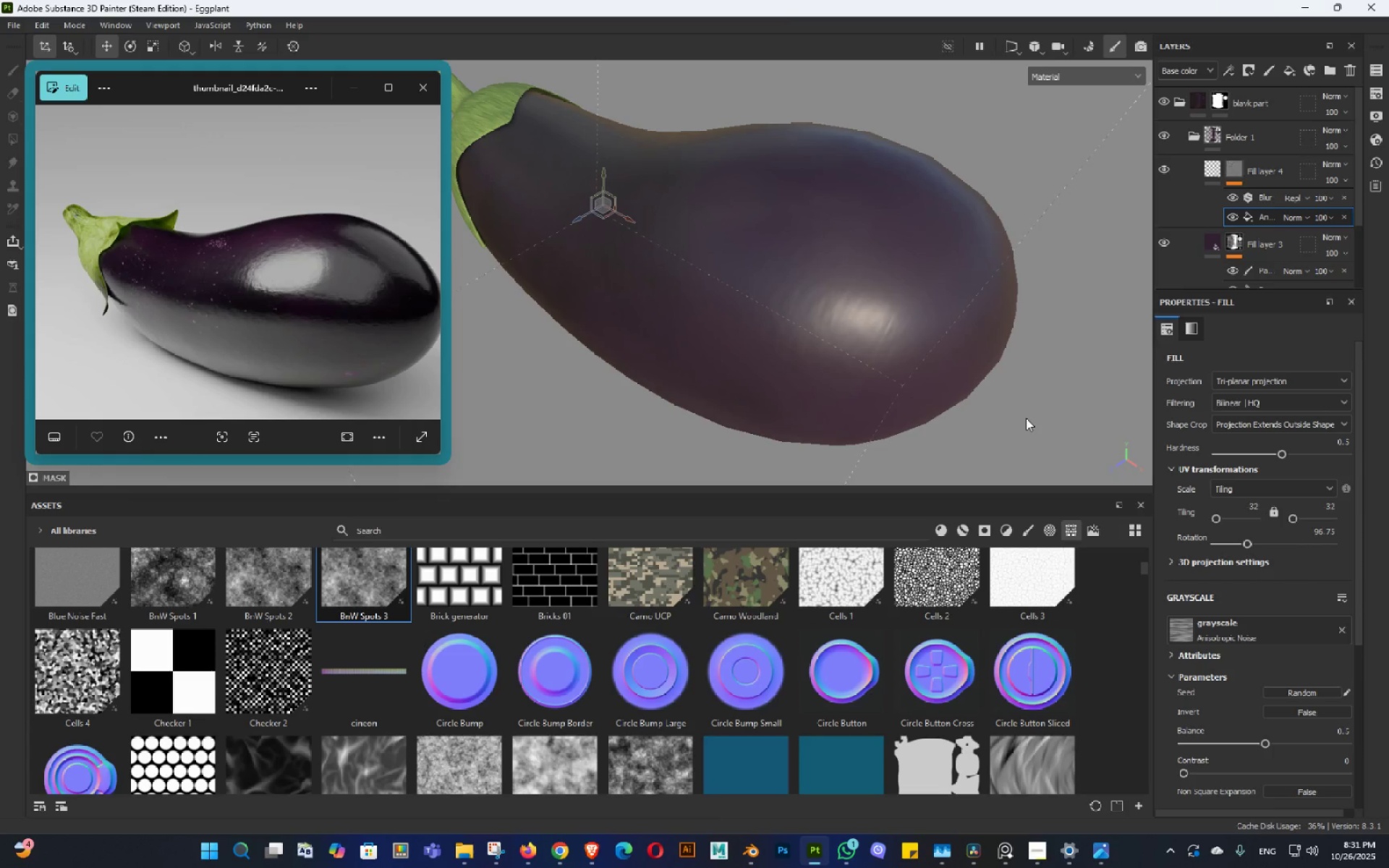 
key(Control+ControlLeft)
 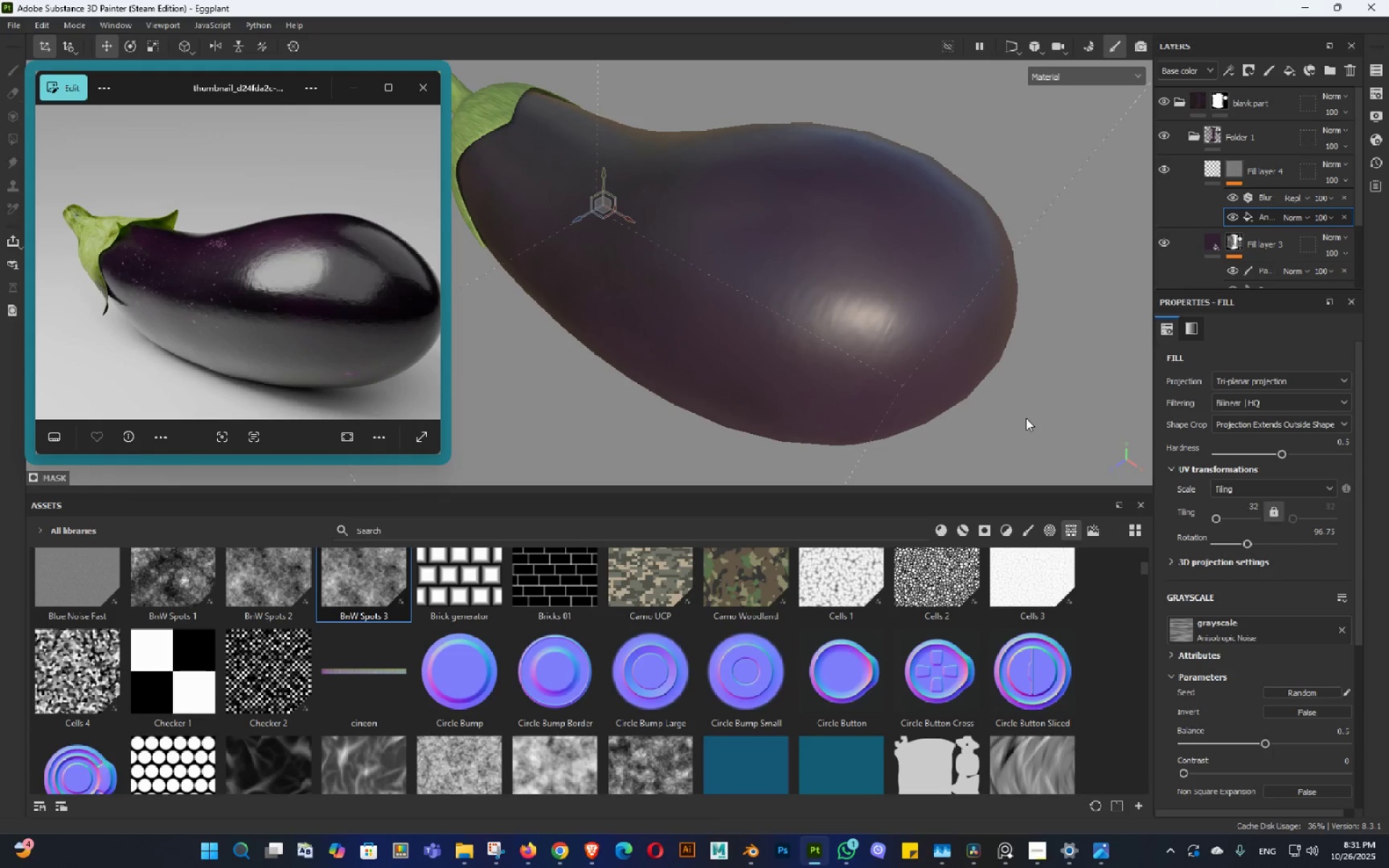 
key(Control+Z)
 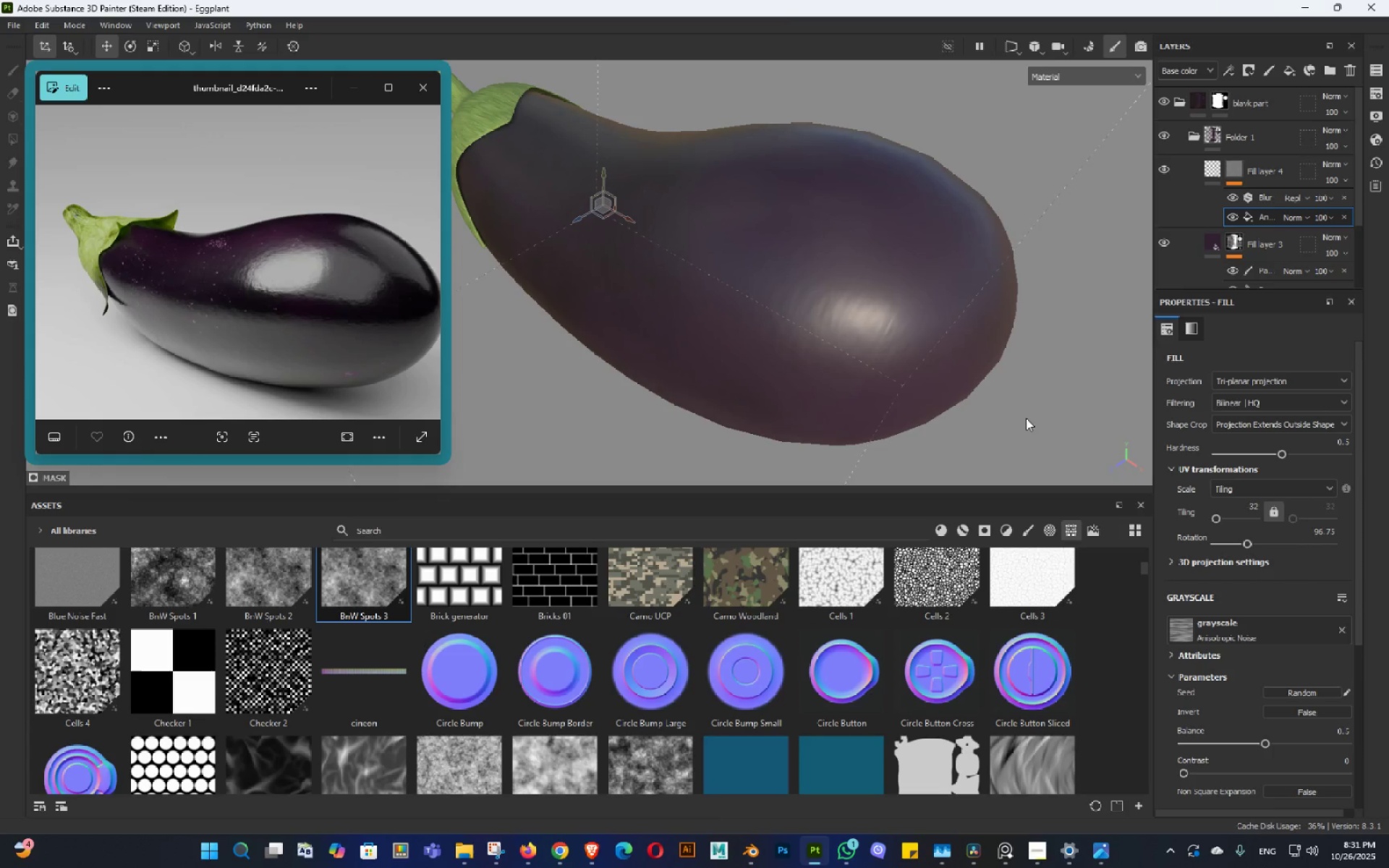 
hold_key(key=AltLeft, duration=1.03)
 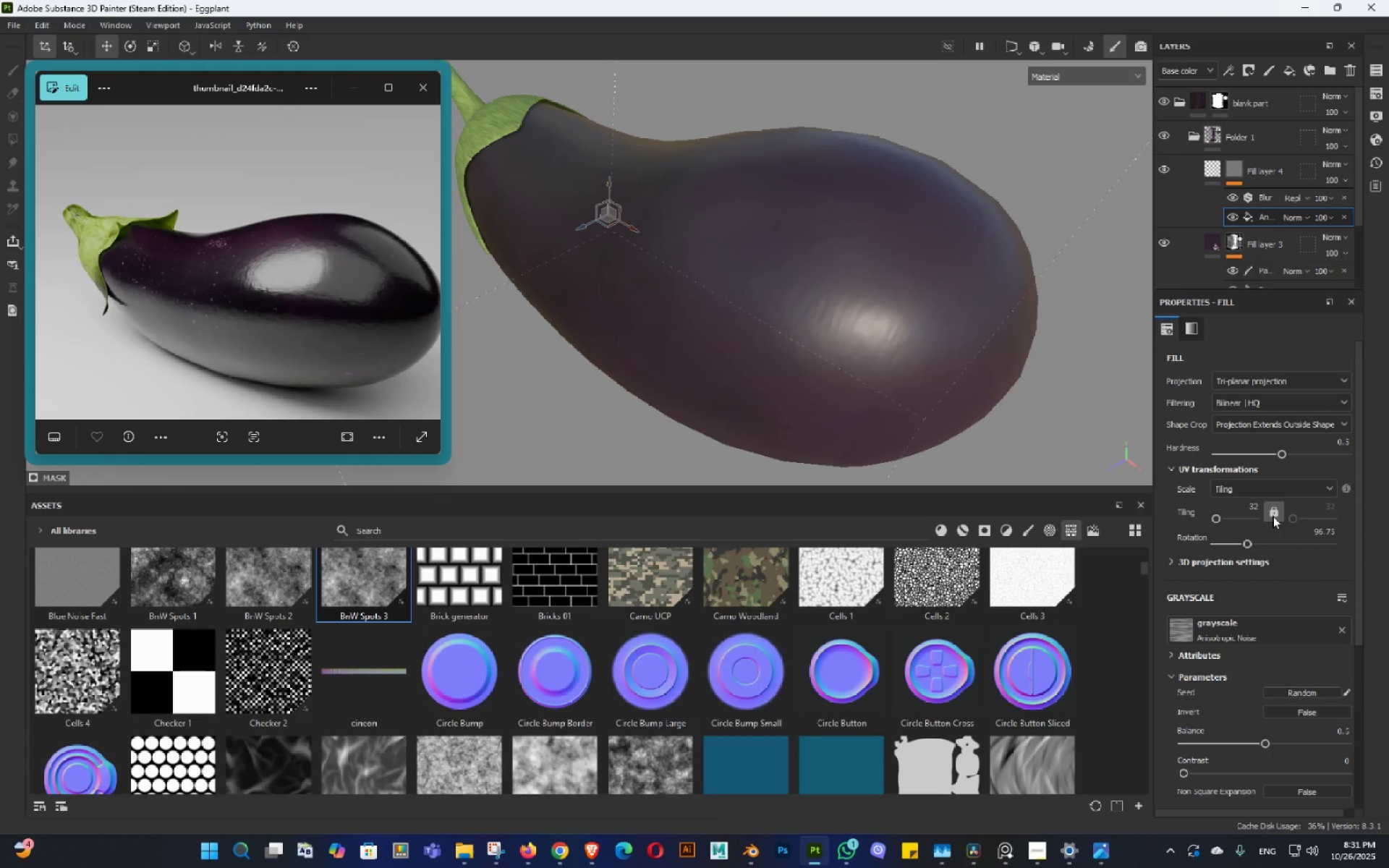 
left_click([1273, 516])
 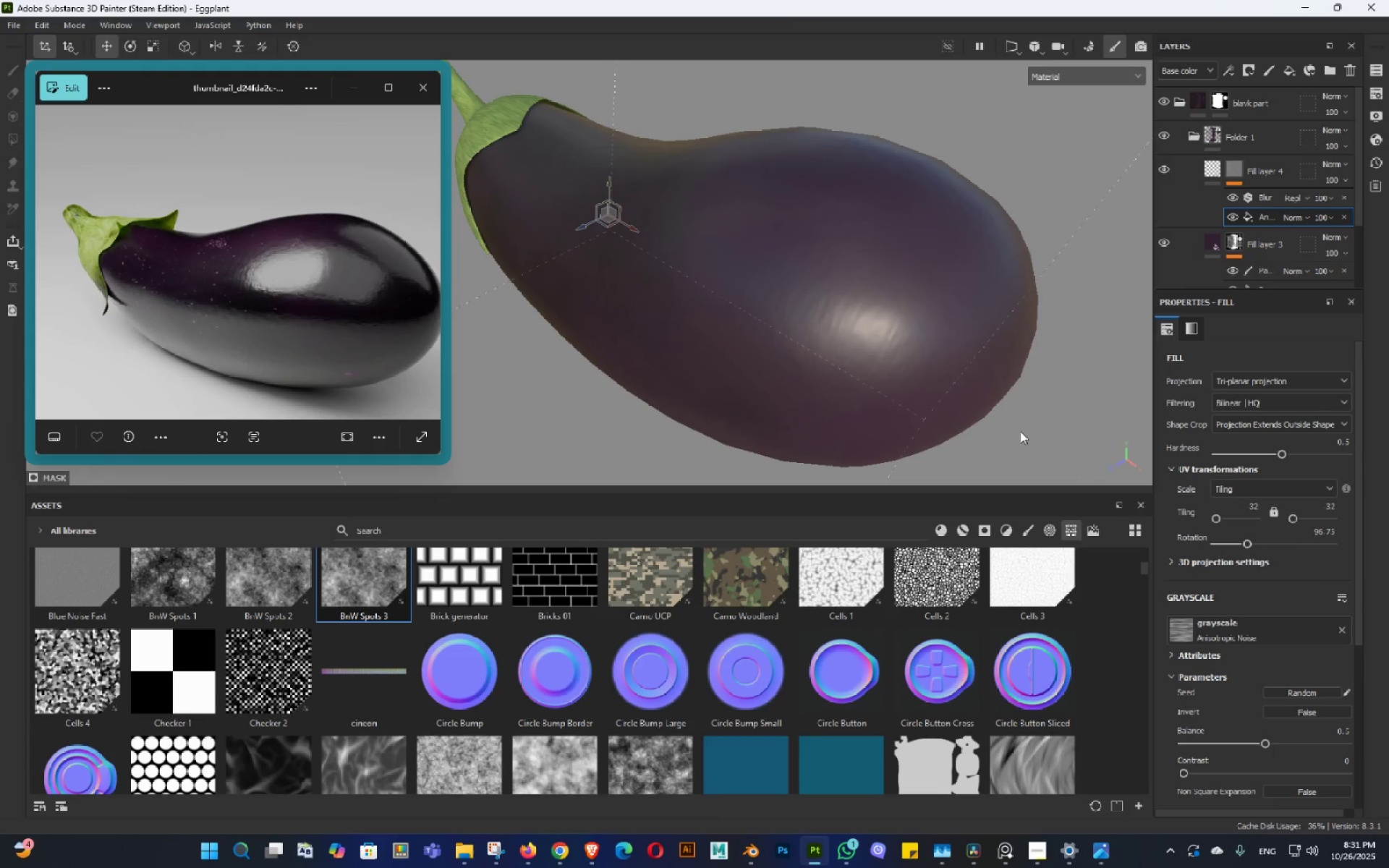 
key(Control+Z)
 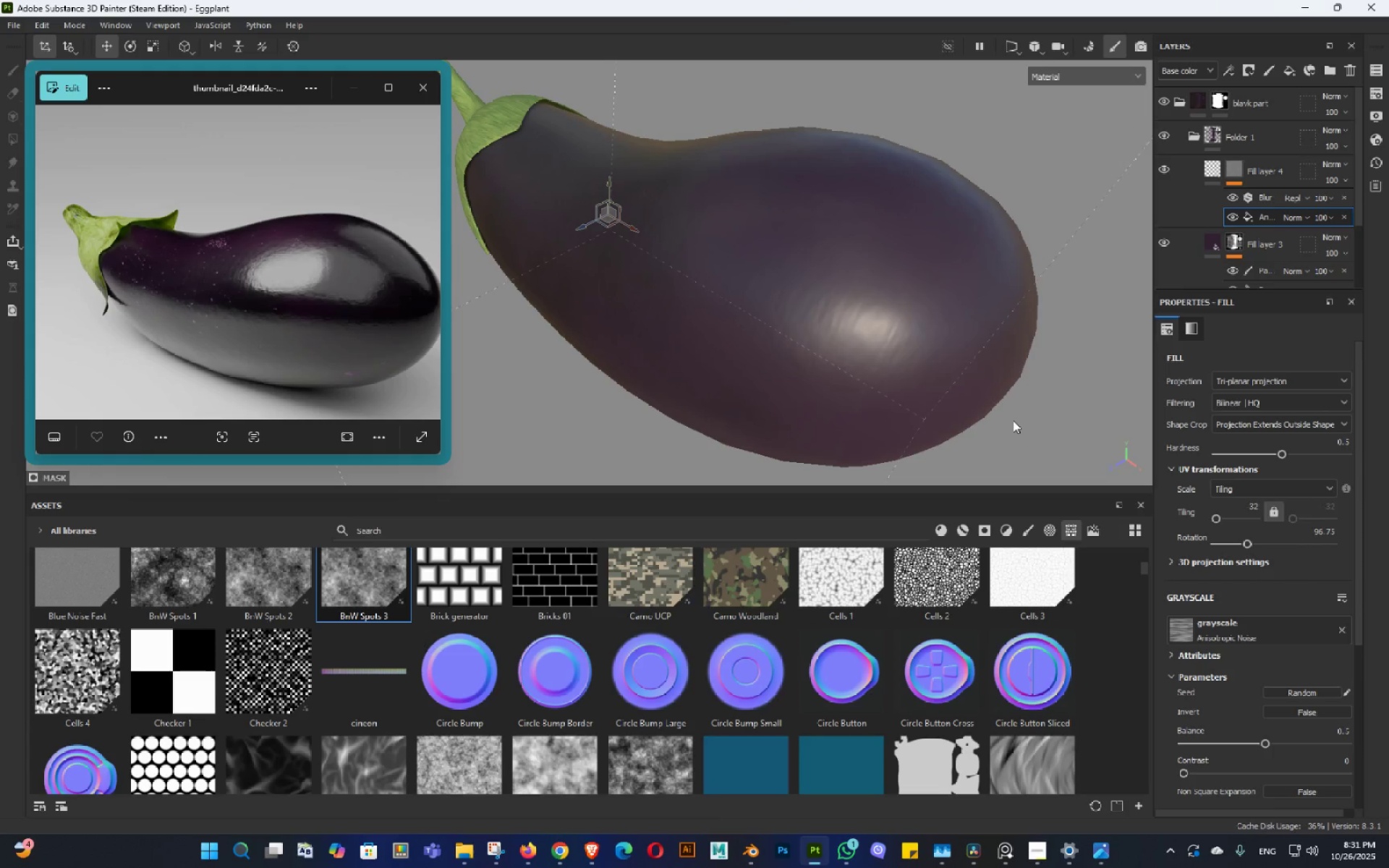 
key(Control+Z)
 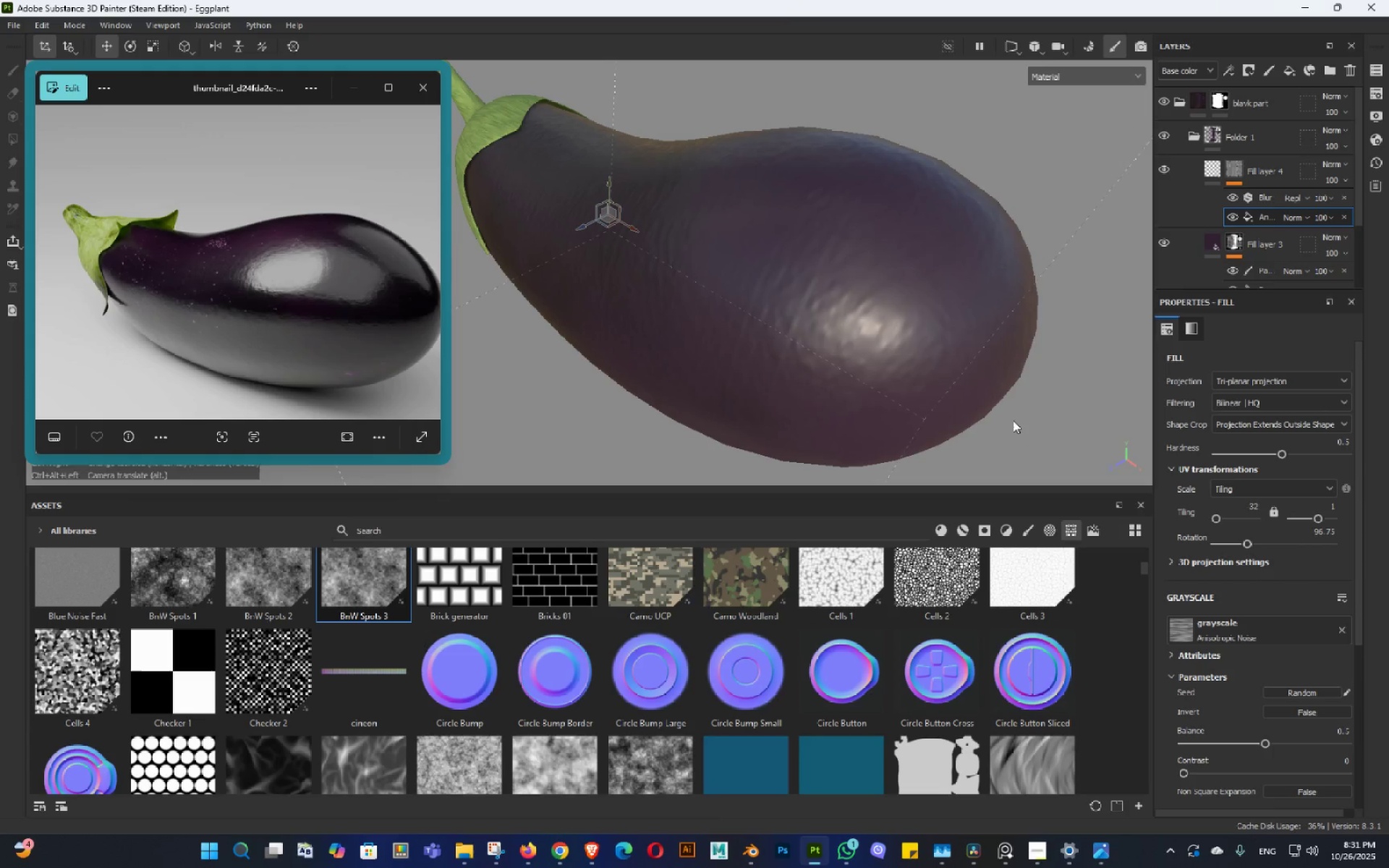 
hold_key(key=AltLeft, duration=1.53)
left_click([1001, 389])
 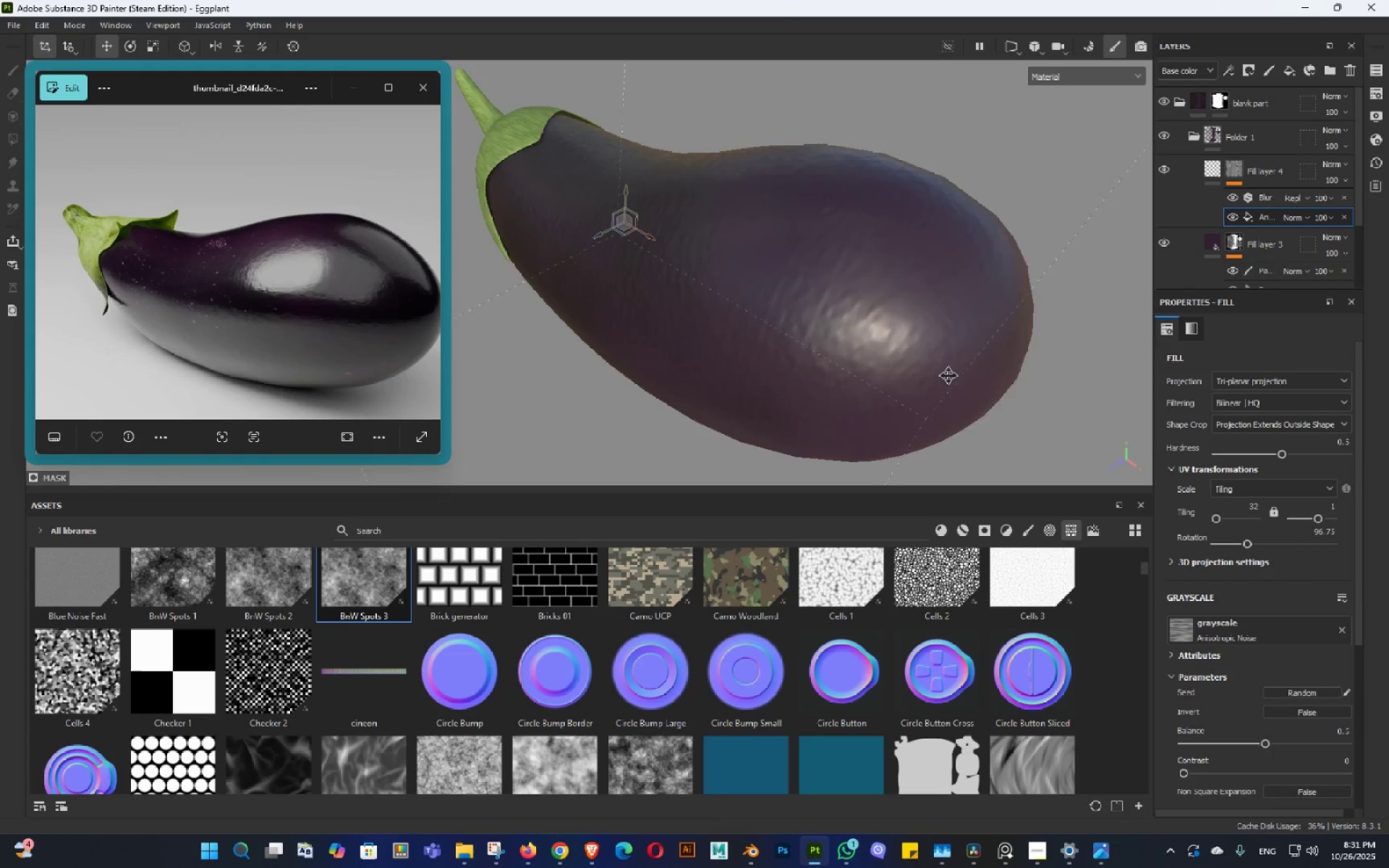 
hold_key(key=AltLeft, duration=0.38)
 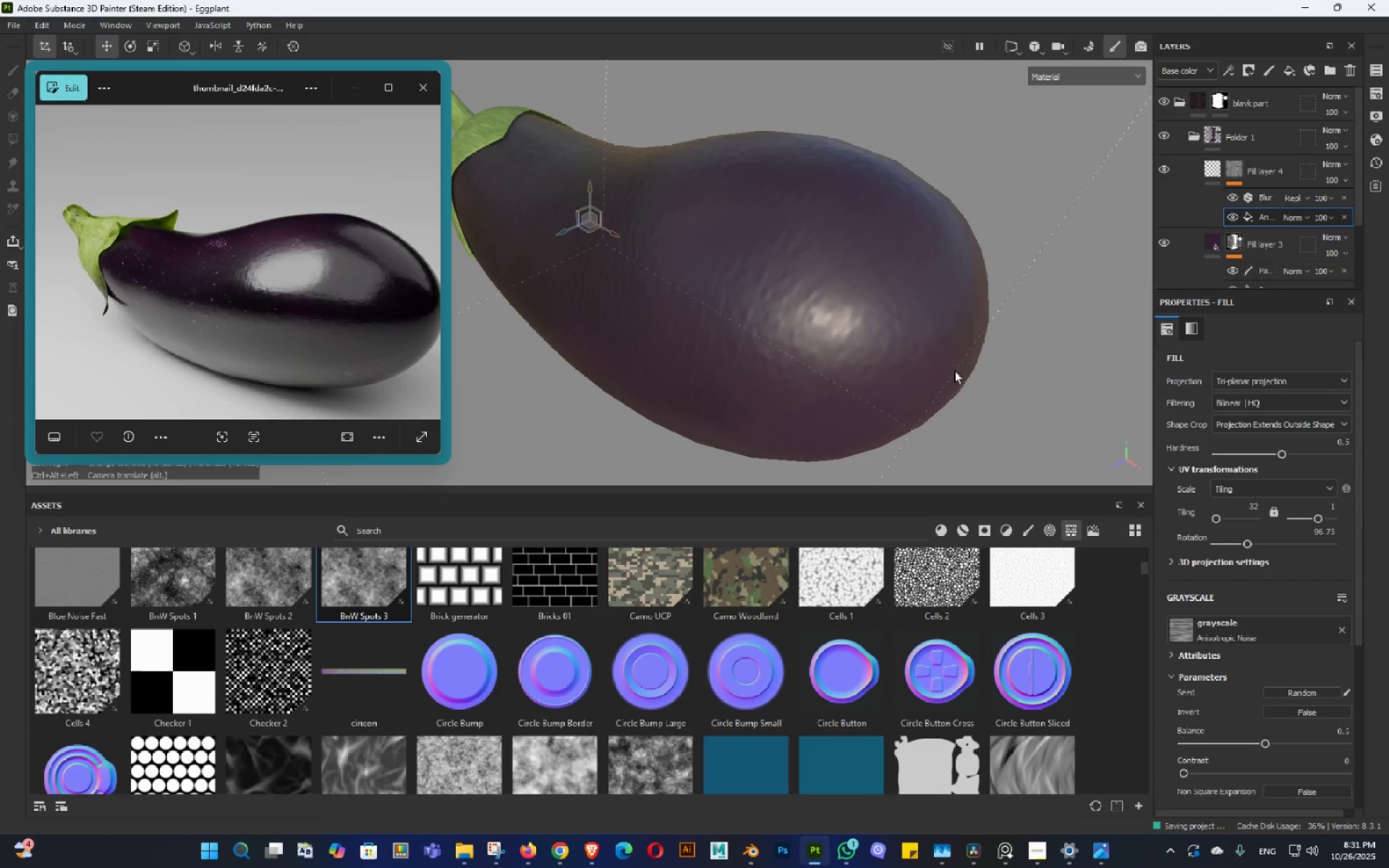 
key(Control+ControlLeft)
 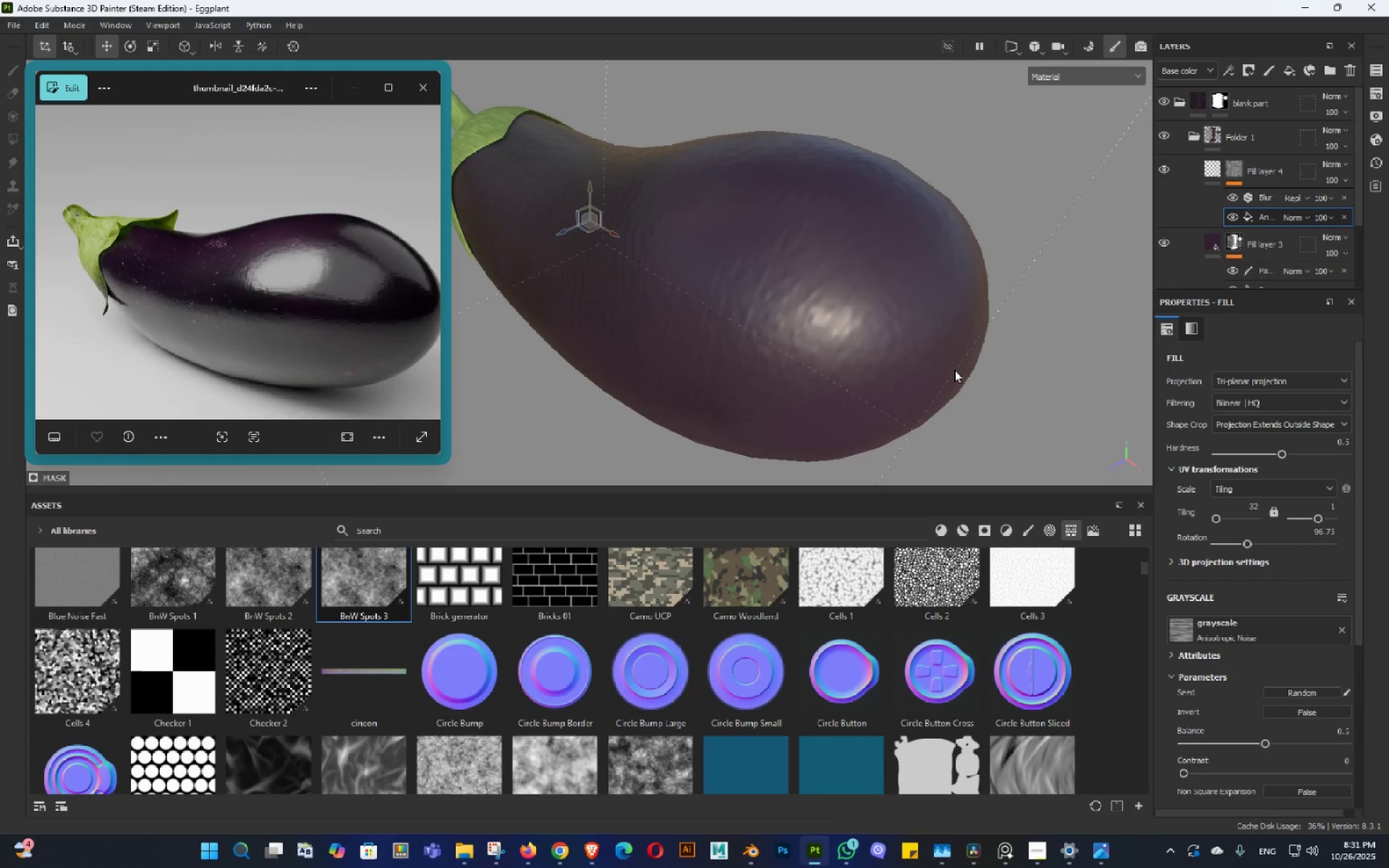 
key(Control+S)
 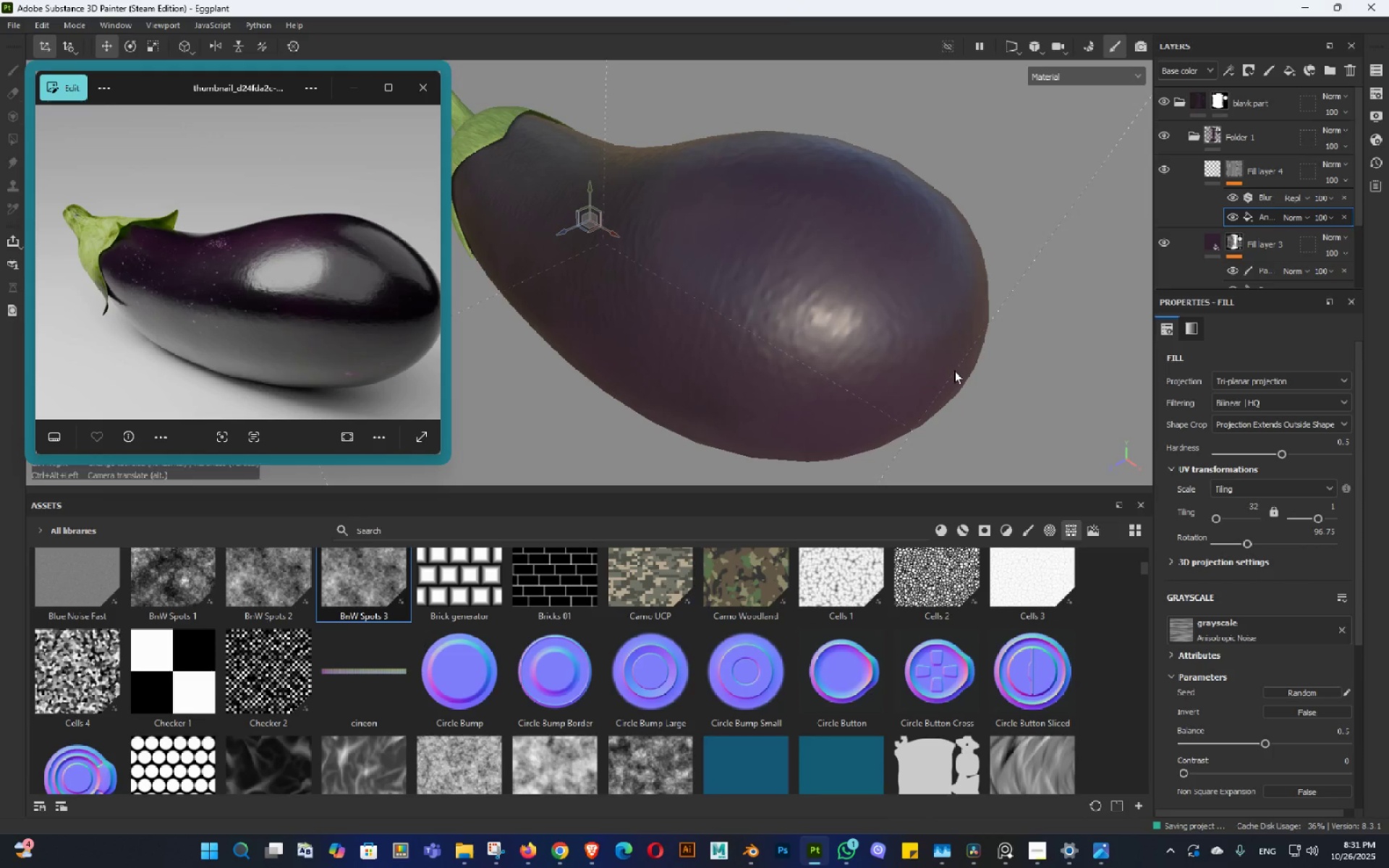 
hold_key(key=AltLeft, duration=1.52)
 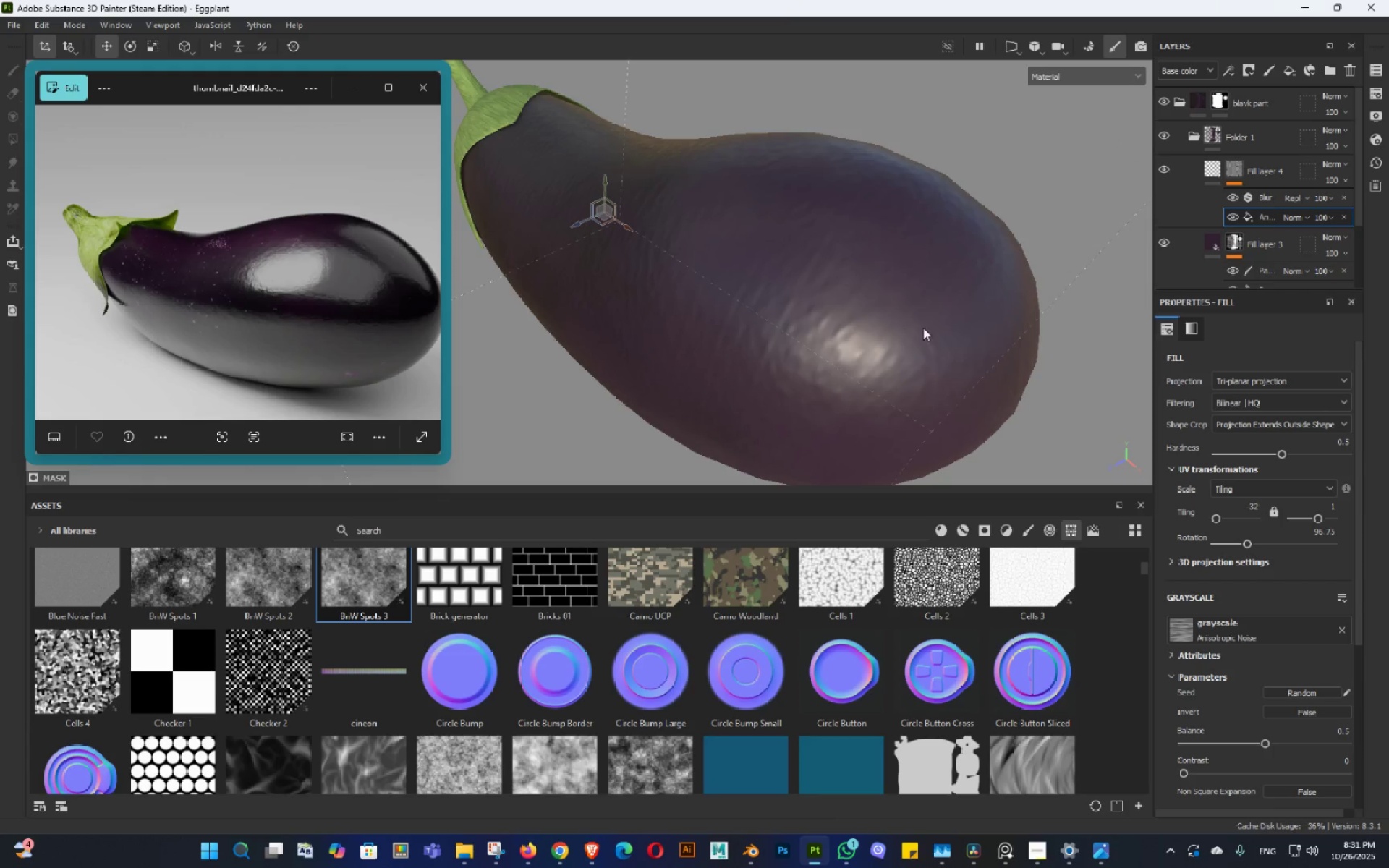 
key(Alt+AltLeft)
 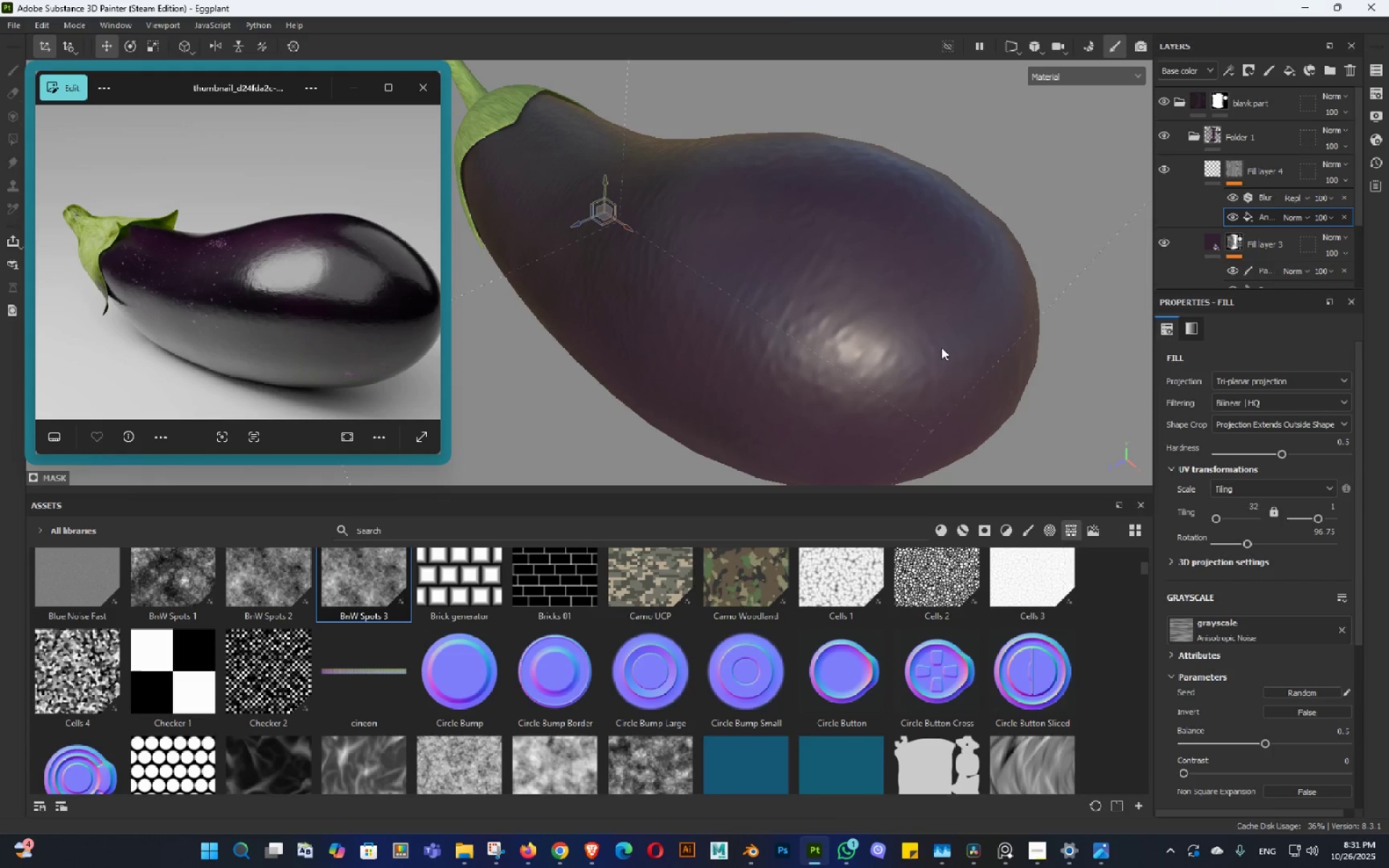 
key(Alt+AltLeft)
 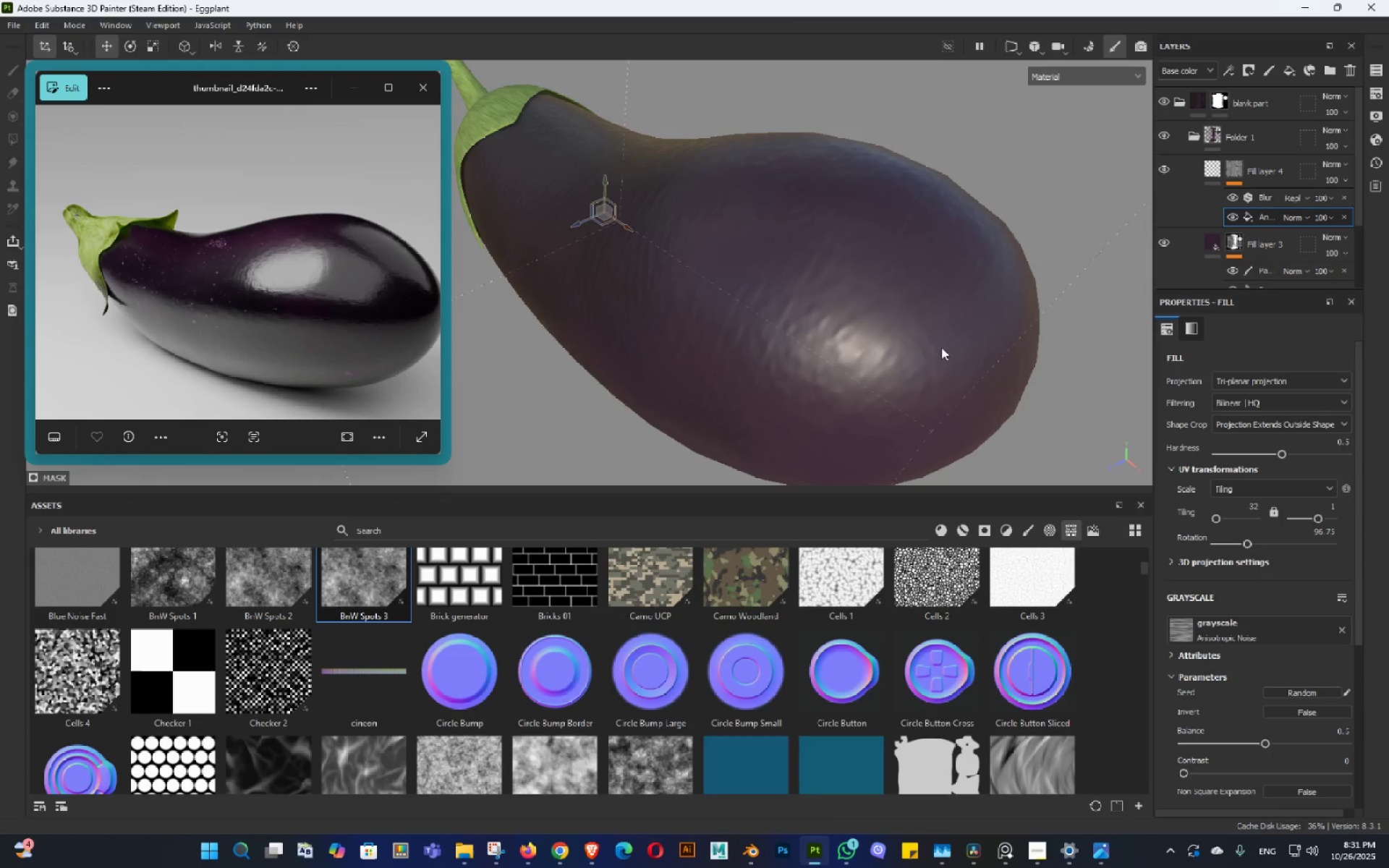 
key(Alt+AltLeft)
 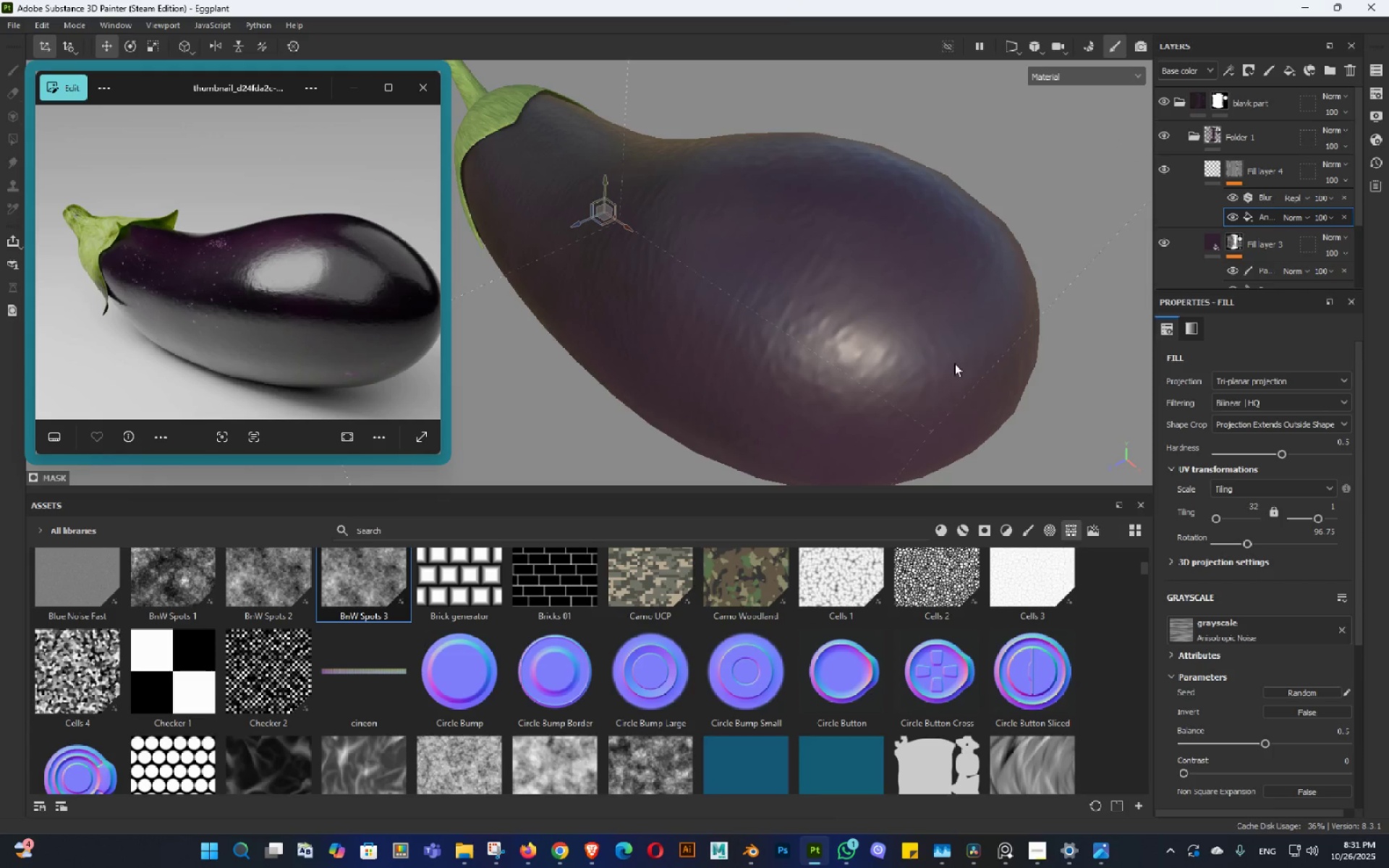 
hold_key(key=AltLeft, duration=0.62)
 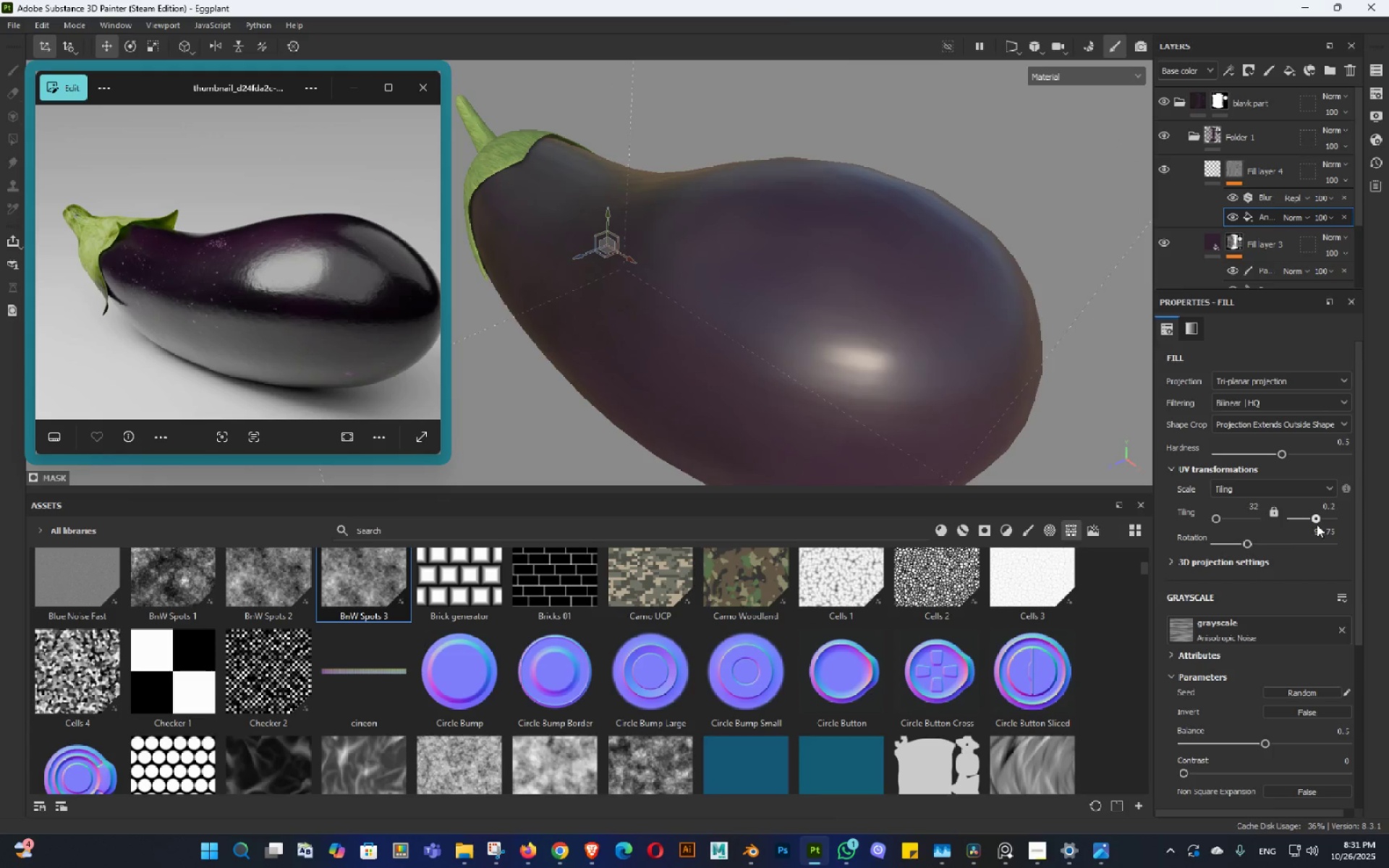 
wait(8.66)
 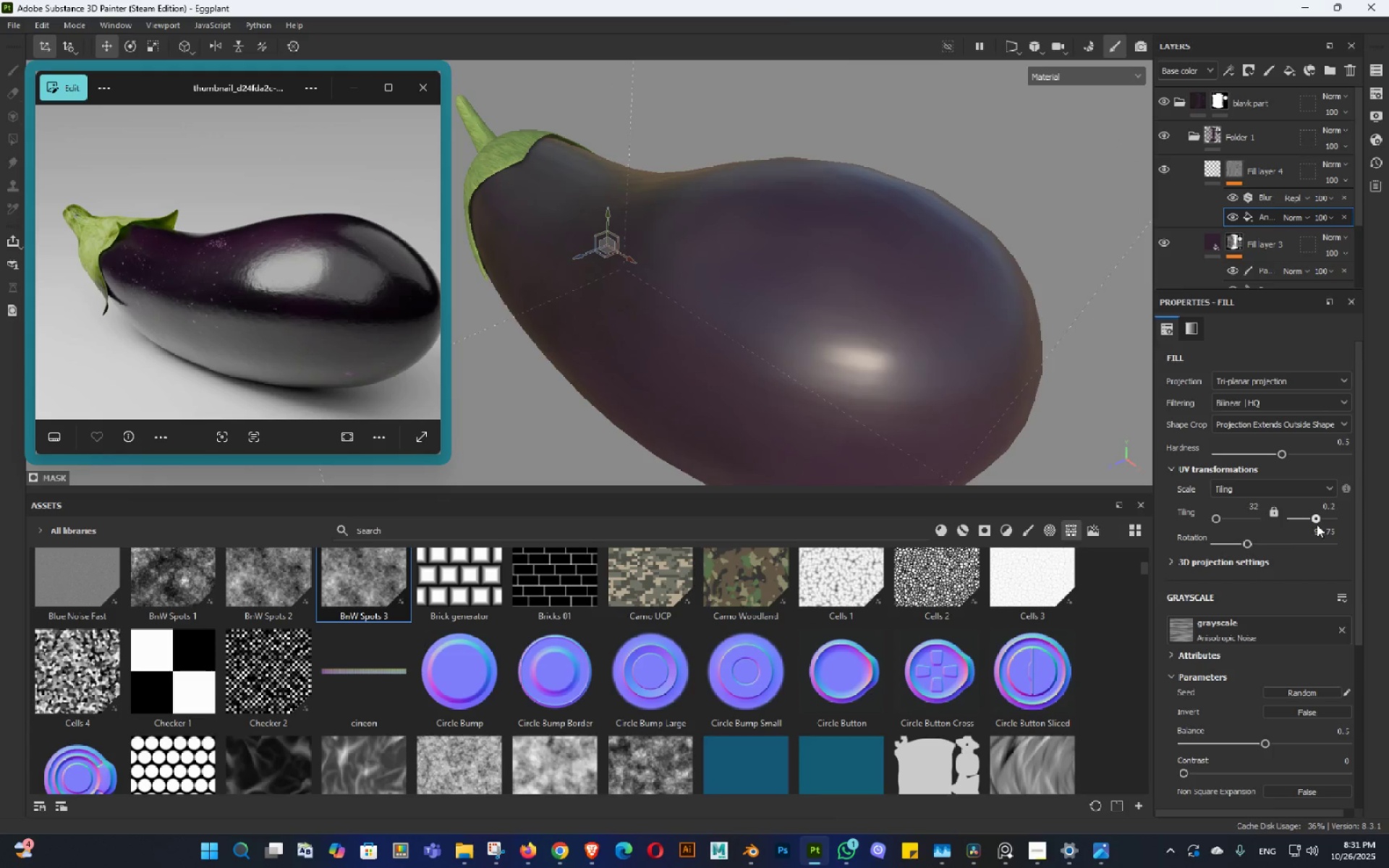 
hold_key(key=AltLeft, duration=0.41)
 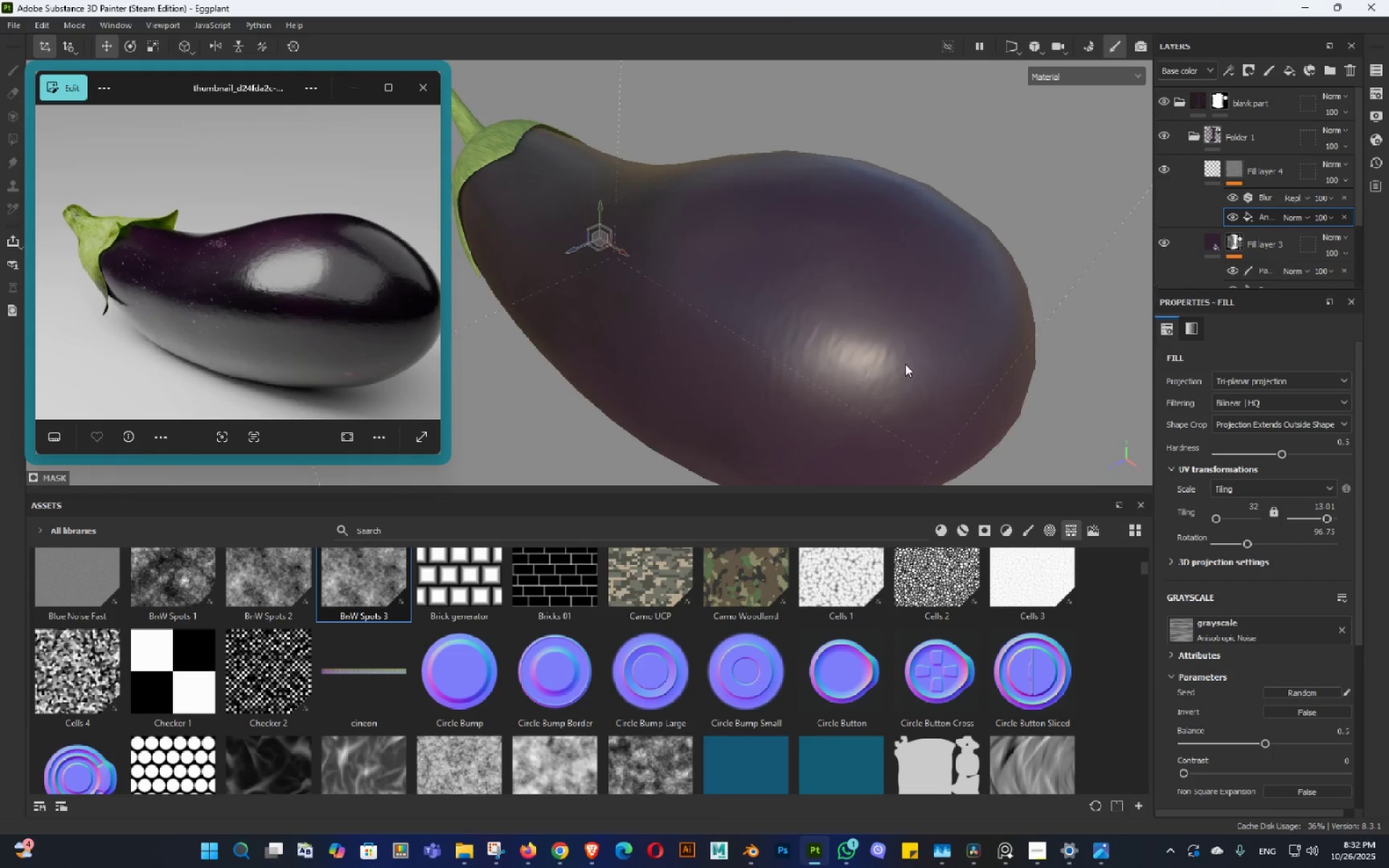 
hold_key(key=ShiftLeft, duration=1.17)
 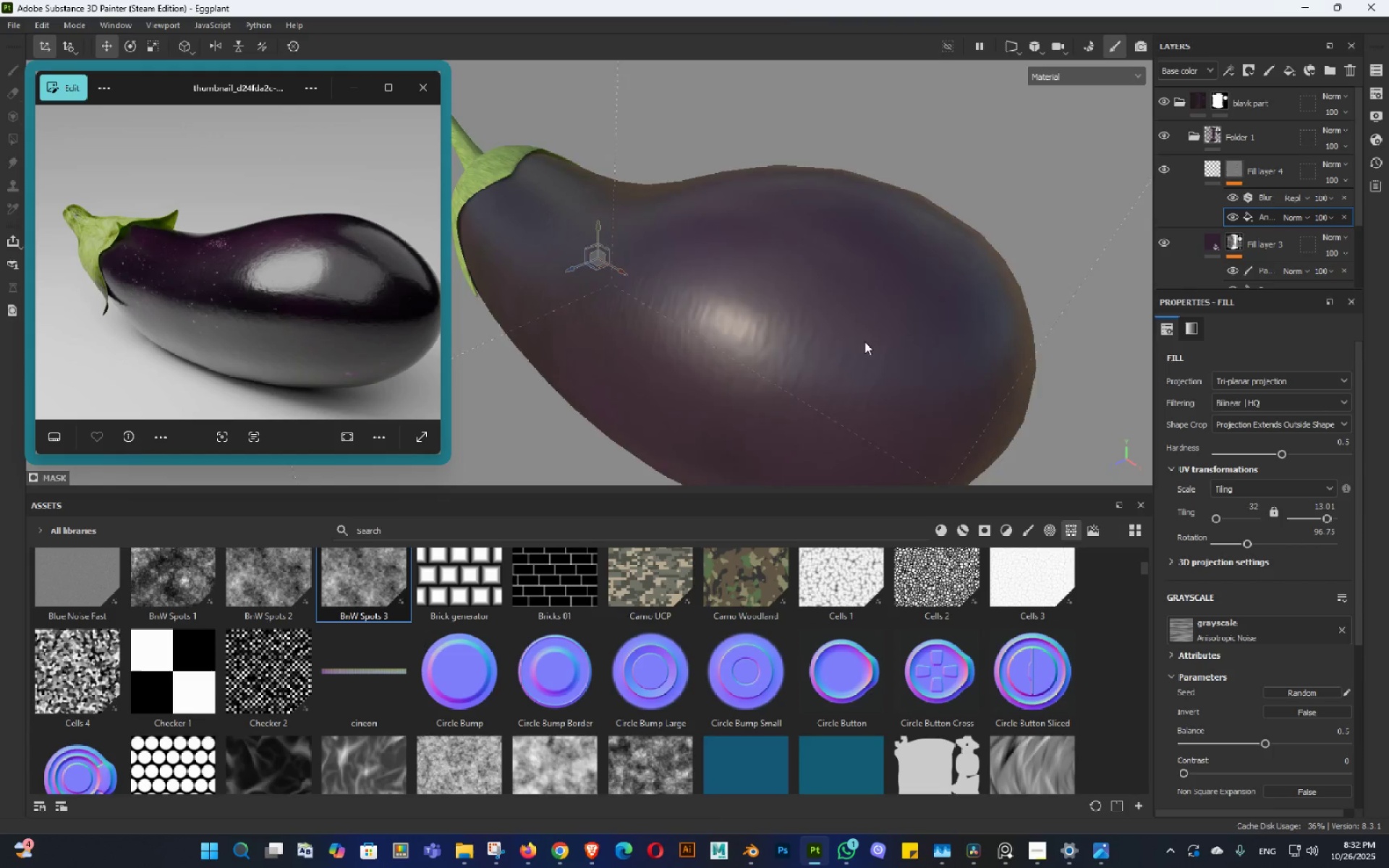 
hold_key(key=AltLeft, duration=1.52)
 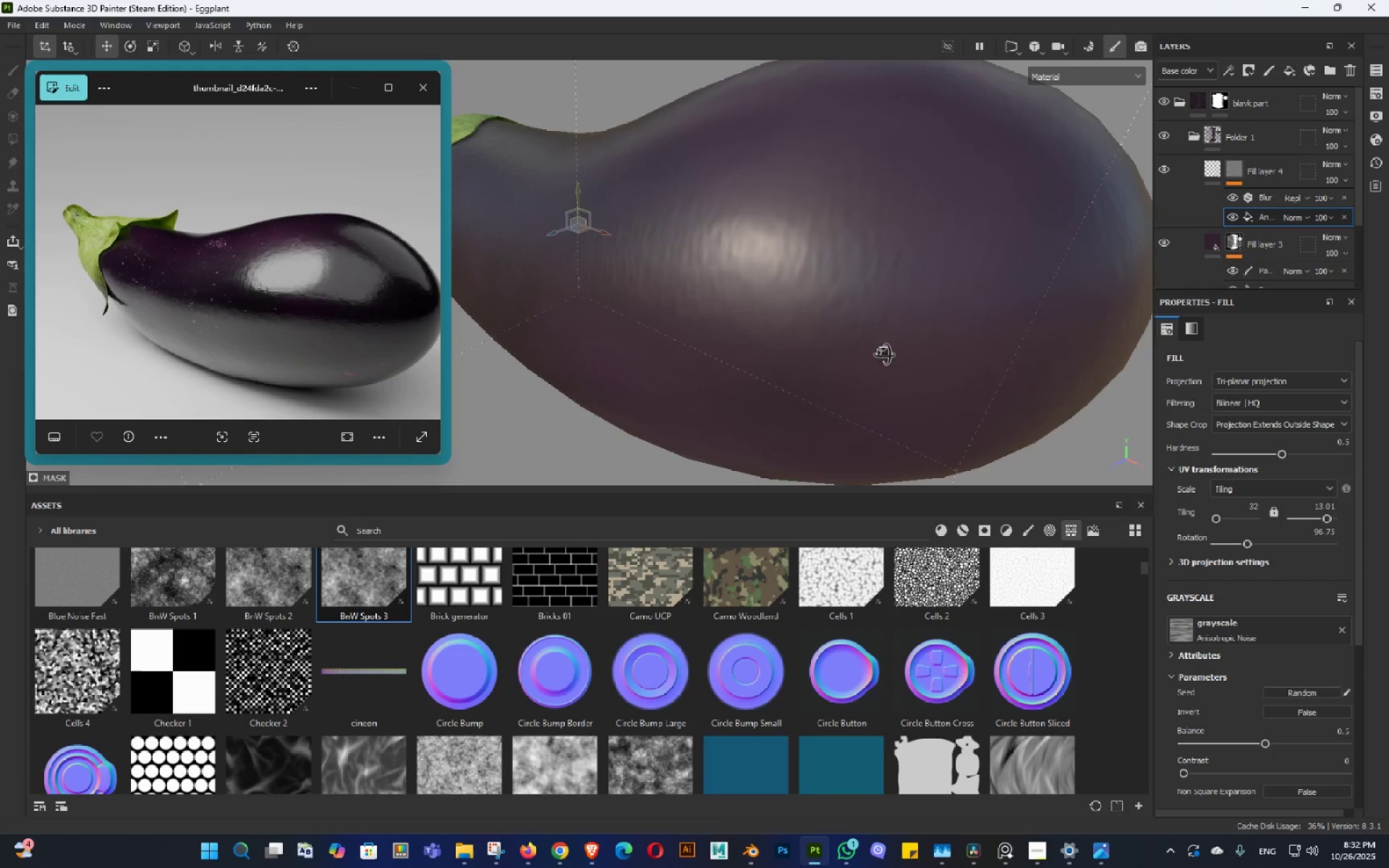 
hold_key(key=AltLeft, duration=0.7)
 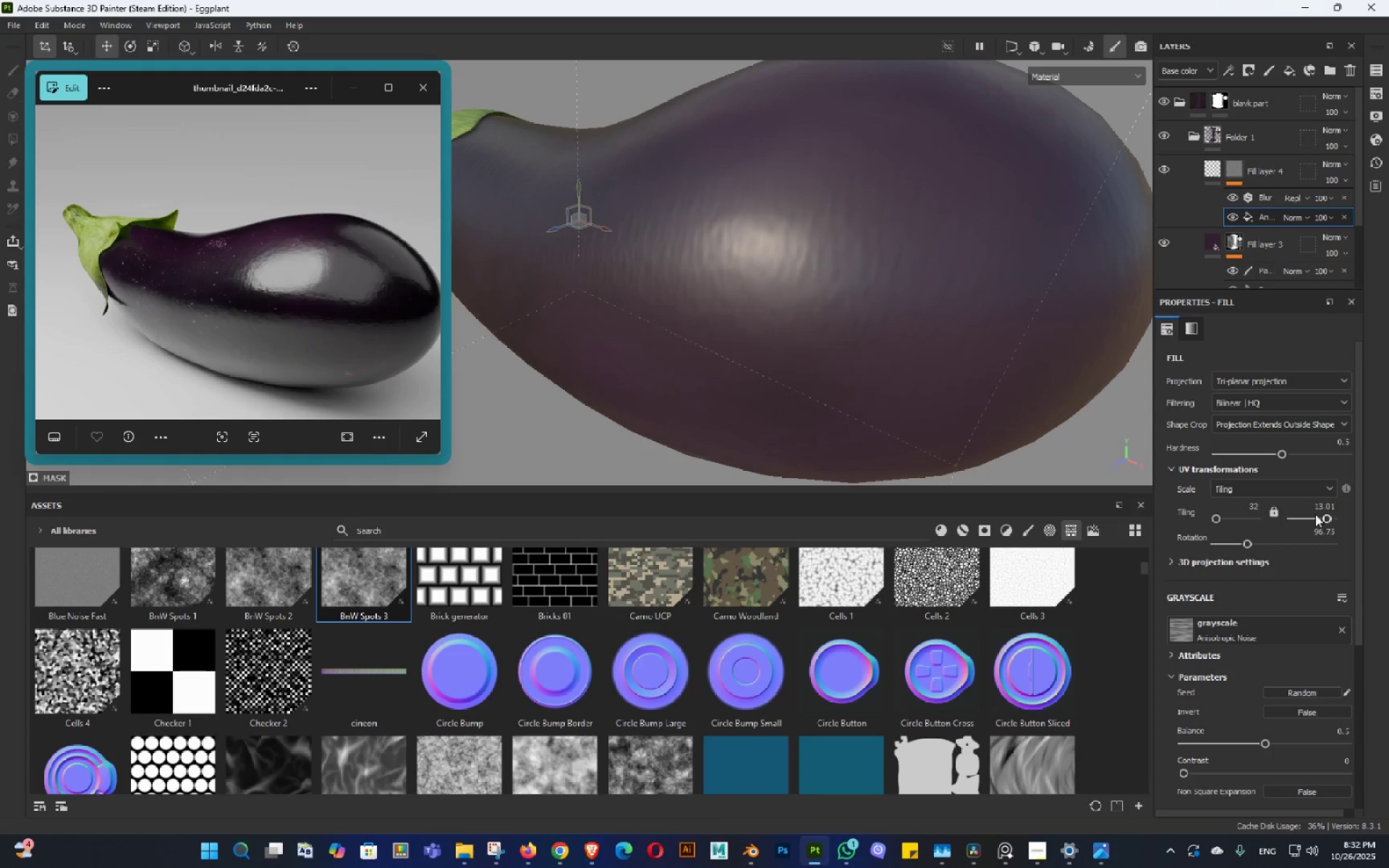 
left_click([1315, 511])
 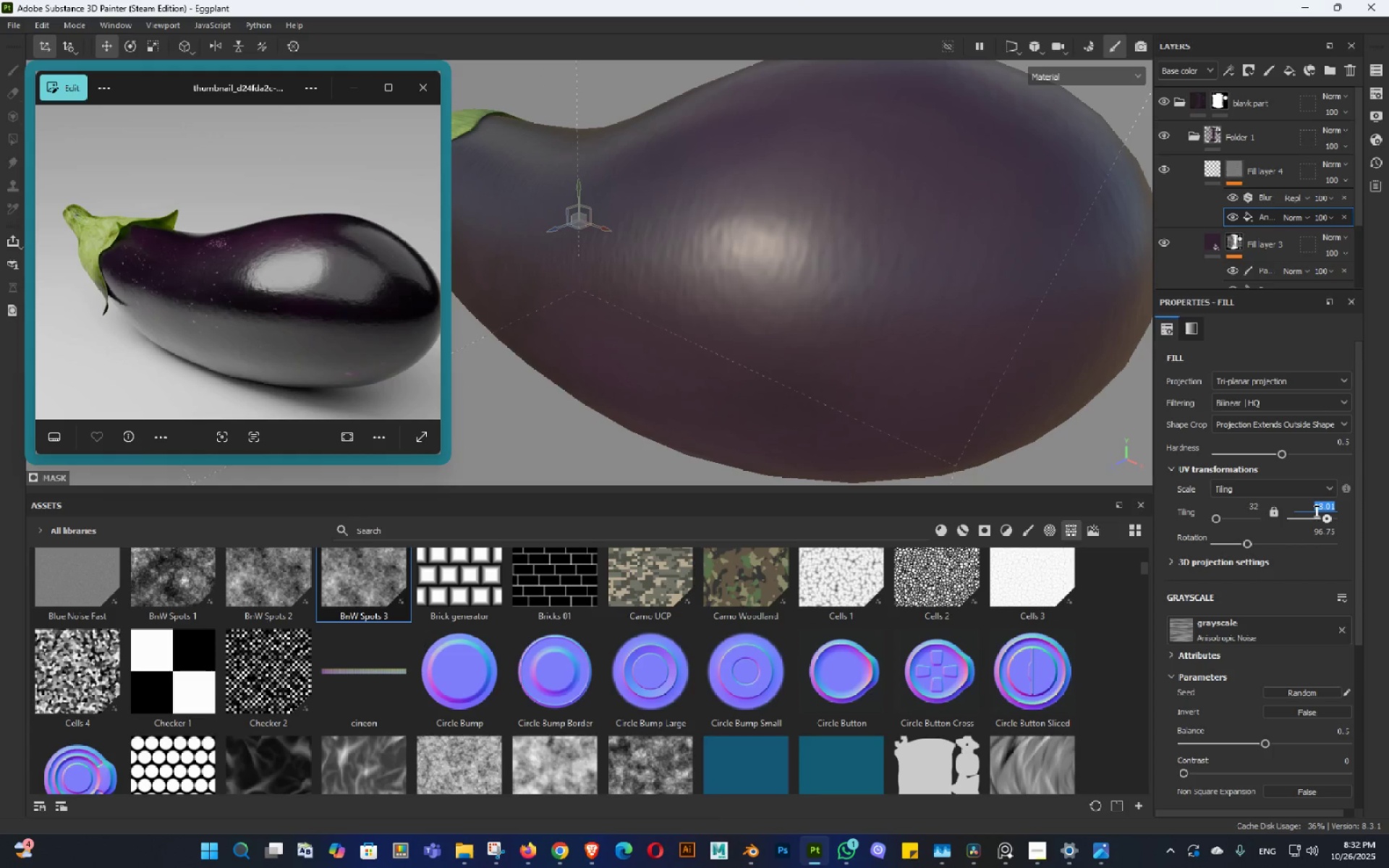 
key(Numpad5)
 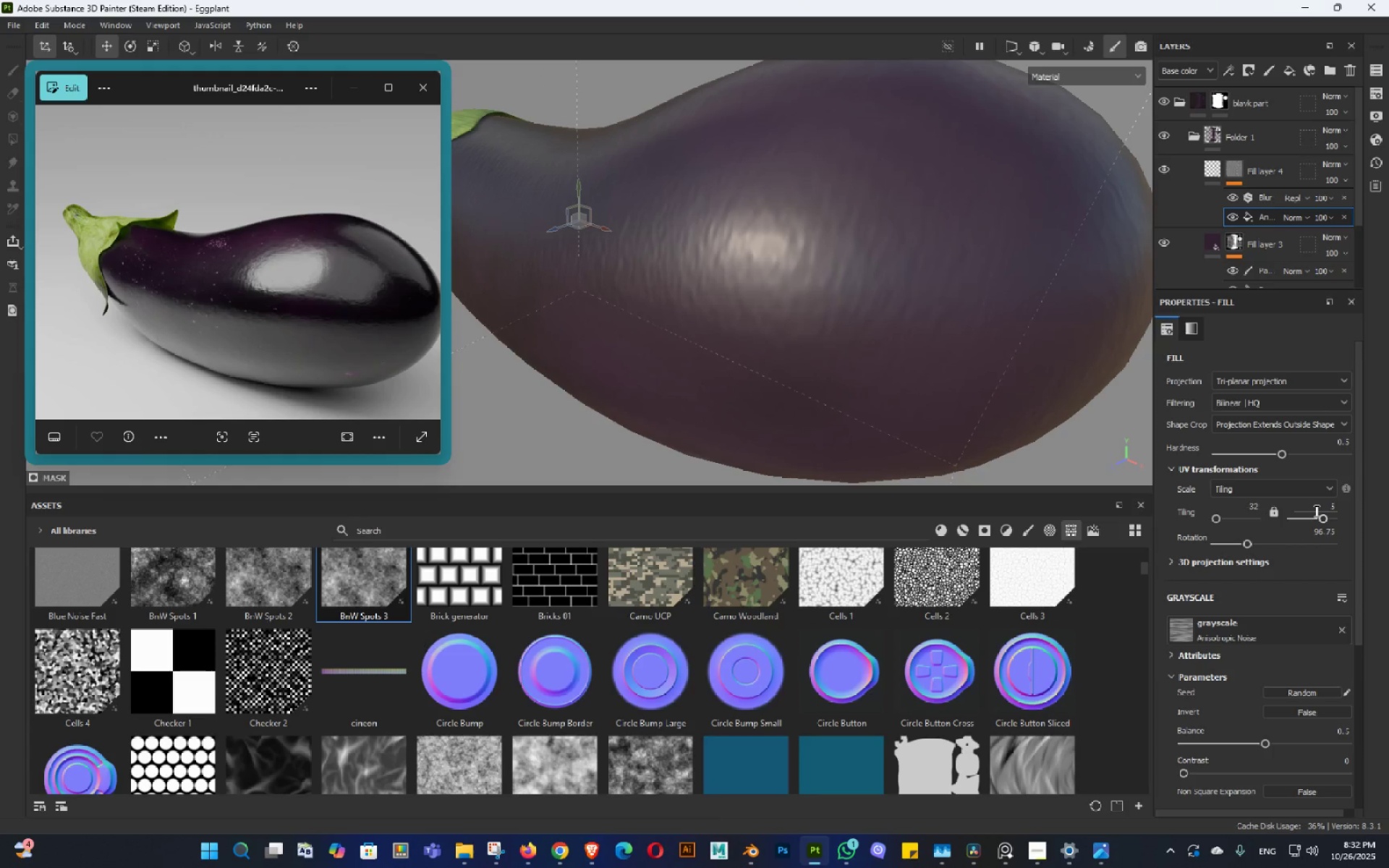 
left_click([1315, 511])
 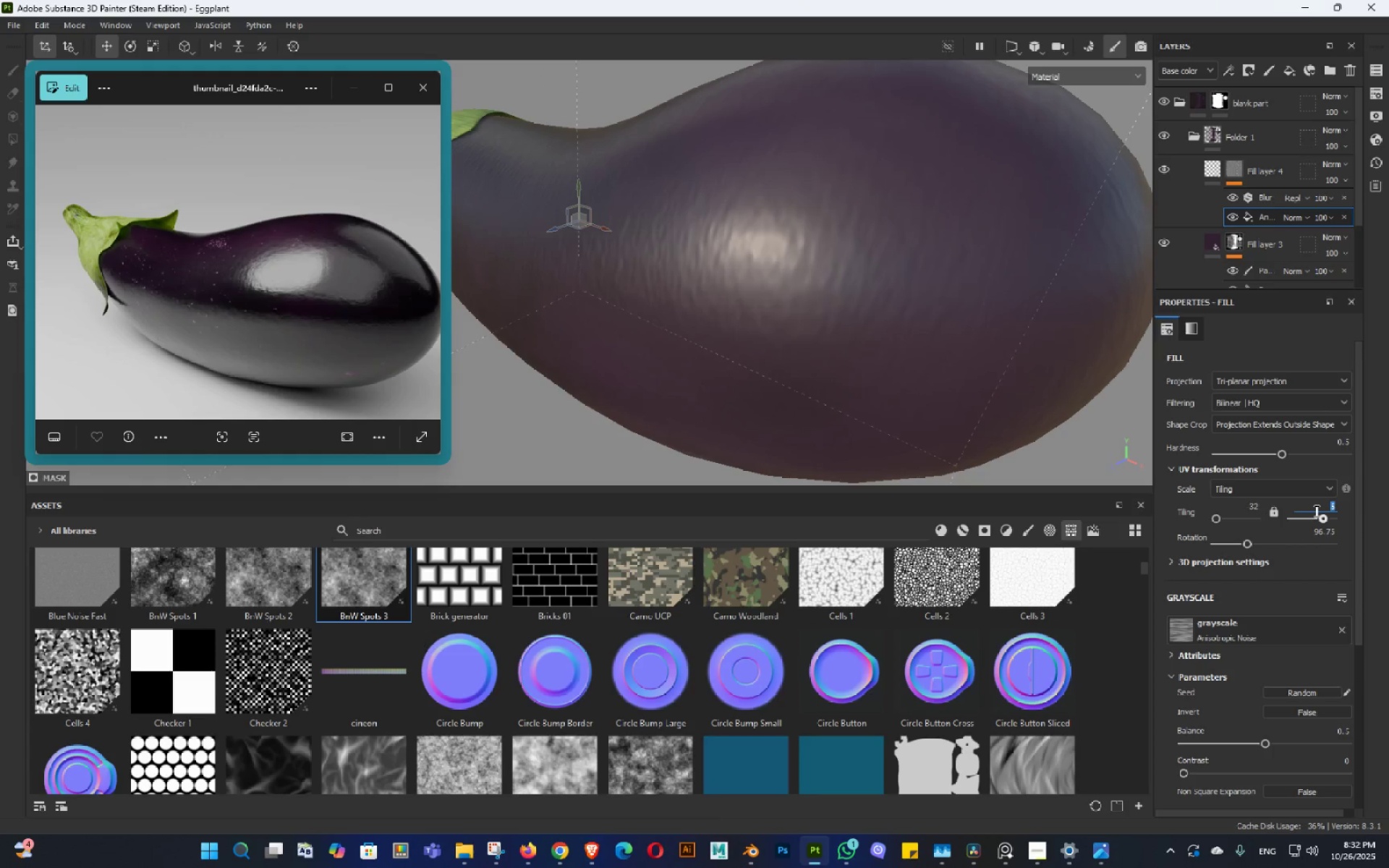 
key(Numpad2)
 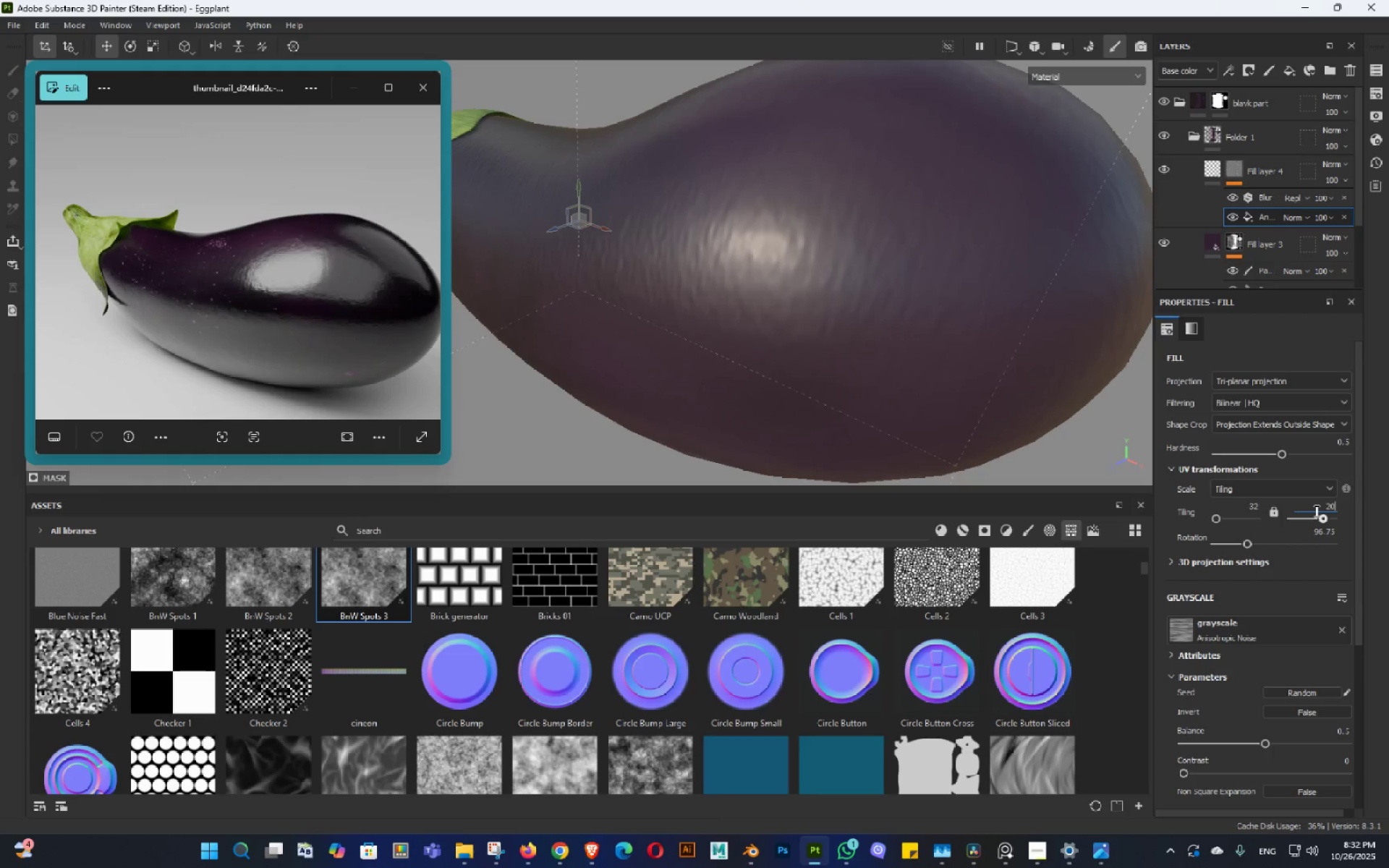 
key(Numpad0)
 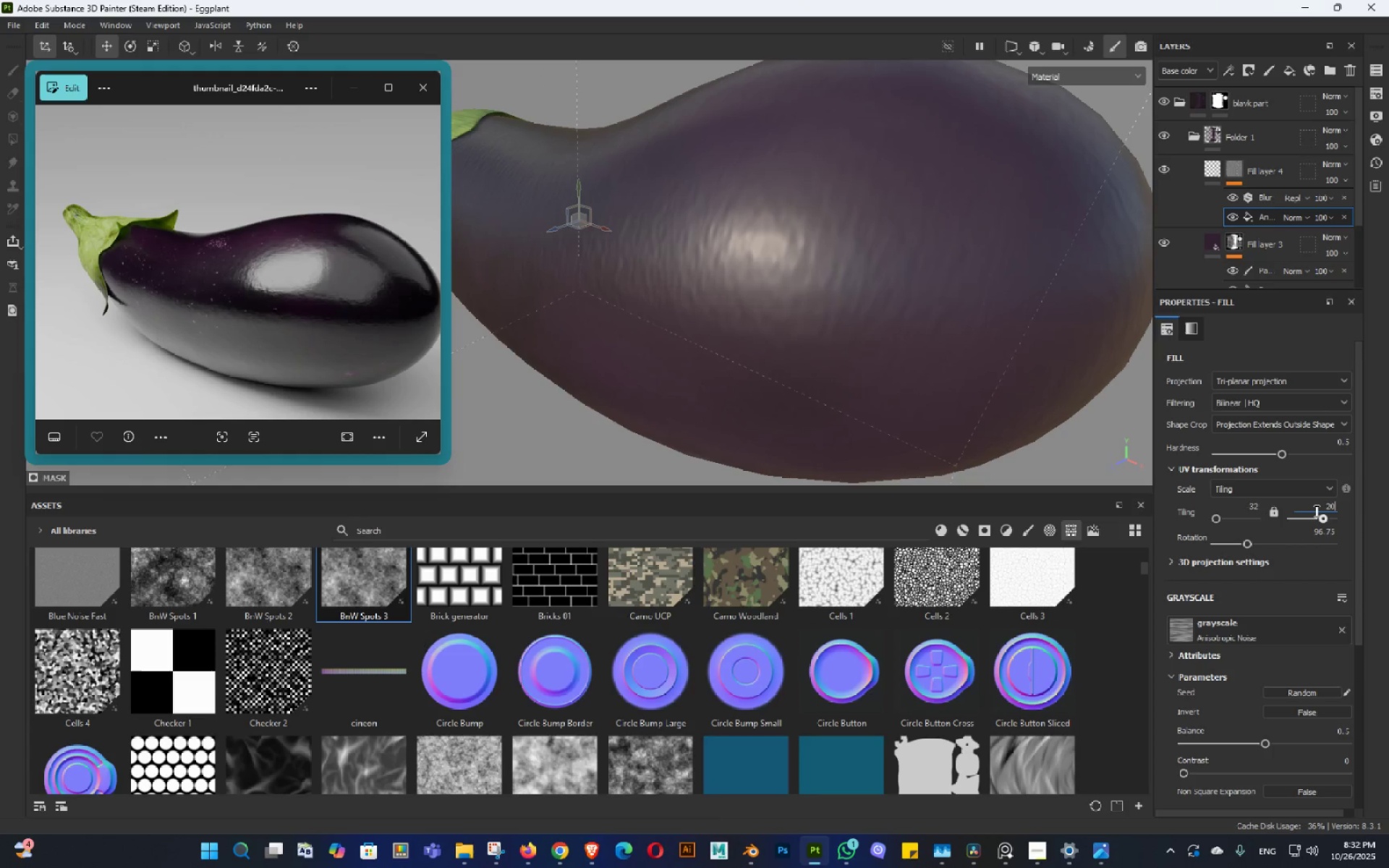 
key(NumpadEnter)
 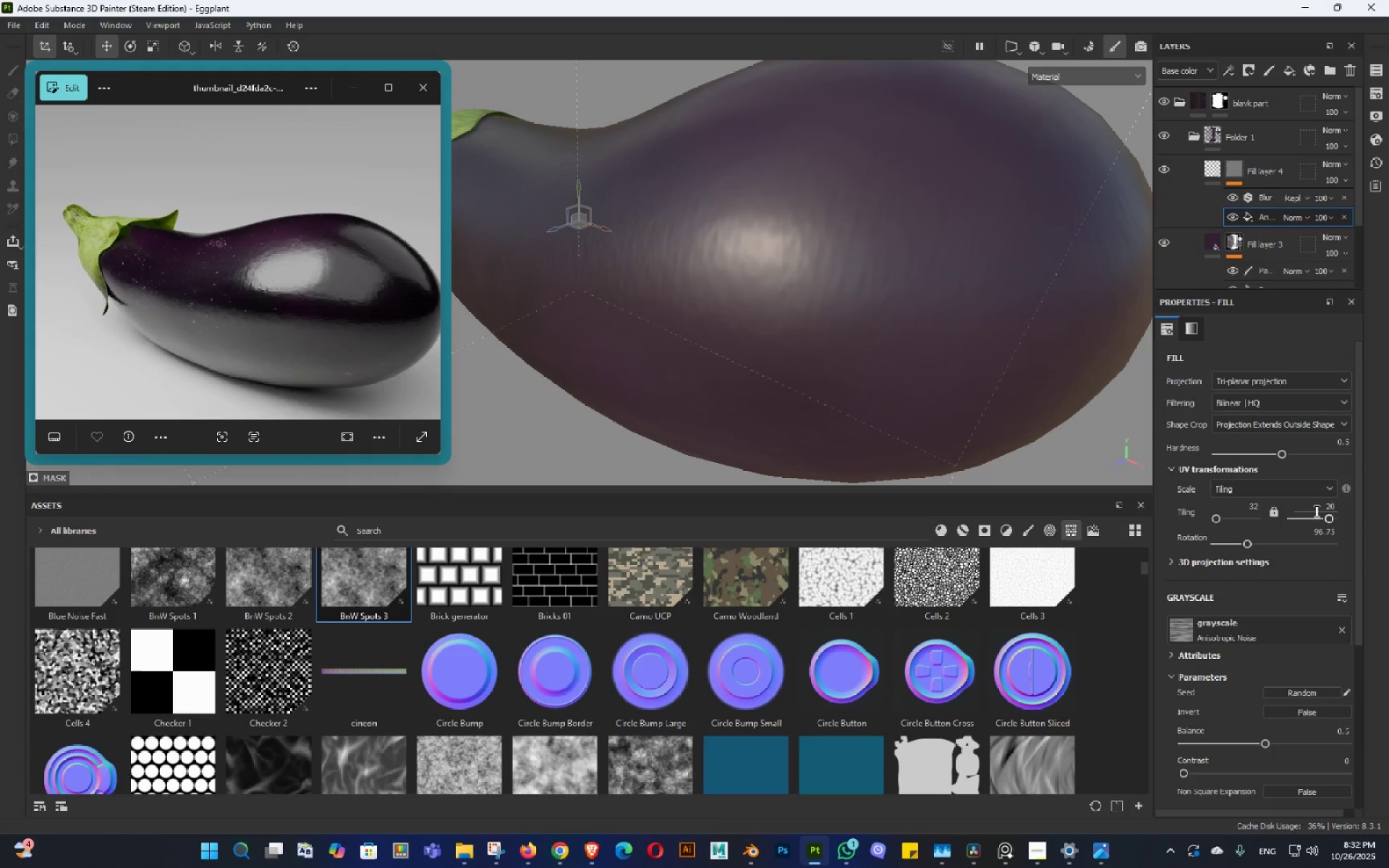 
hold_key(key=AltLeft, duration=1.5)
 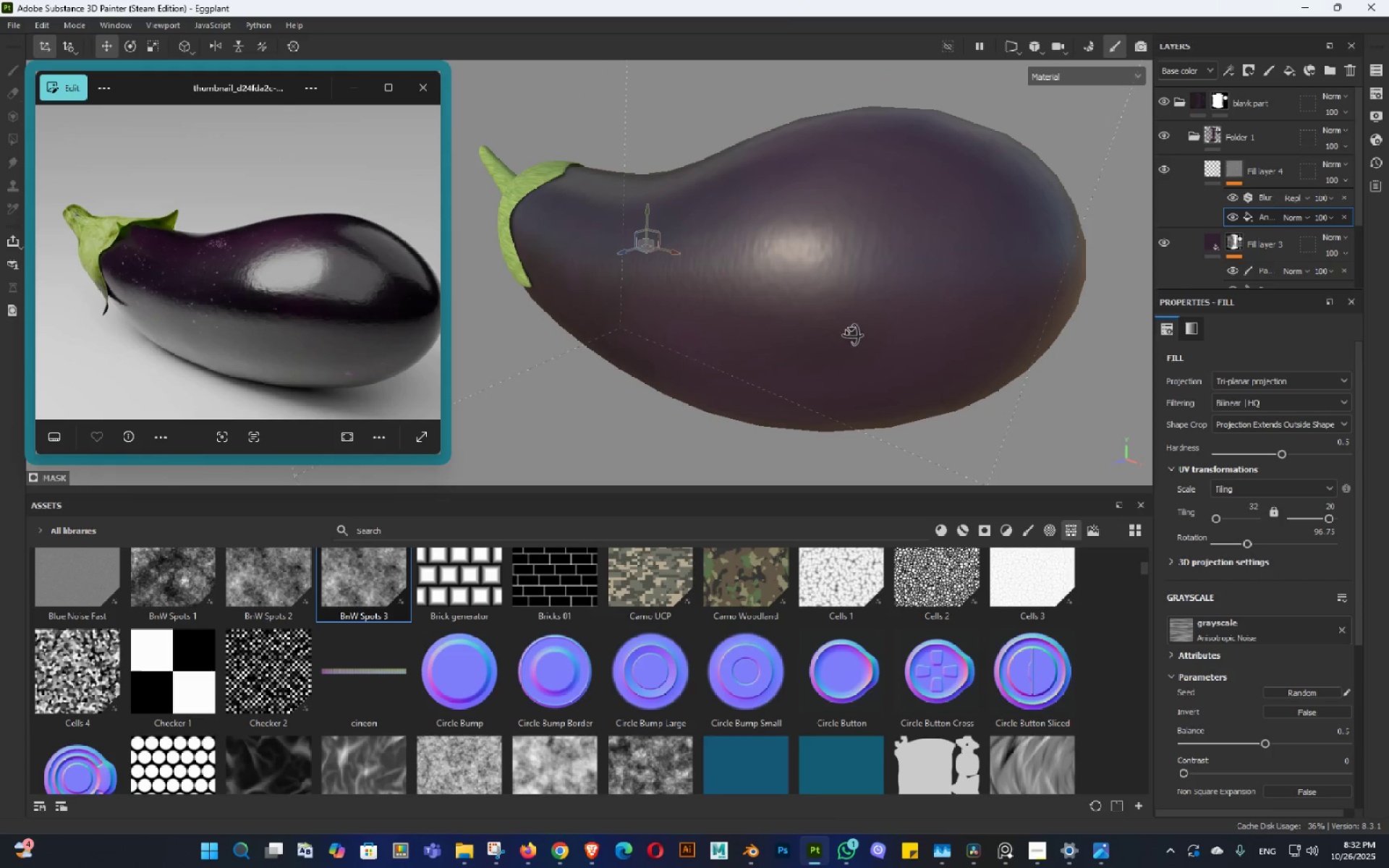 
hold_key(key=AltLeft, duration=1.52)
 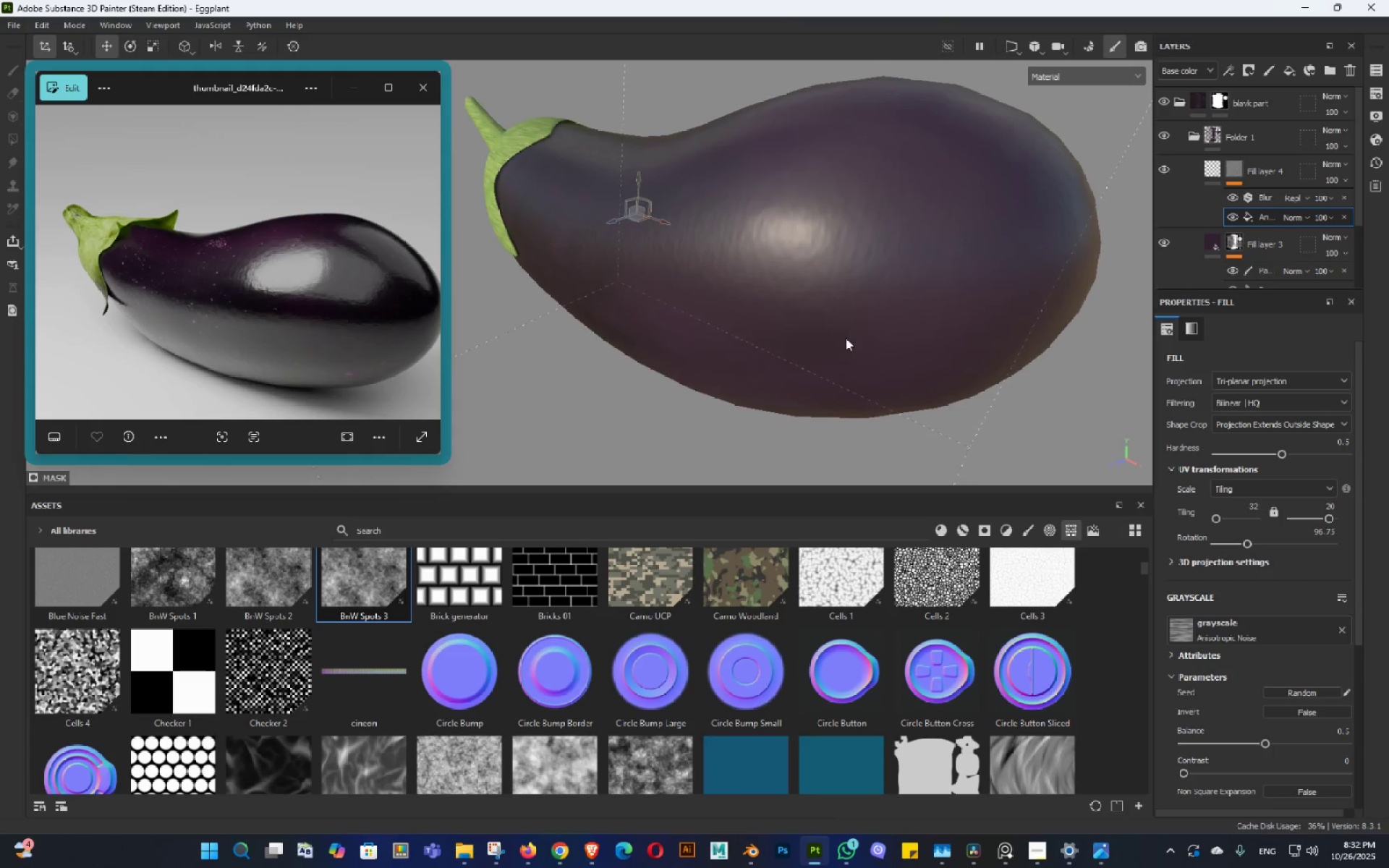 
hold_key(key=AltLeft, duration=1.51)
 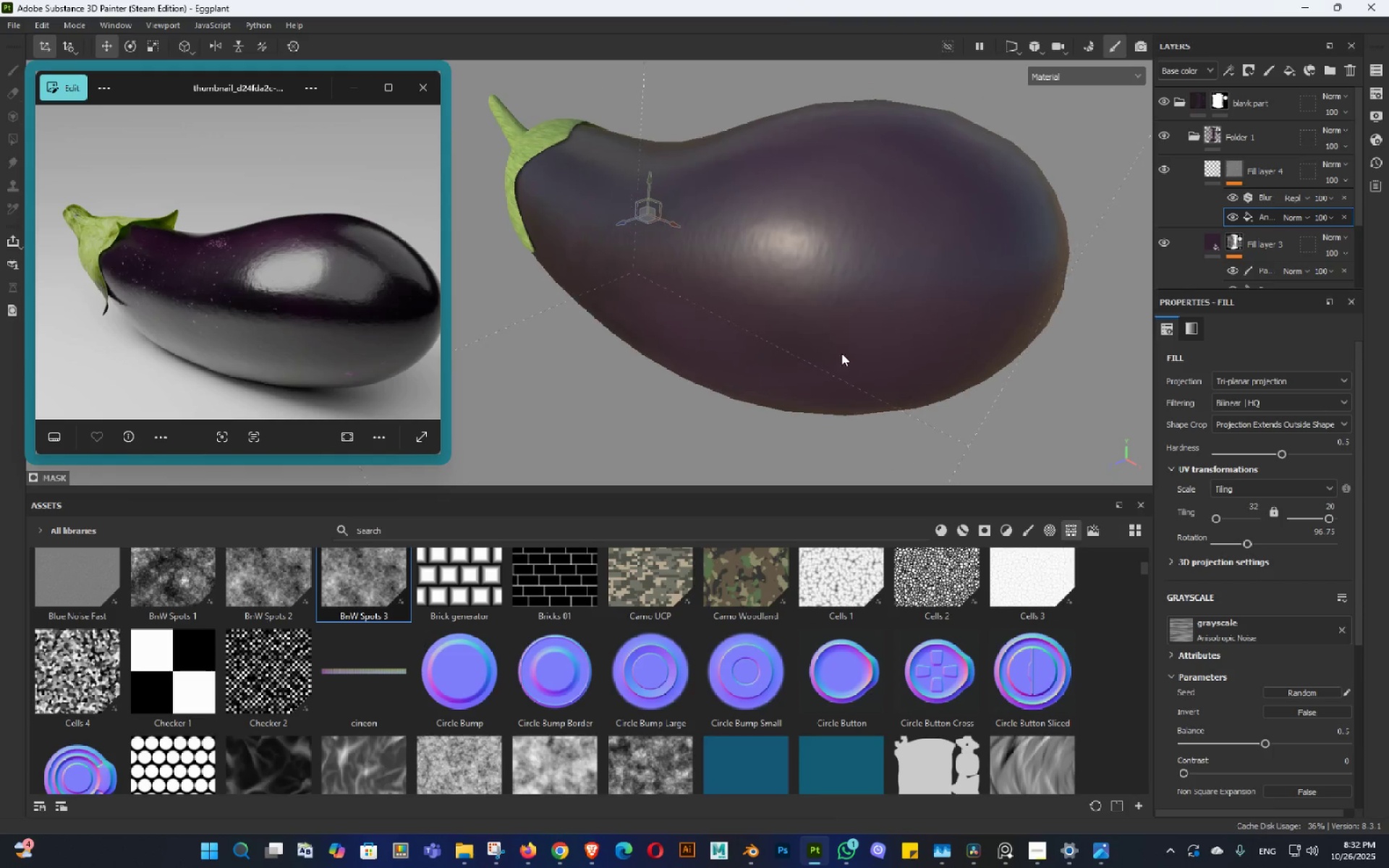 
hold_key(key=AltLeft, duration=0.65)
double_click([841, 391])
 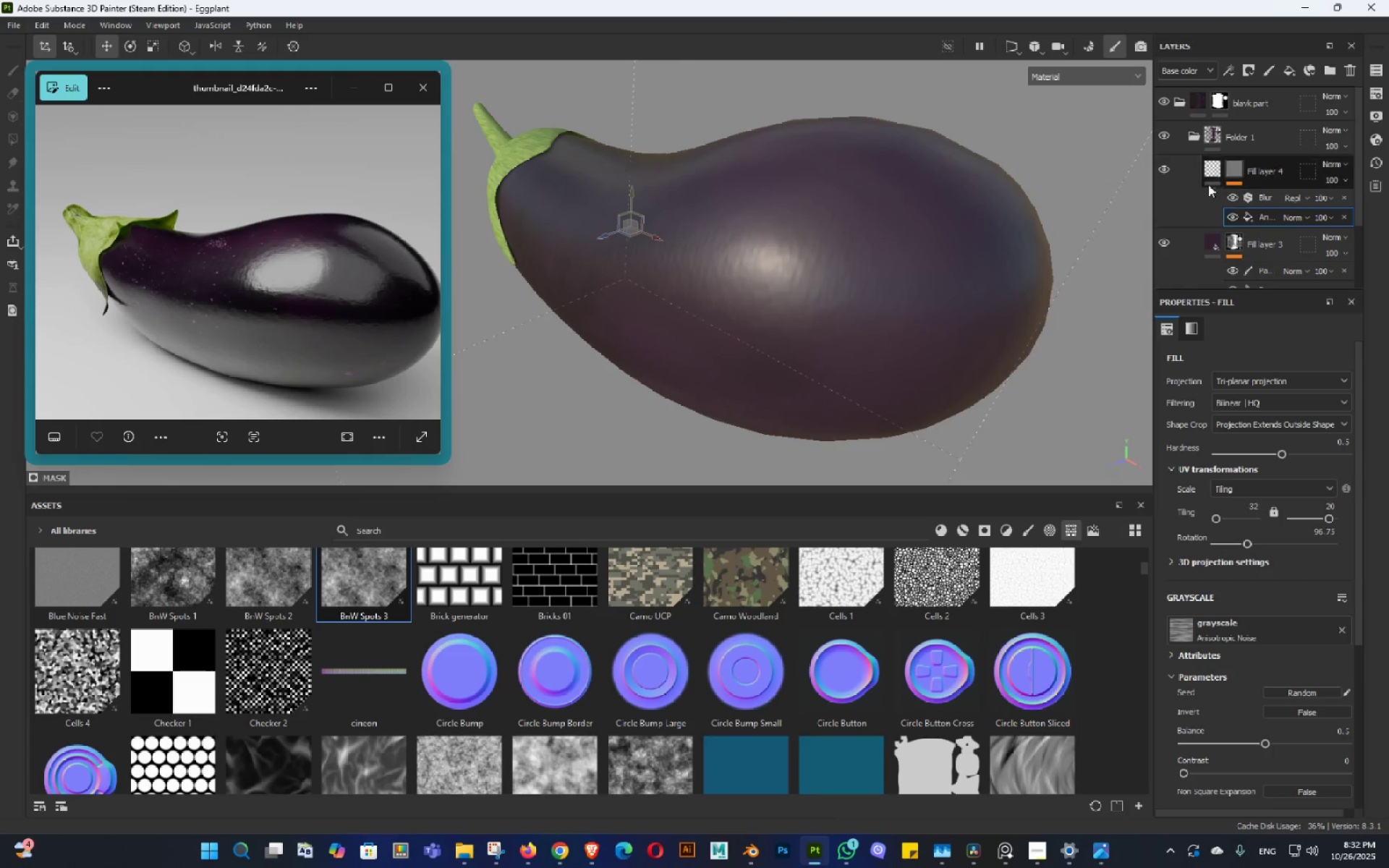 
left_click([1209, 165])
 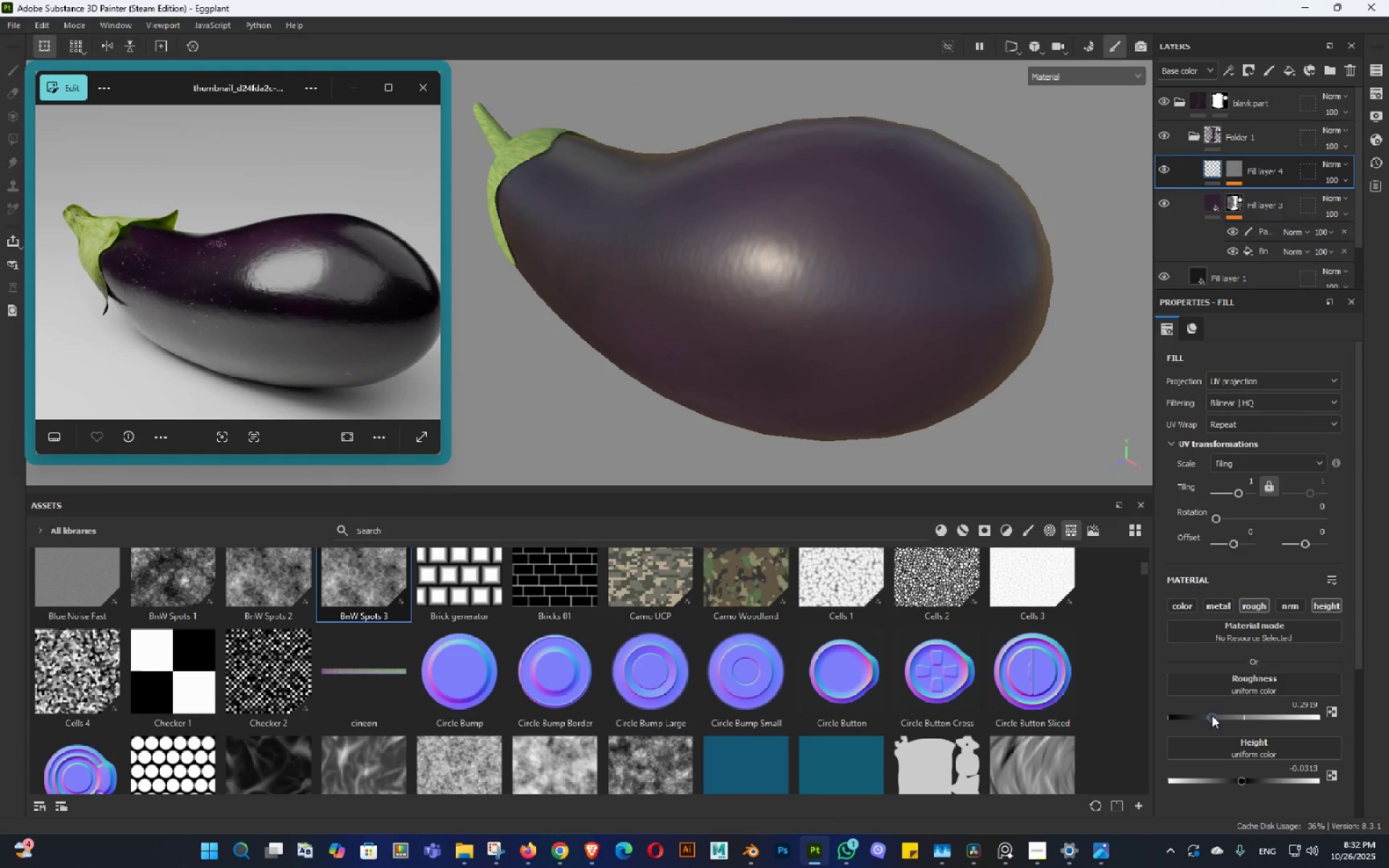 
hold_key(key=AltLeft, duration=0.84)
 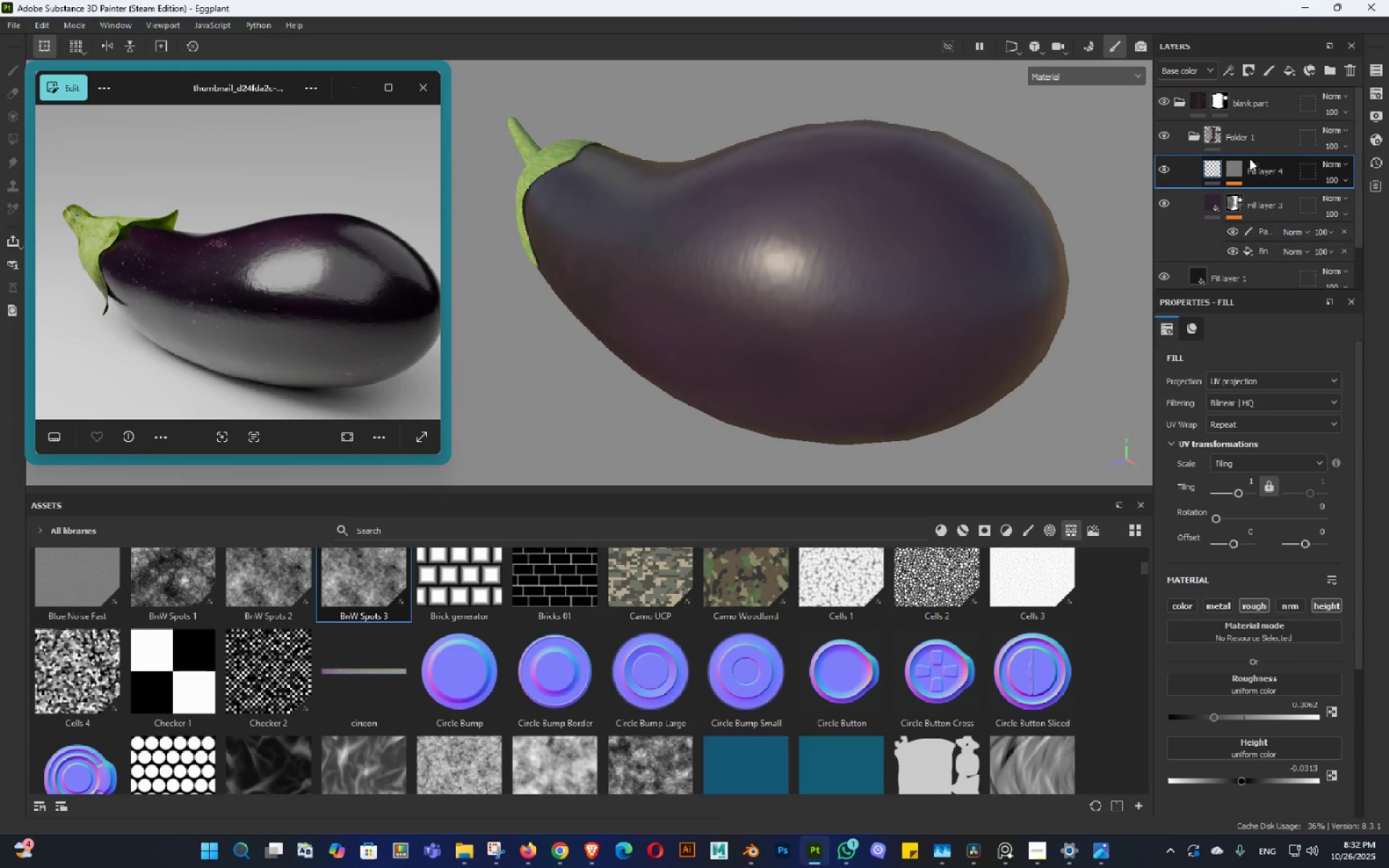 
left_click([1249, 158])
 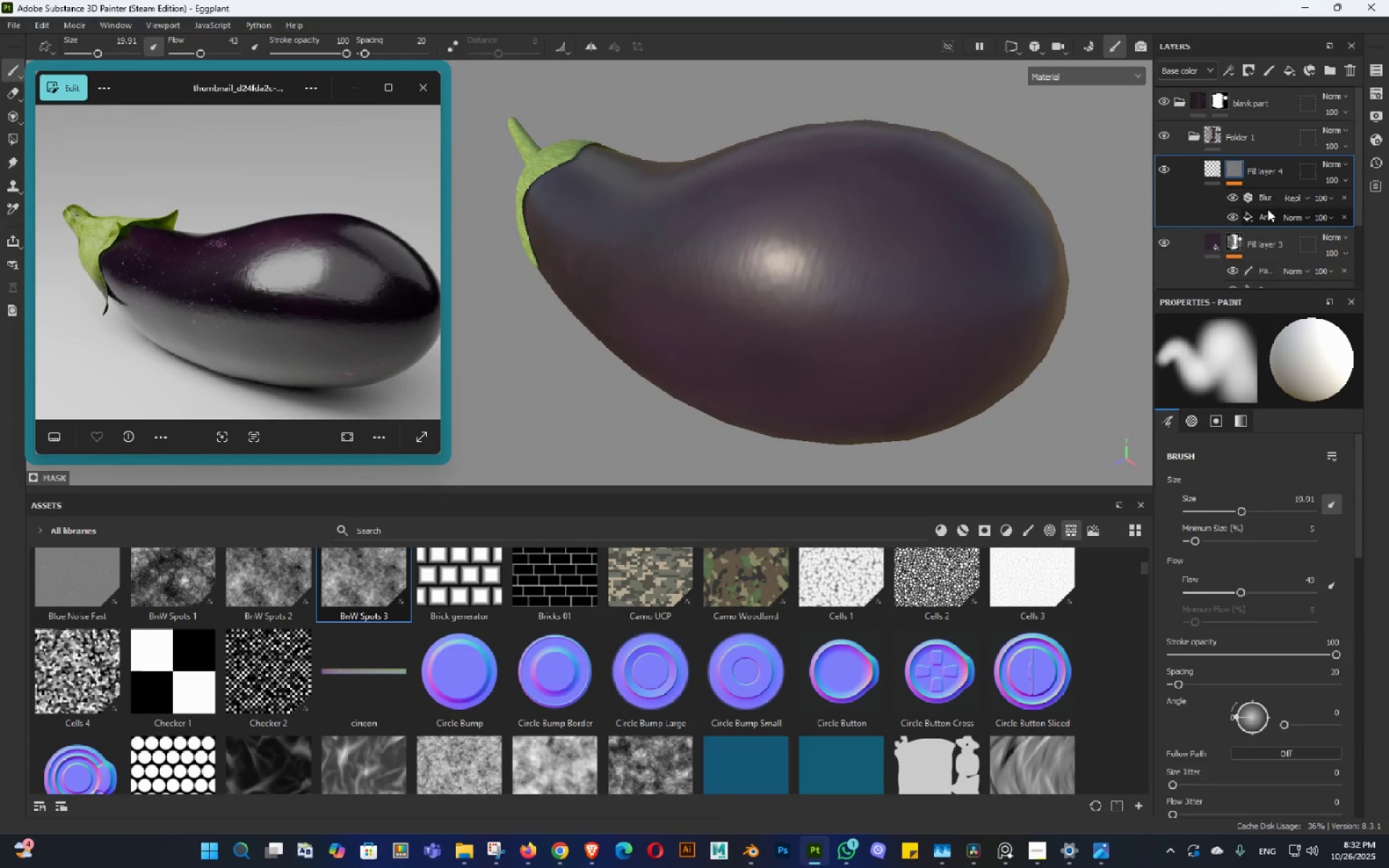 
left_click([1267, 209])
 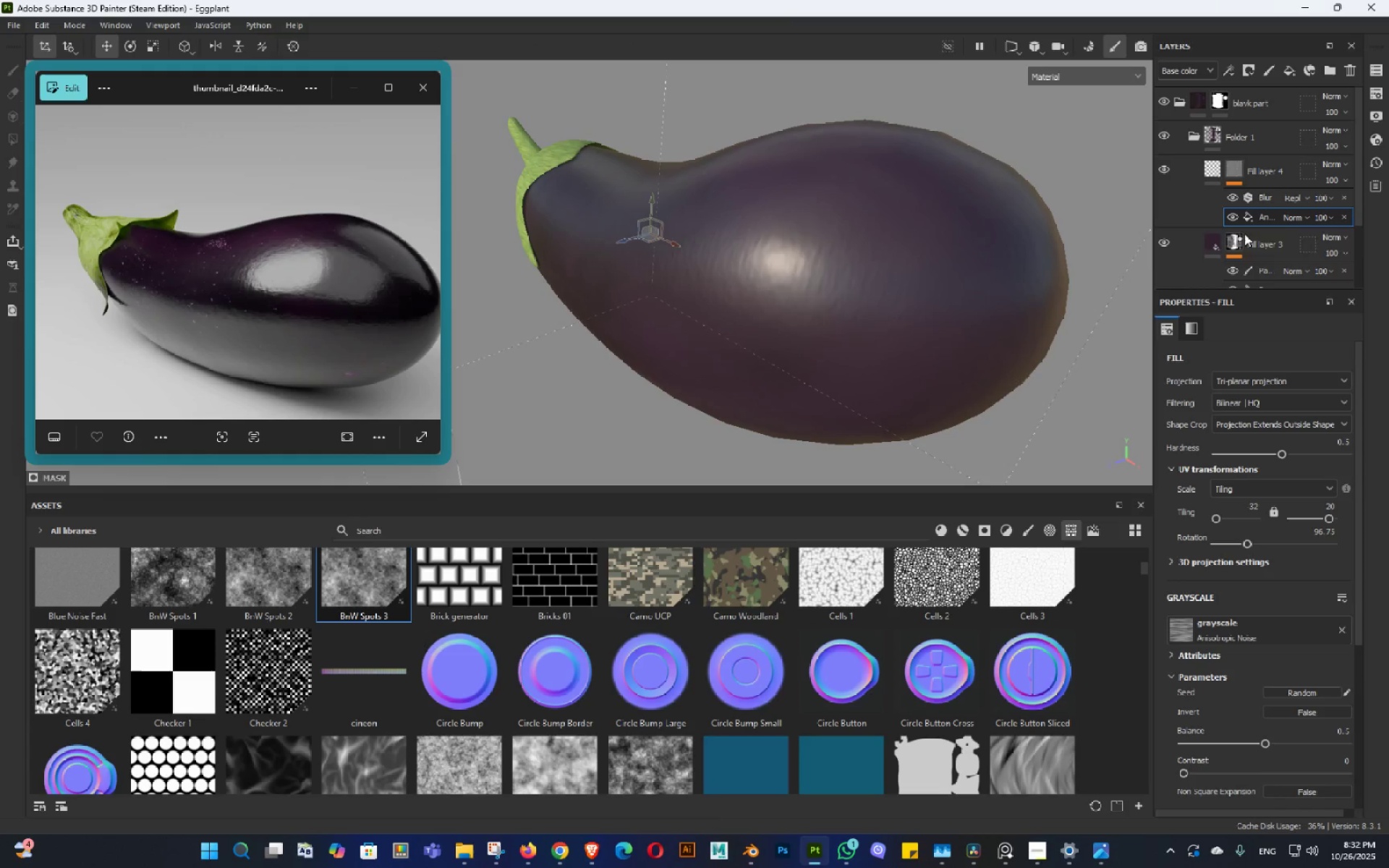 
hold_key(key=AltLeft, duration=1.52)
 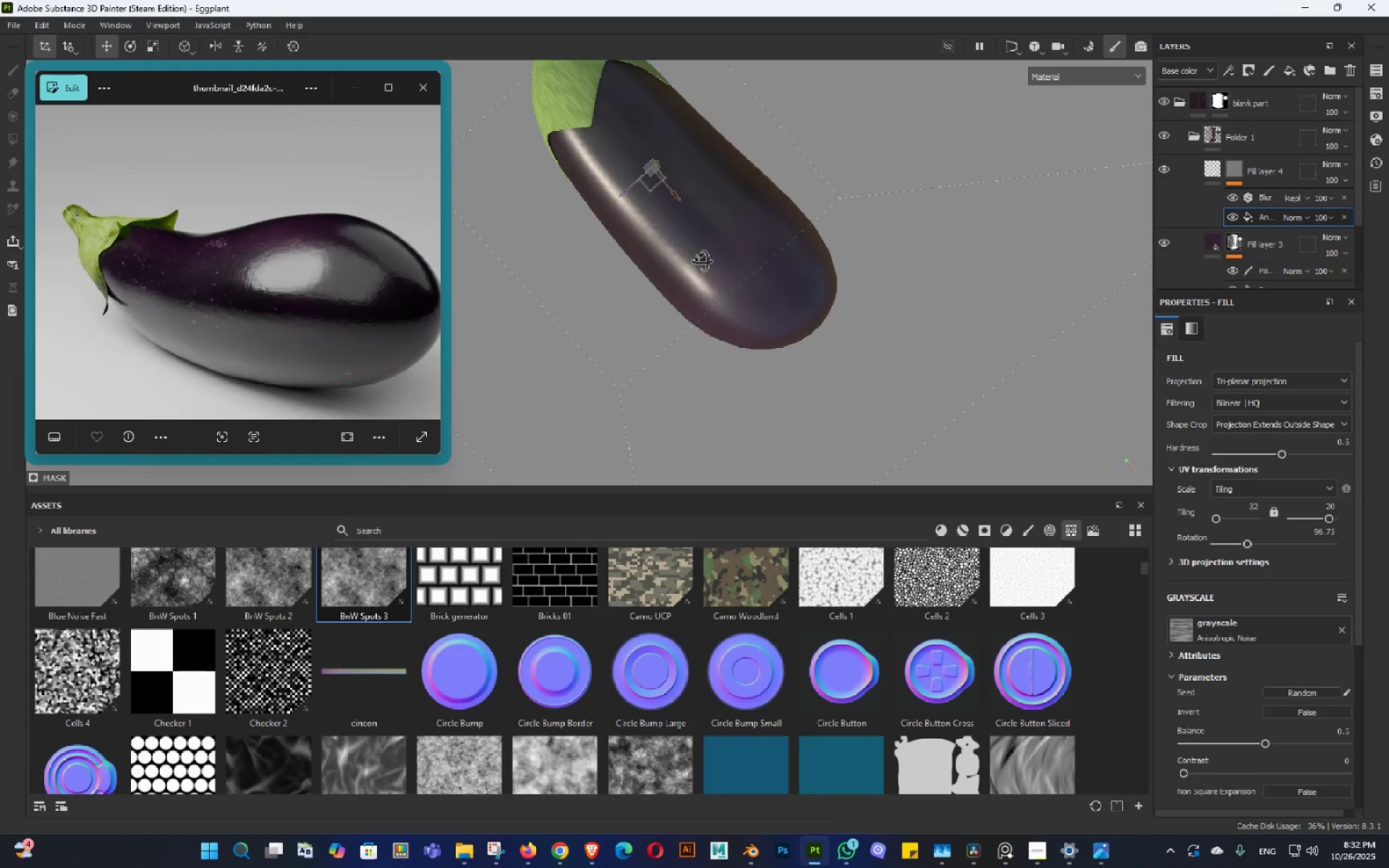 
hold_key(key=AltLeft, duration=1.53)
 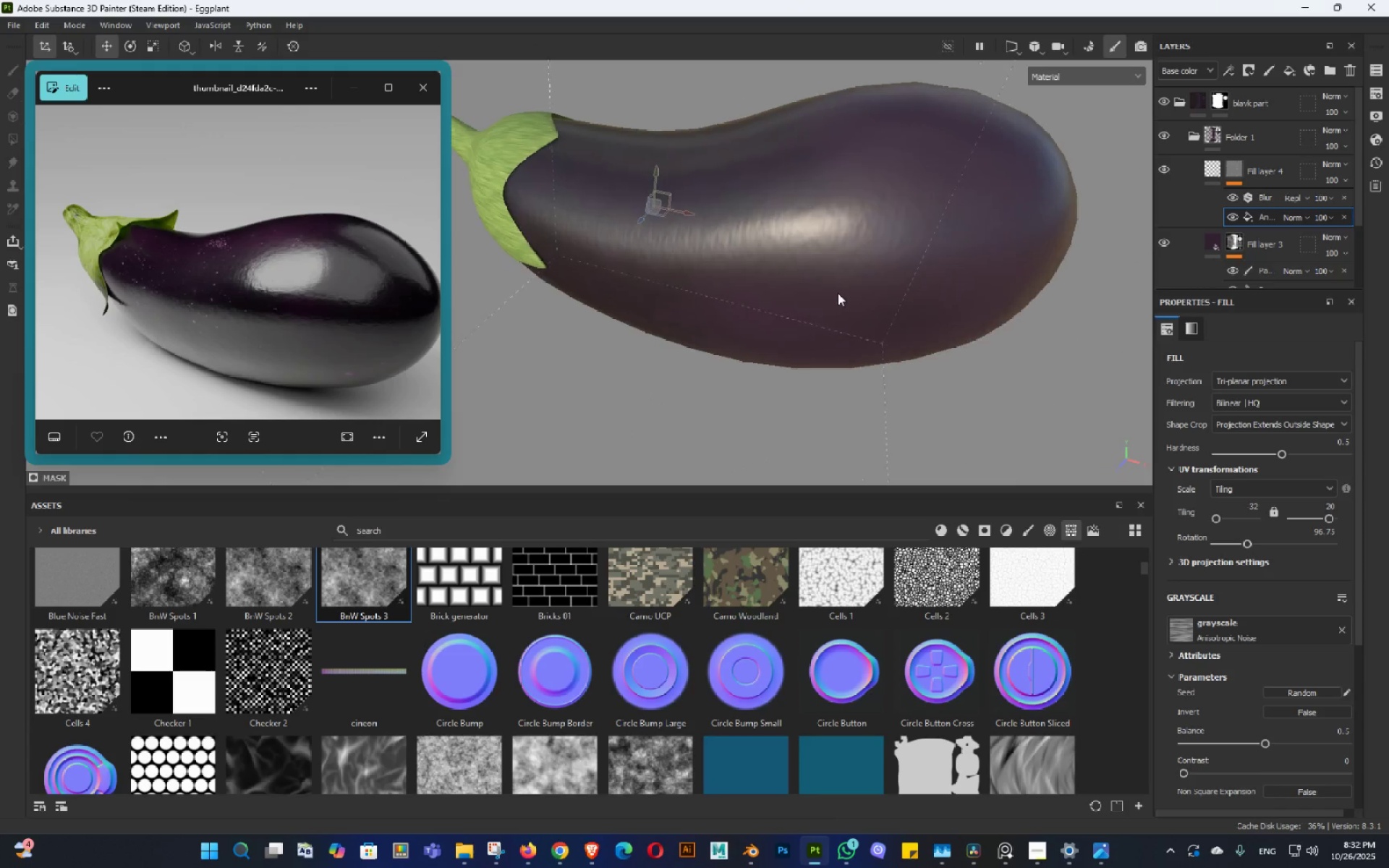 
hold_key(key=AltLeft, duration=1.52)
 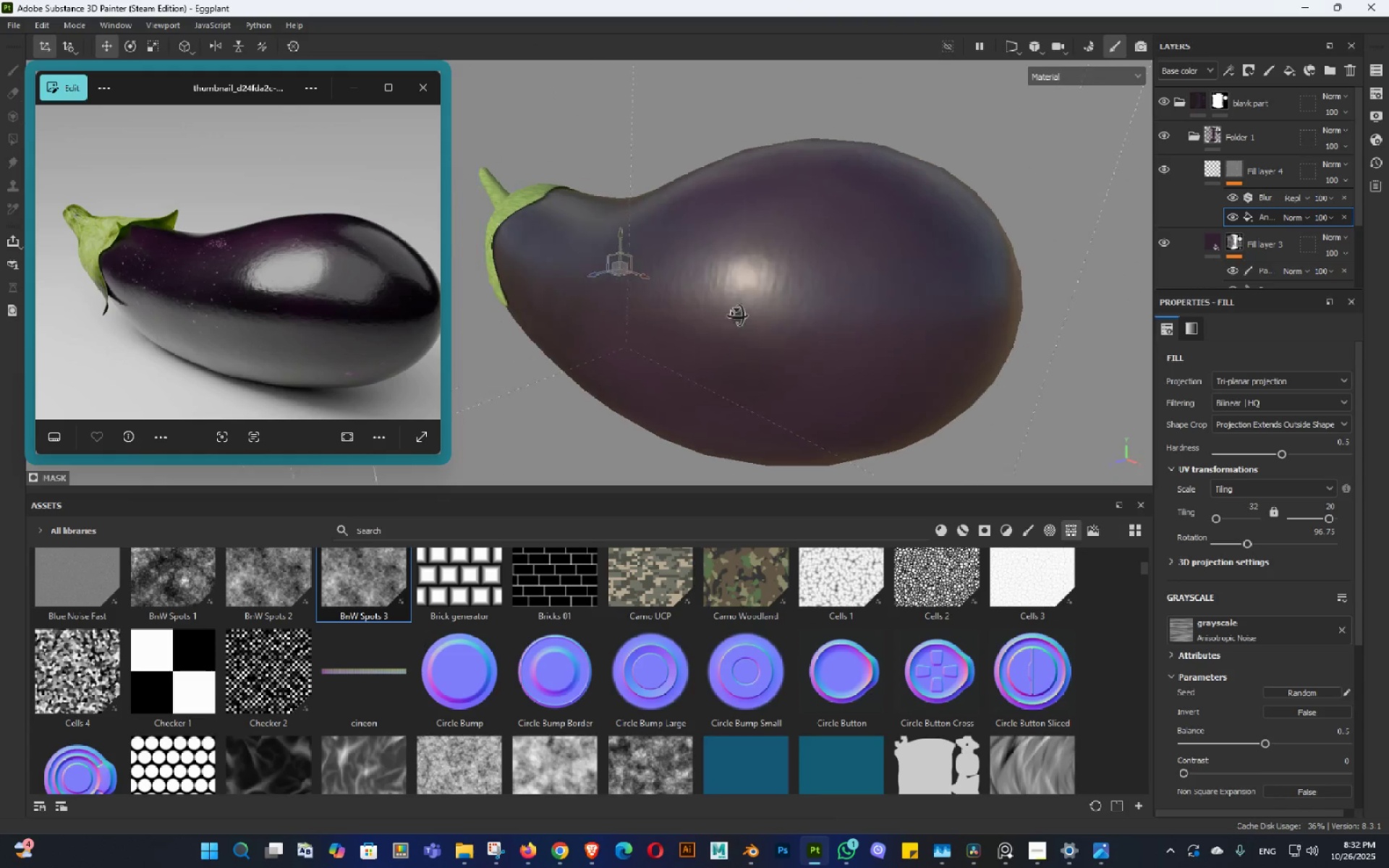 
hold_key(key=AltLeft, duration=1.52)
double_click([711, 355])
 